 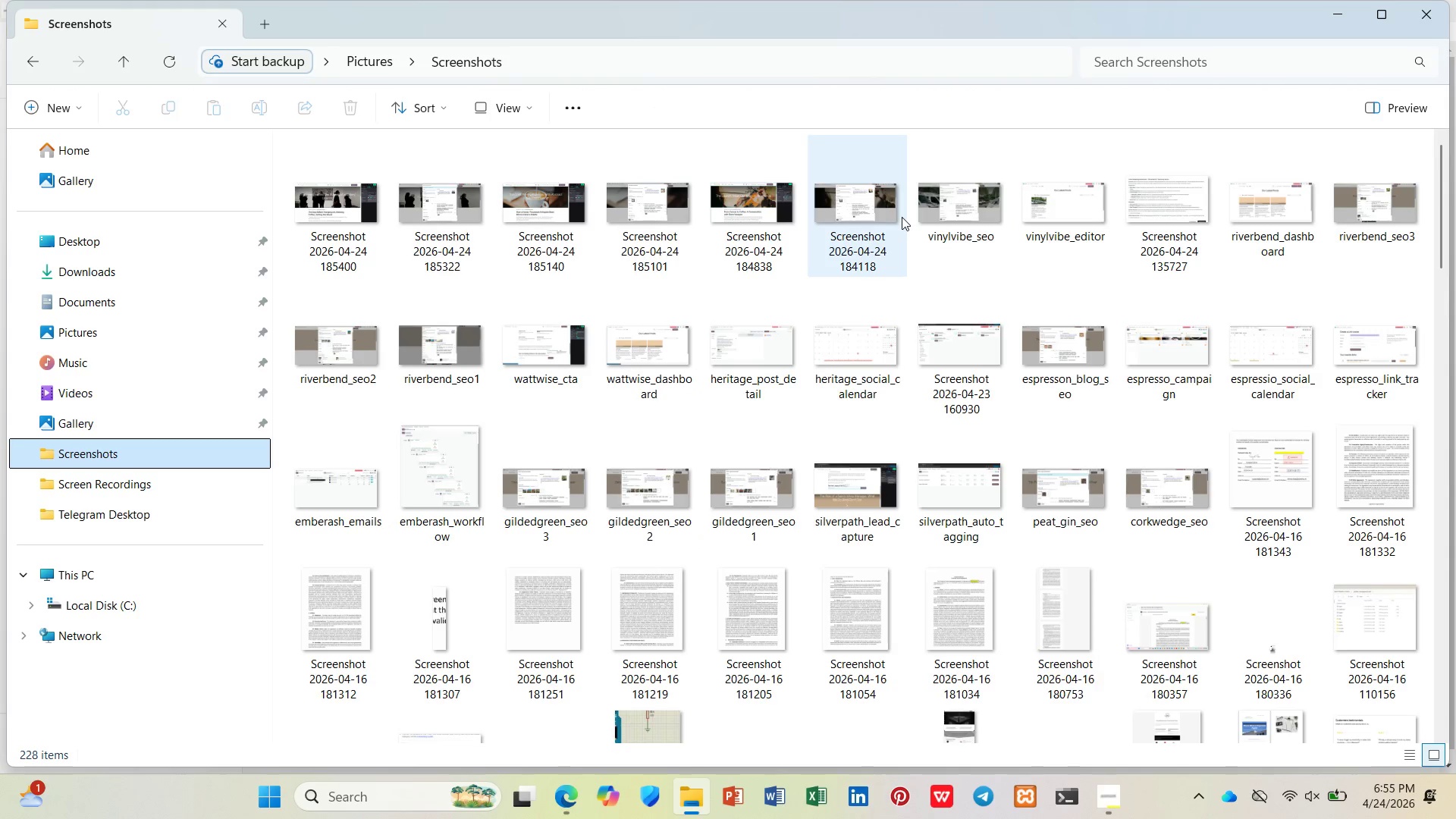 
left_click([886, 217])
 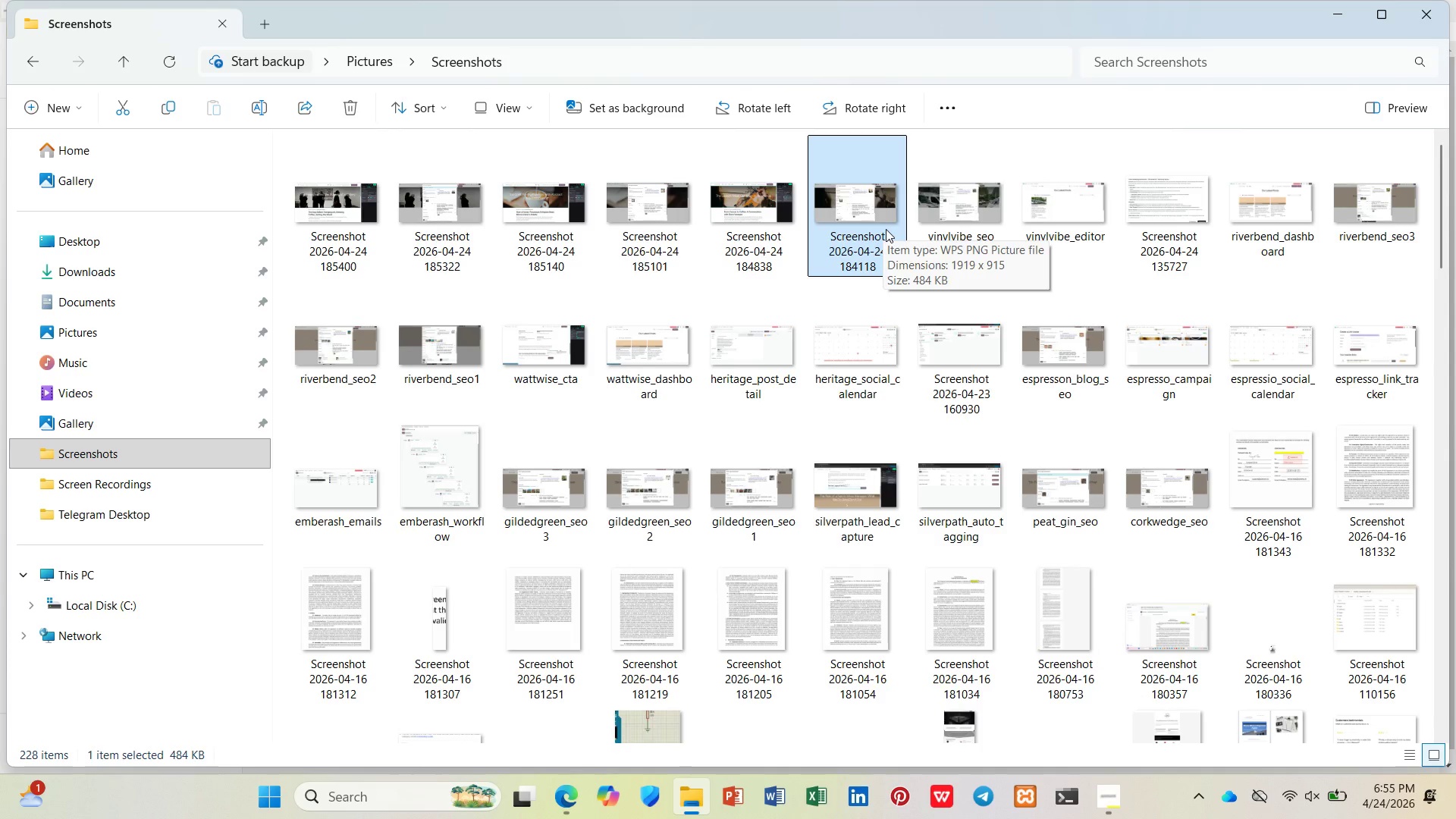 
wait(19.97)
 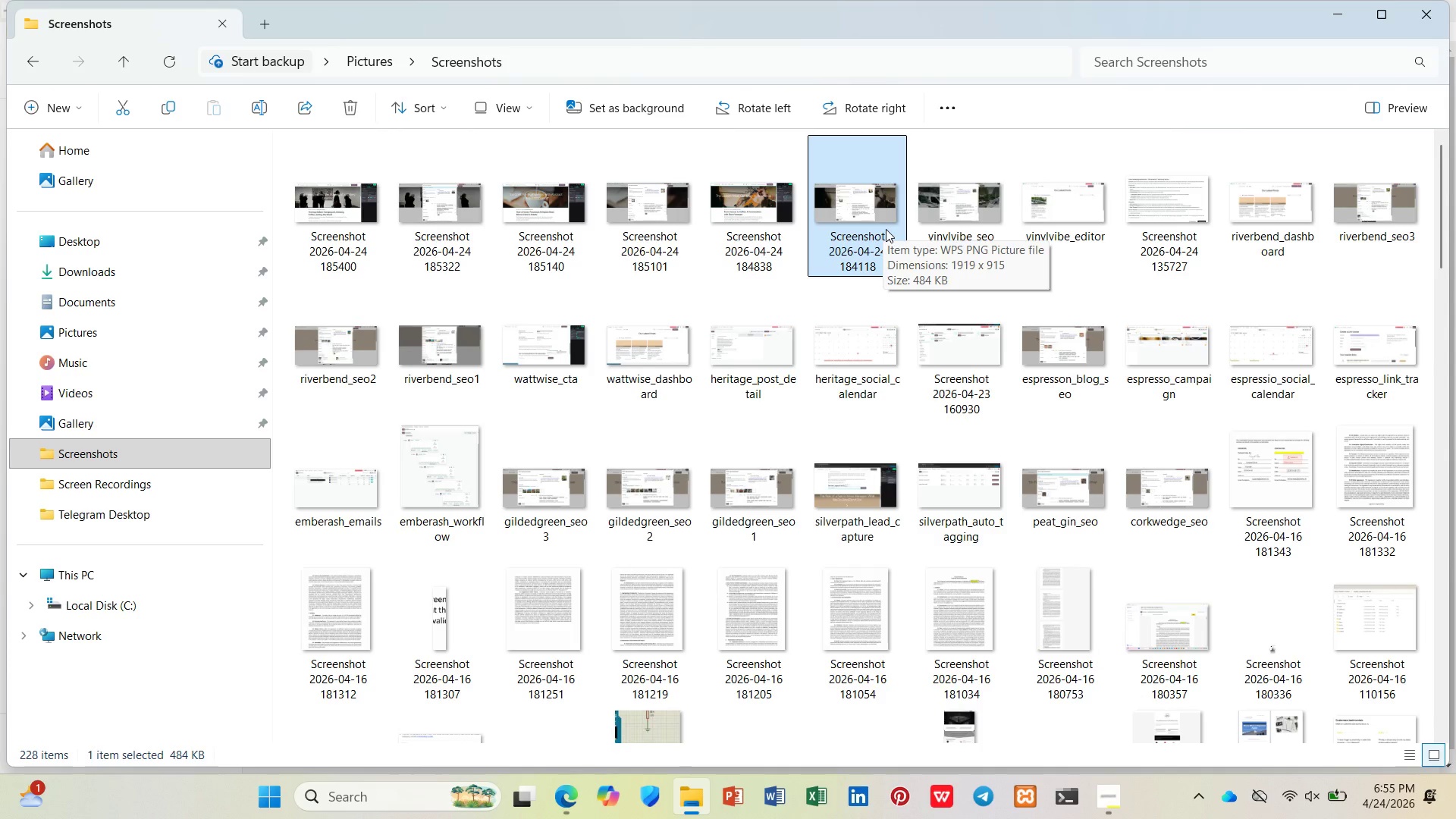 
left_click([628, 237])
 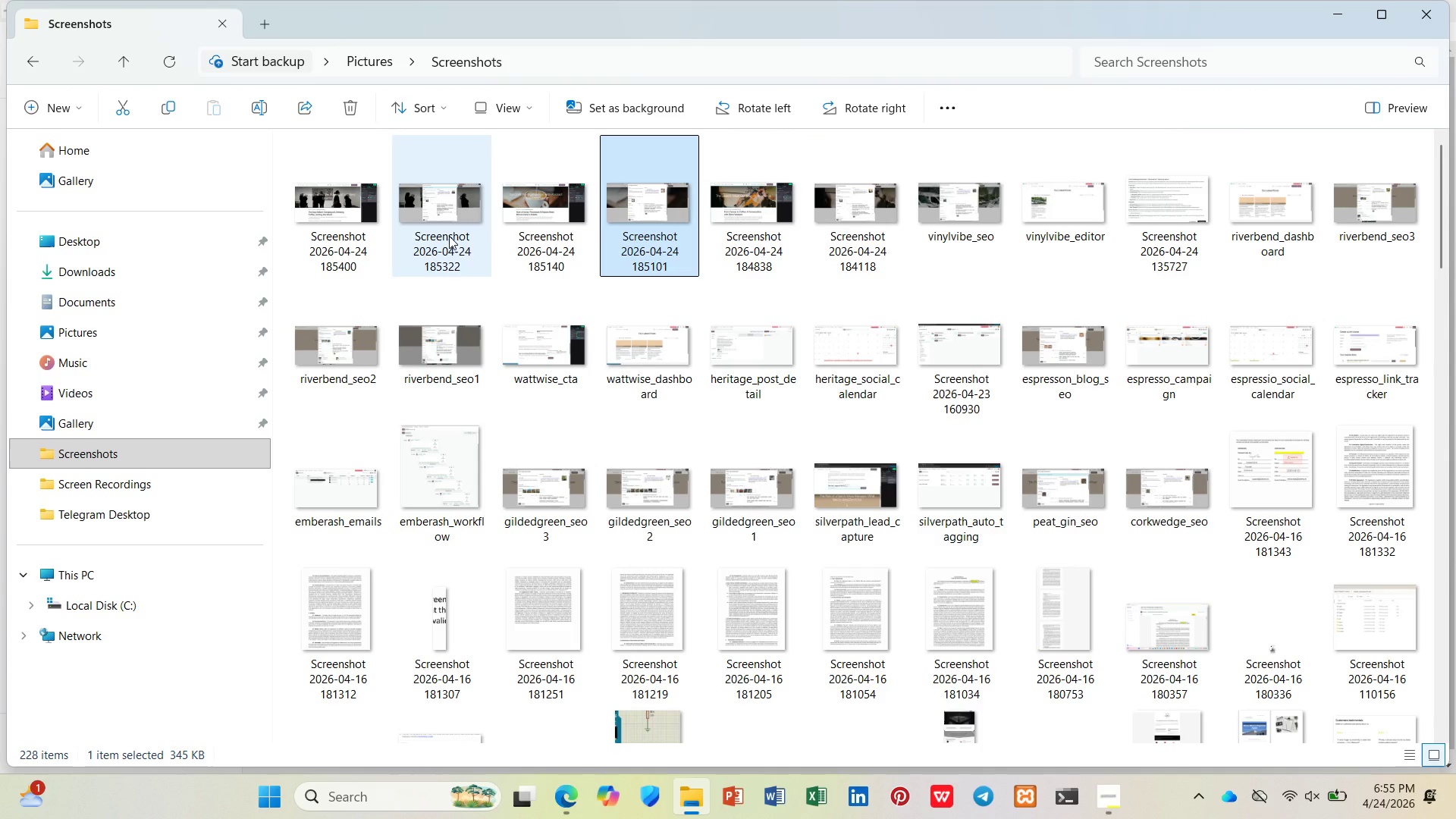 
left_click([449, 236])
 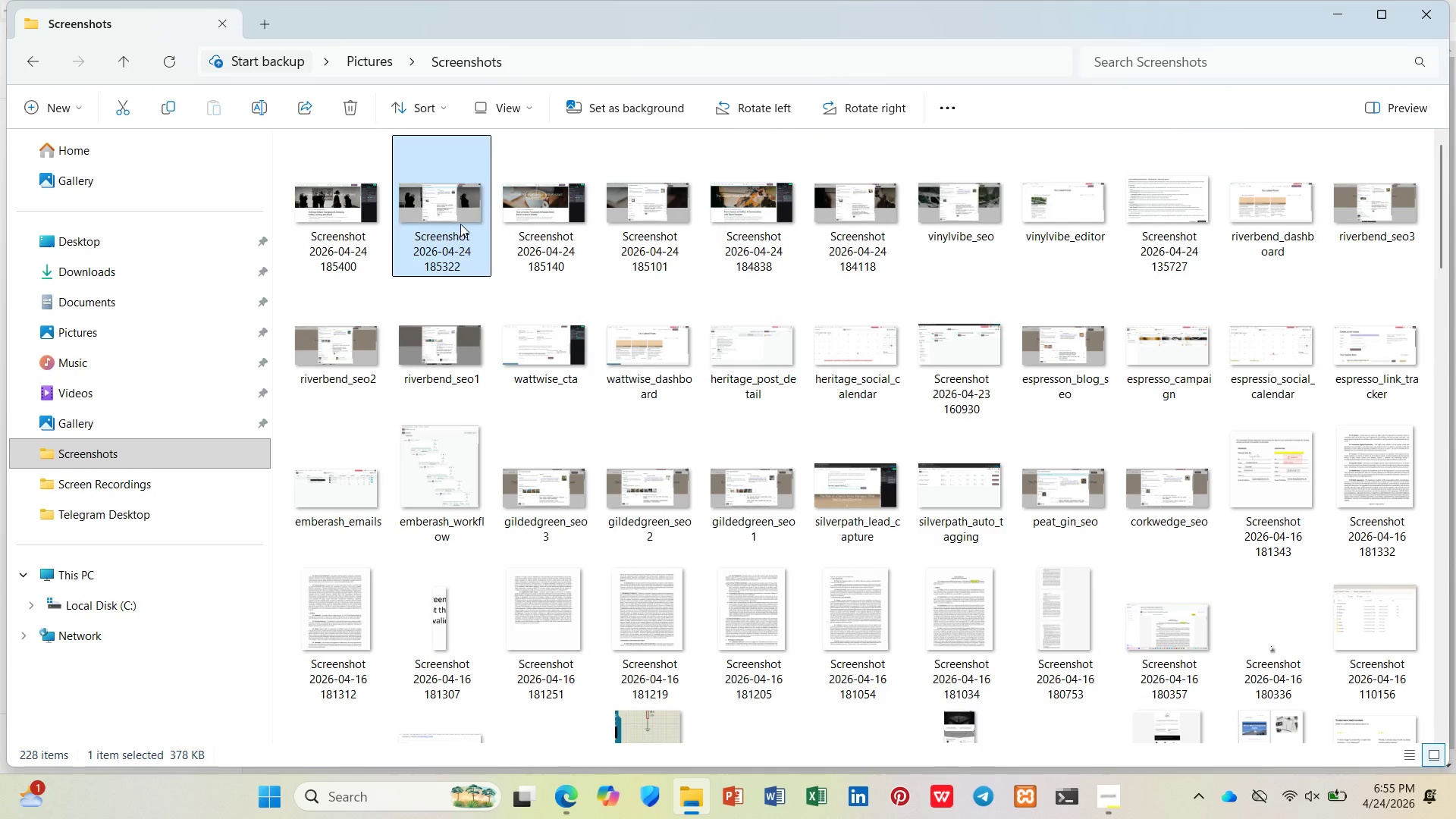 
left_click([460, 224])
 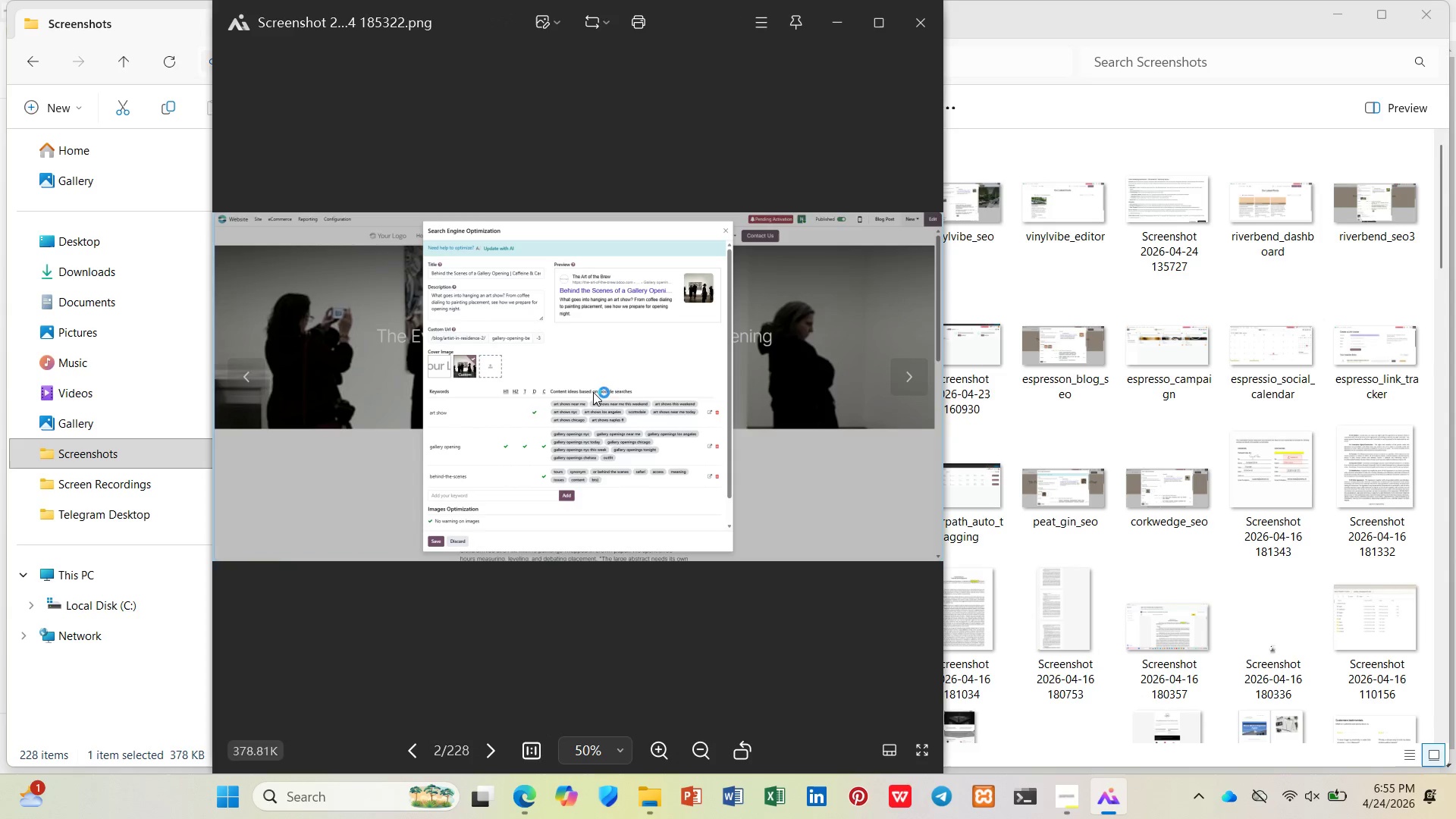 
left_click([914, 15])
 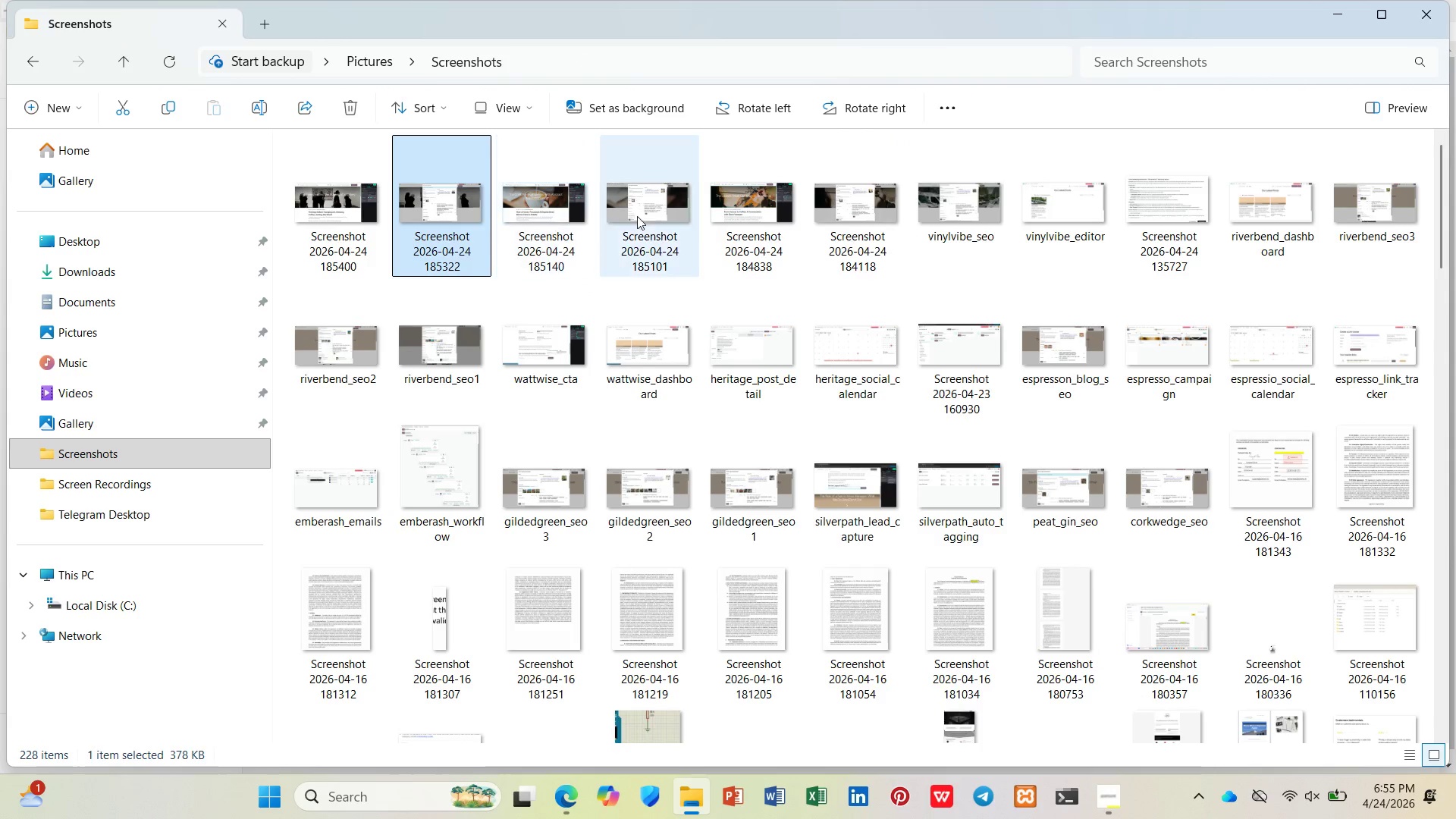 
left_click([842, 212])
 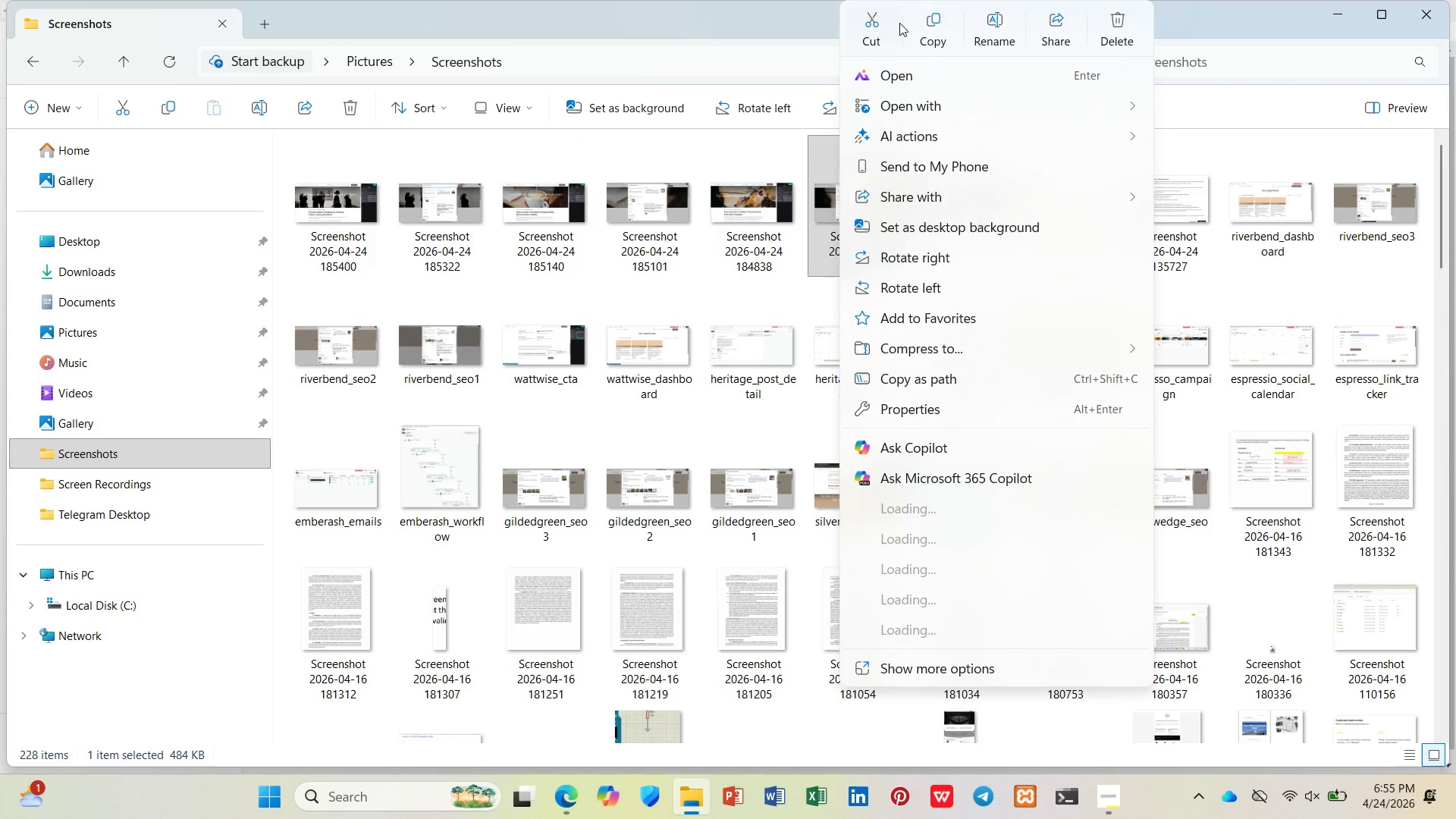 
double_click([1007, 24])
 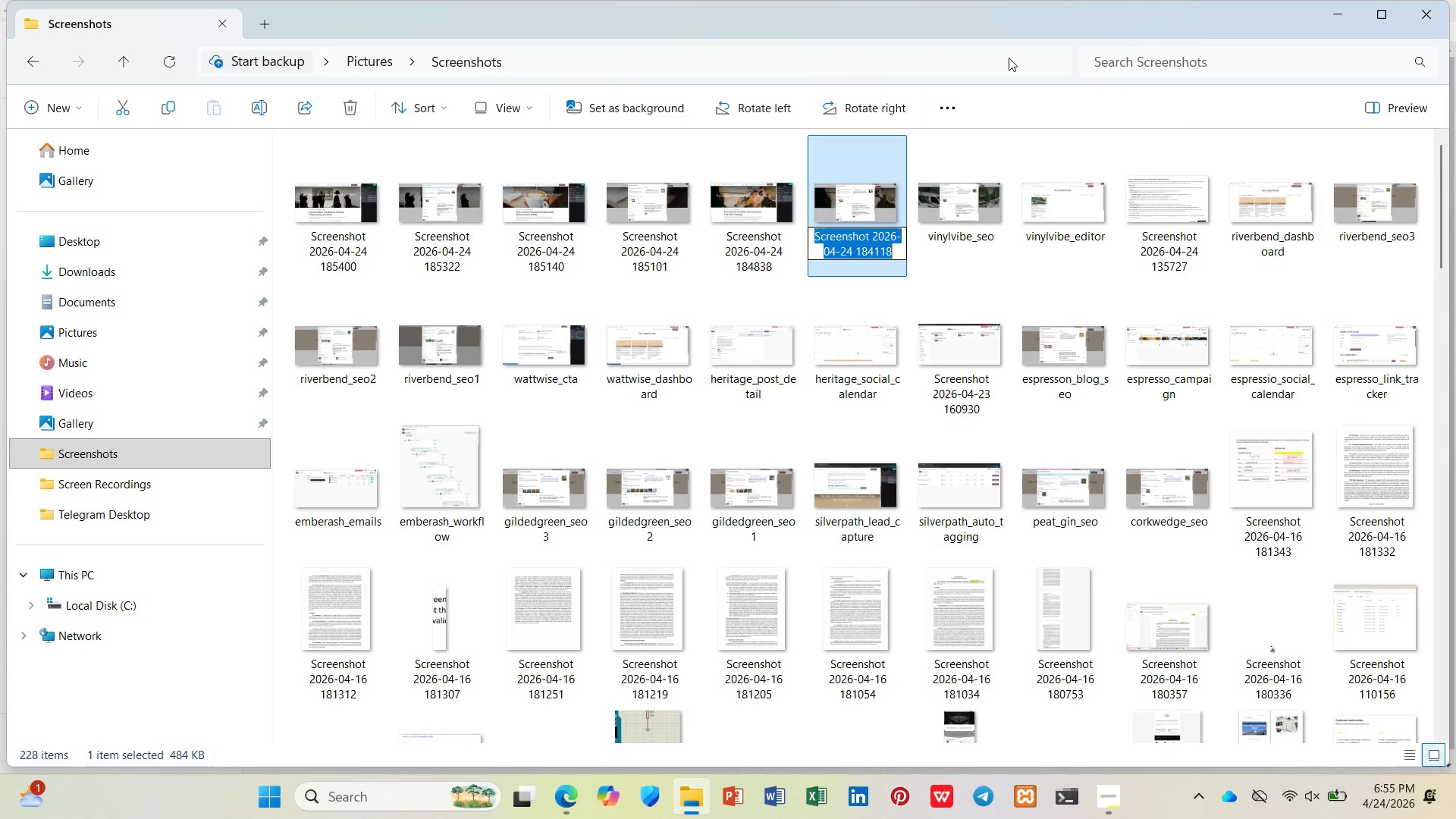 
type(POST )
key(Backspace)
type(1_blog_editor)
 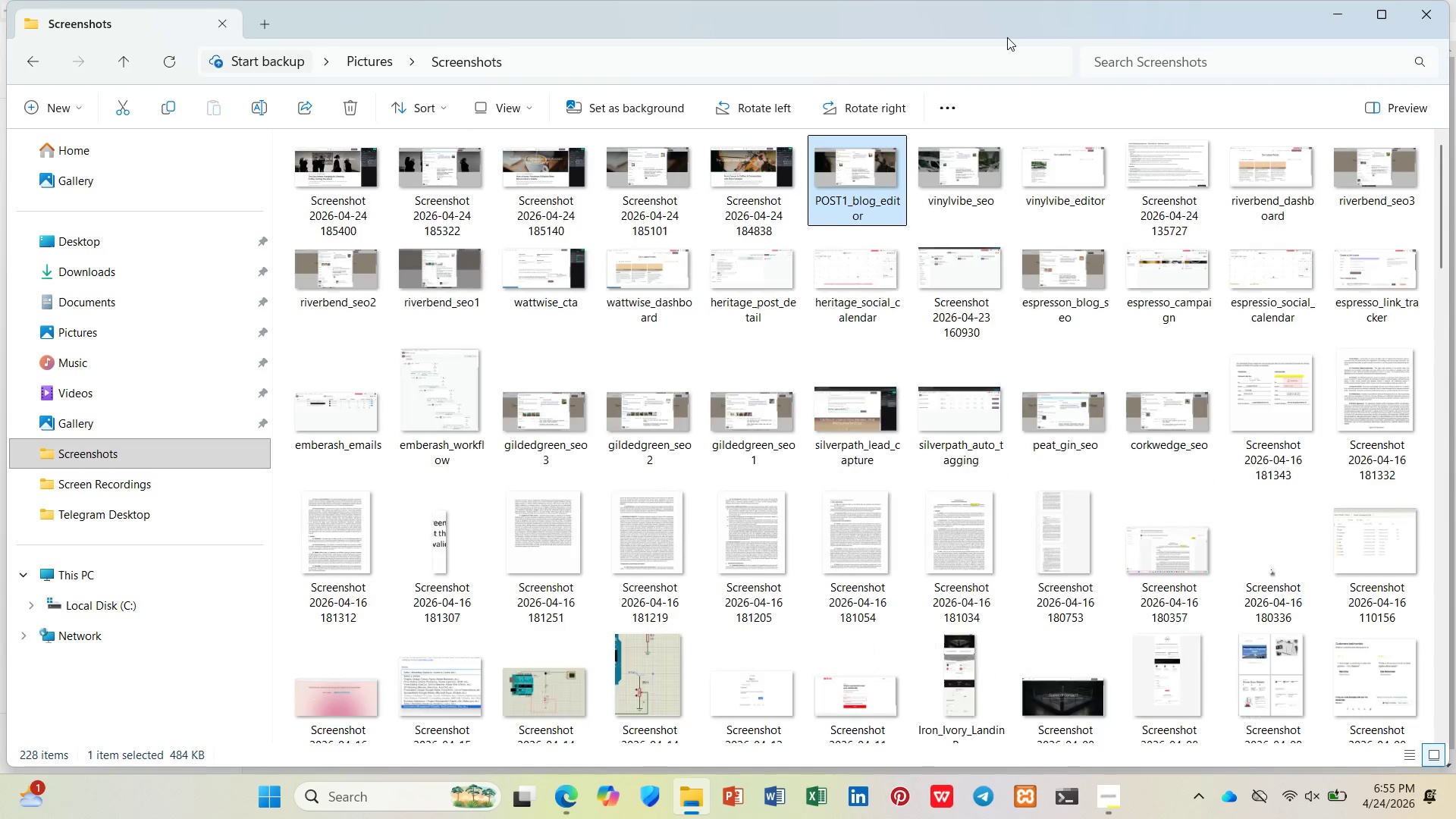 
 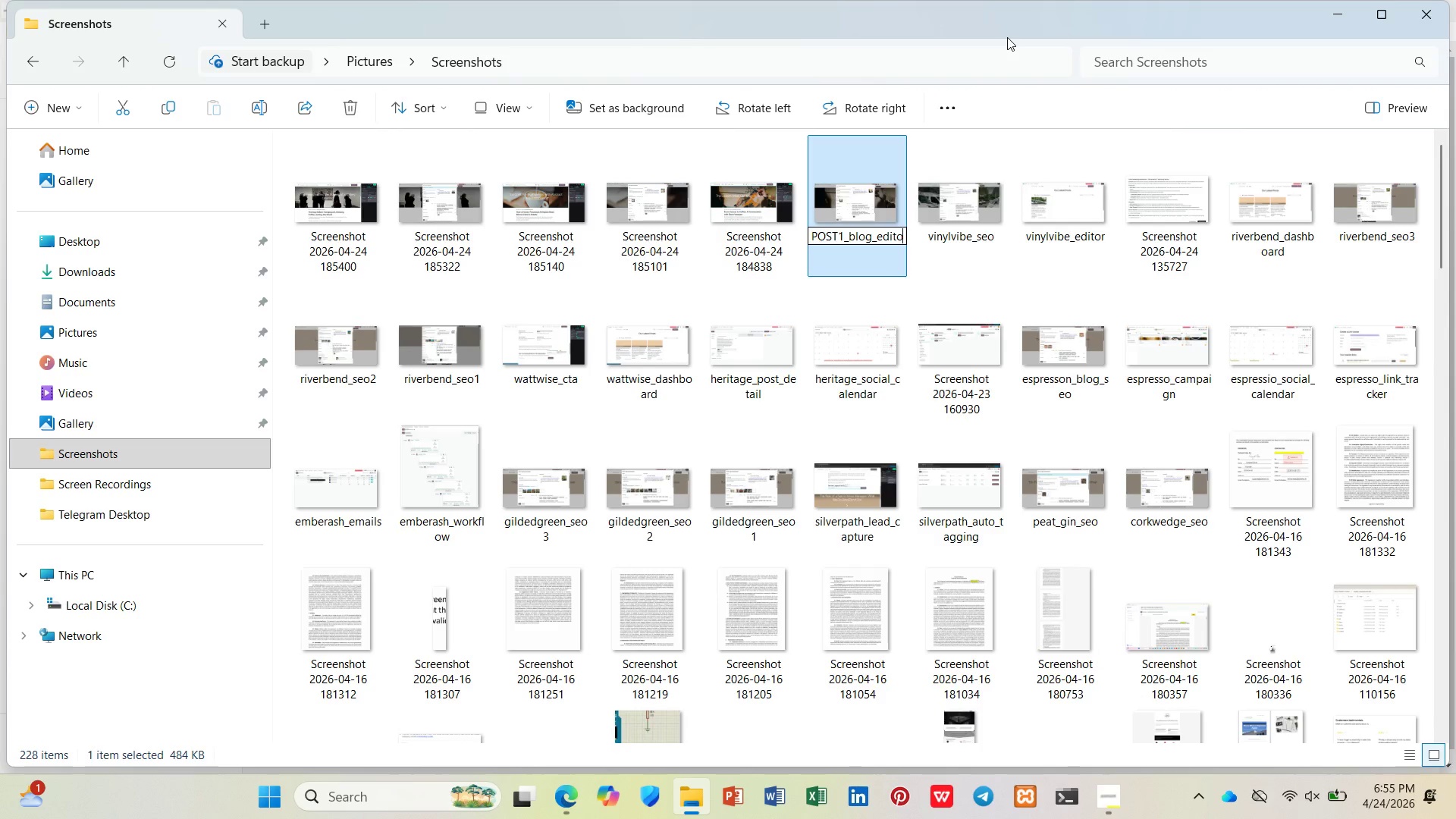 
key(Enter)
 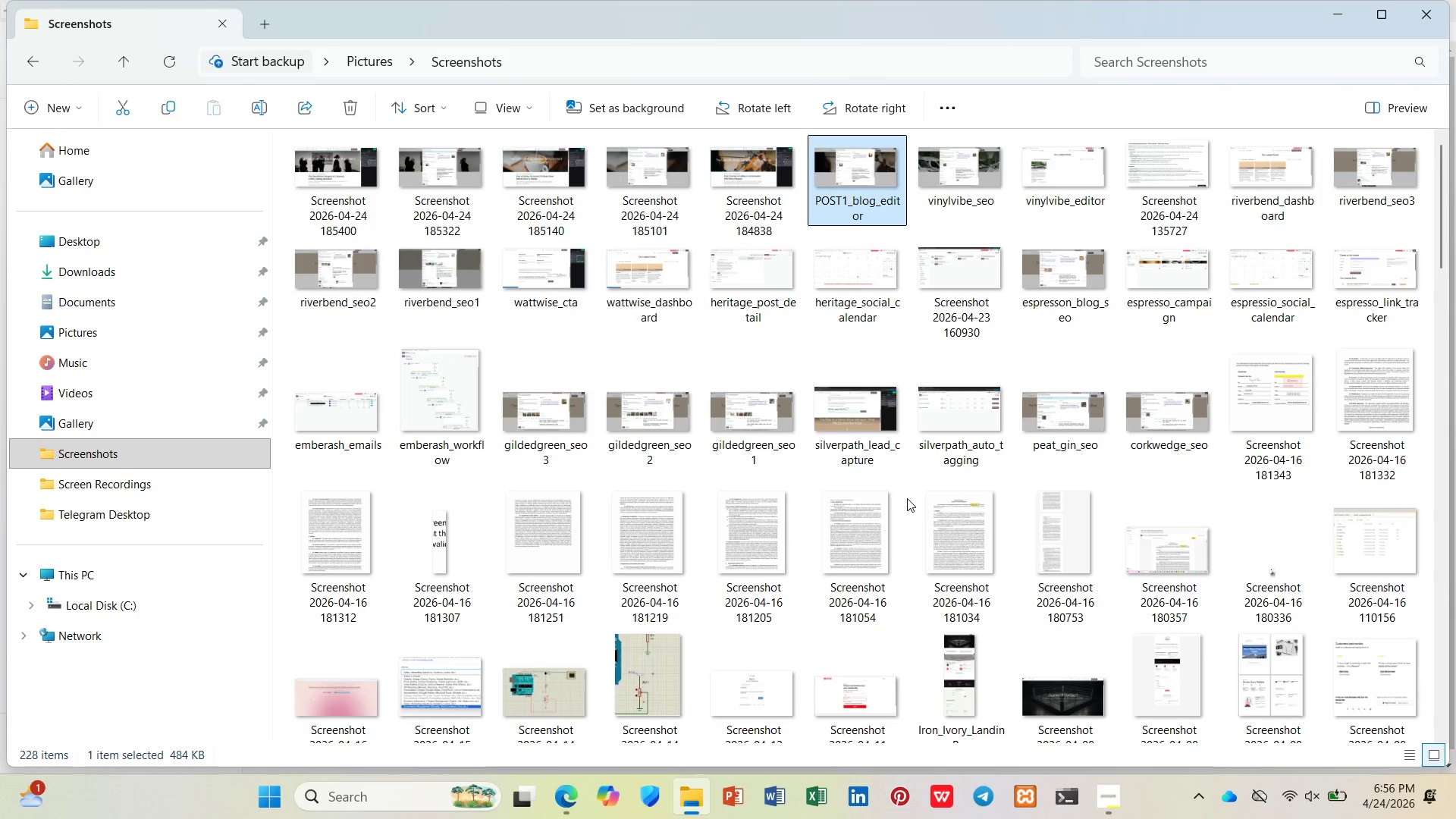 
scroll: coordinate [882, 495], scroll_direction: up, amount: 4.0
 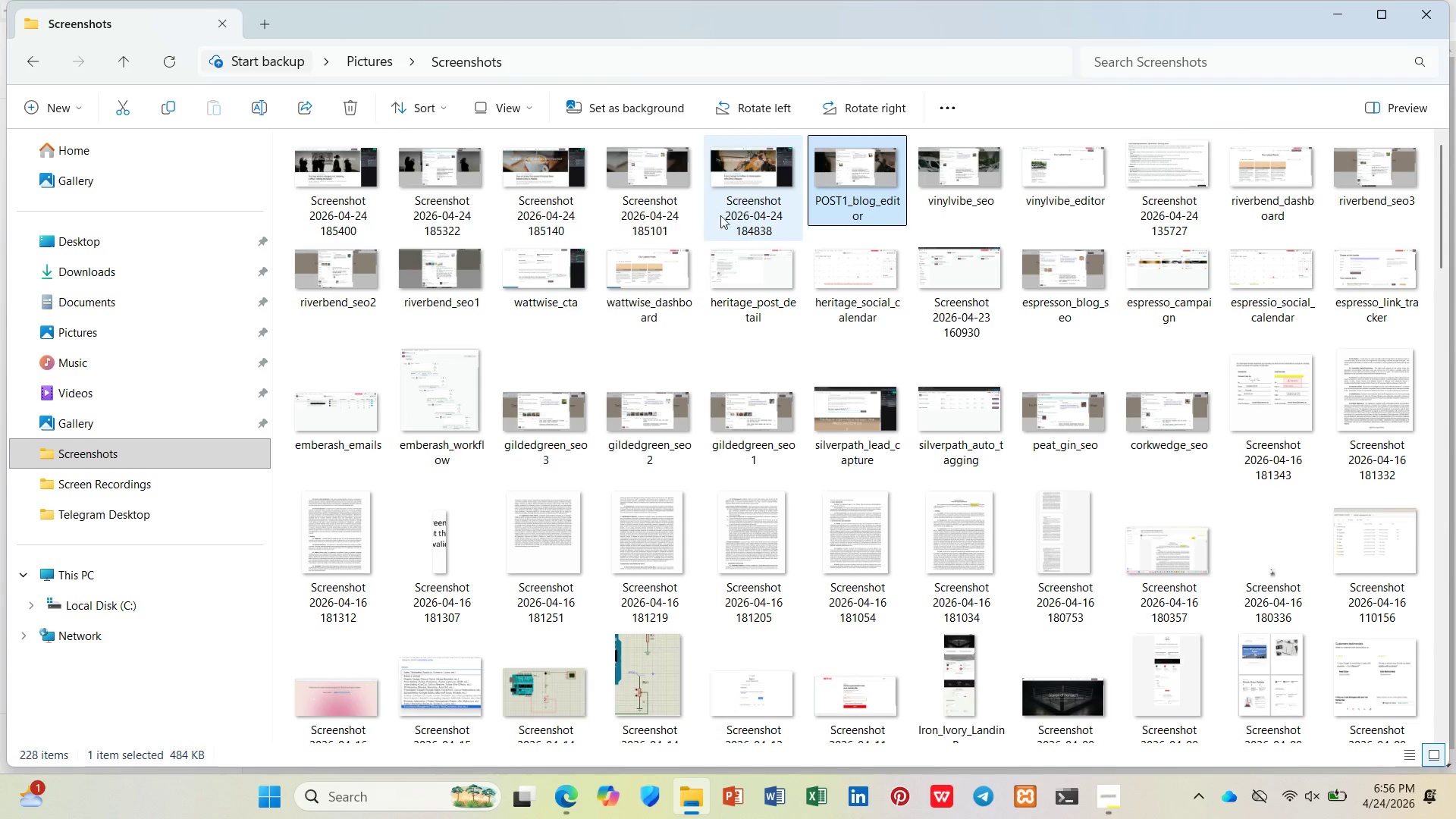 
left_click([730, 209])
 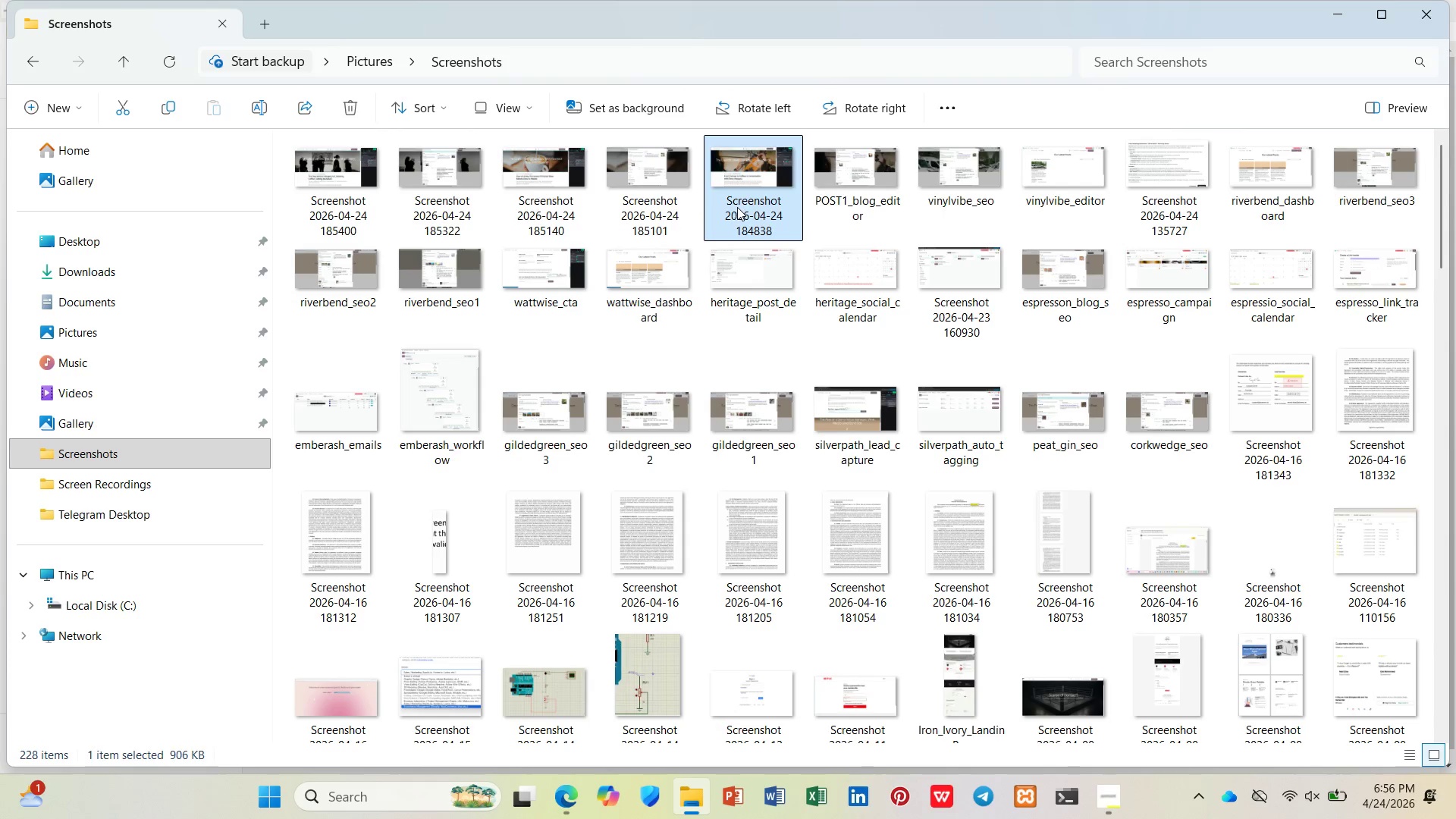 
right_click([737, 207])
 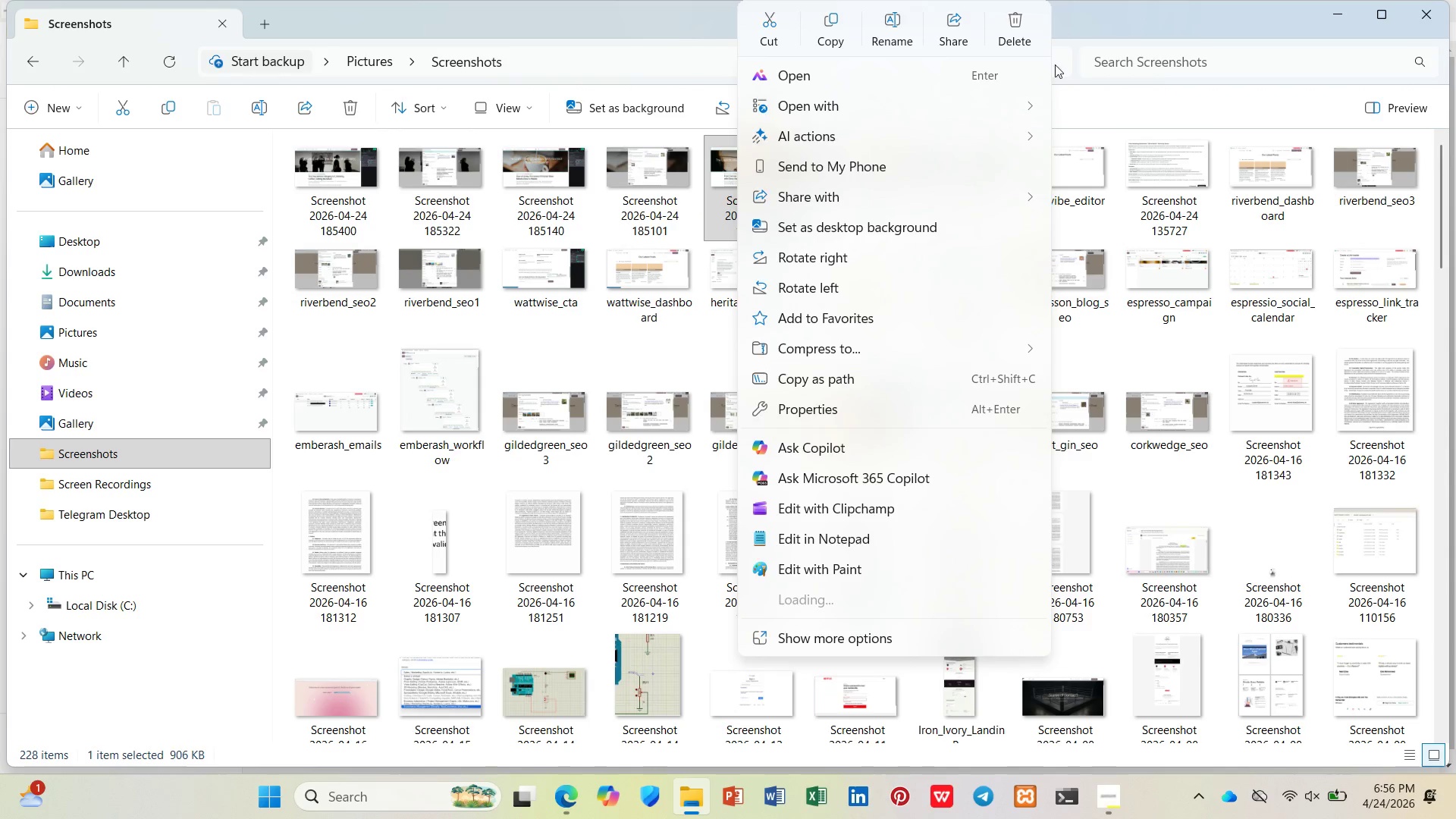 
left_click([1167, 125])
 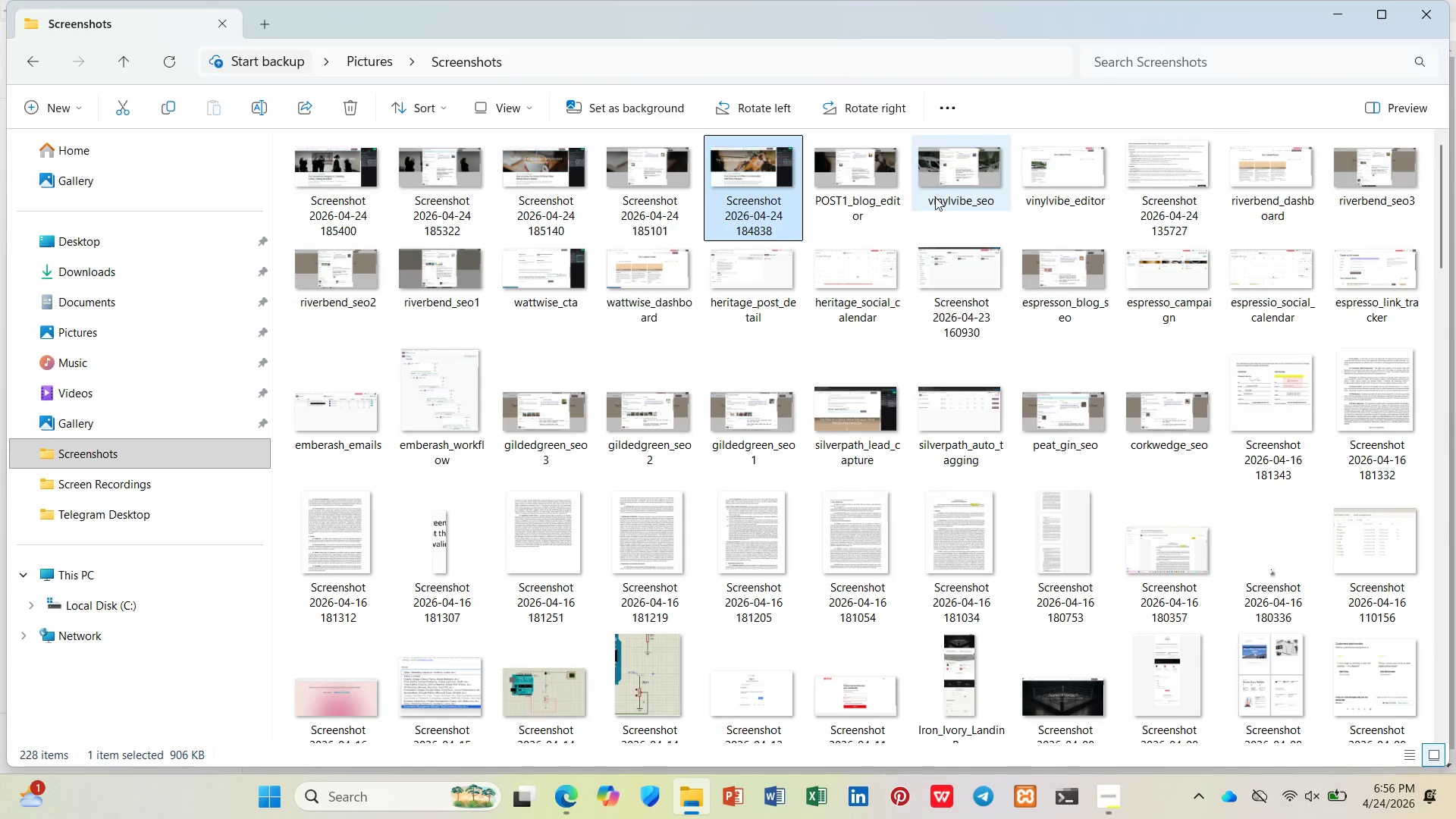 
right_click([866, 200])
 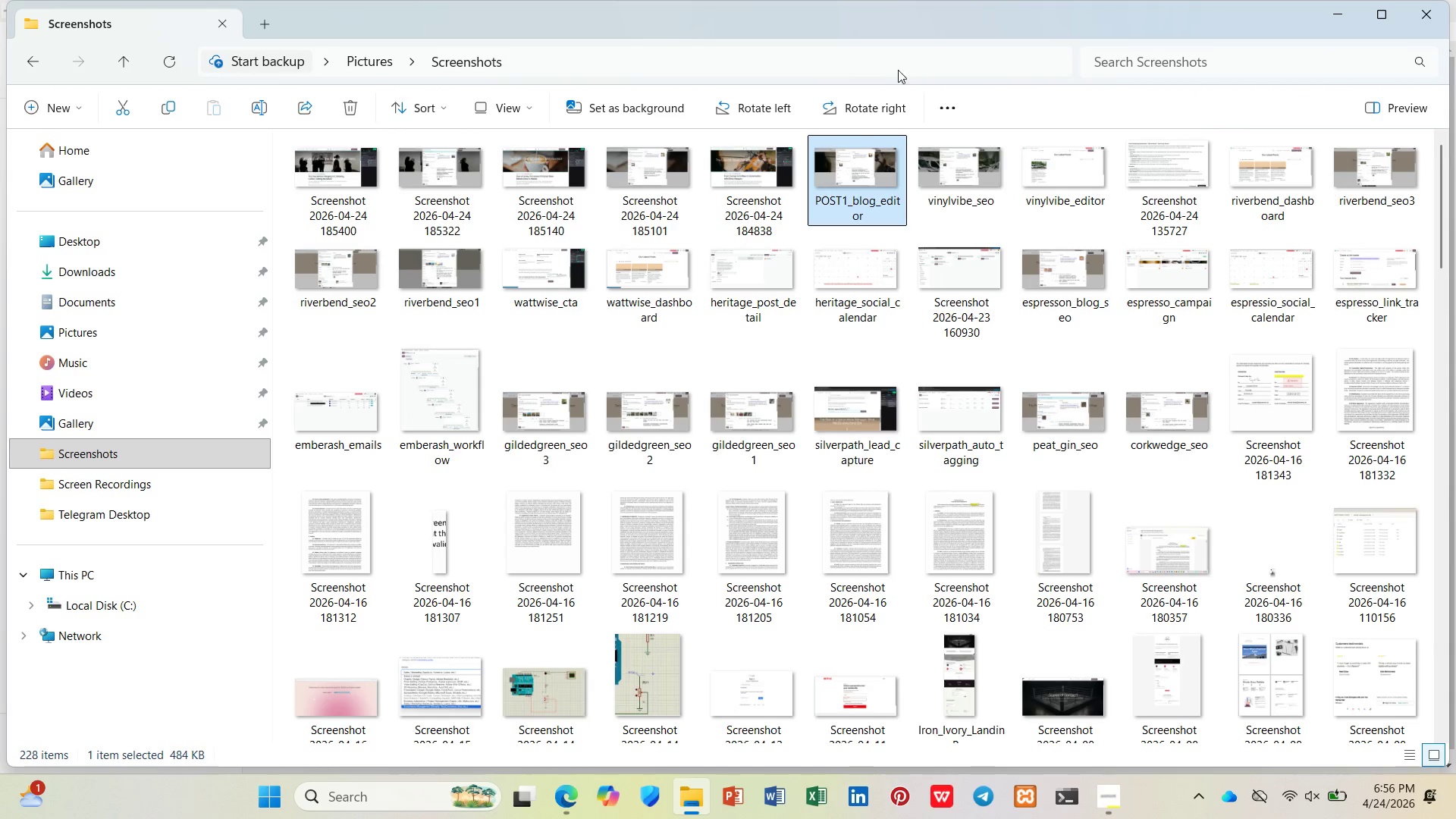 
right_click([853, 161])
 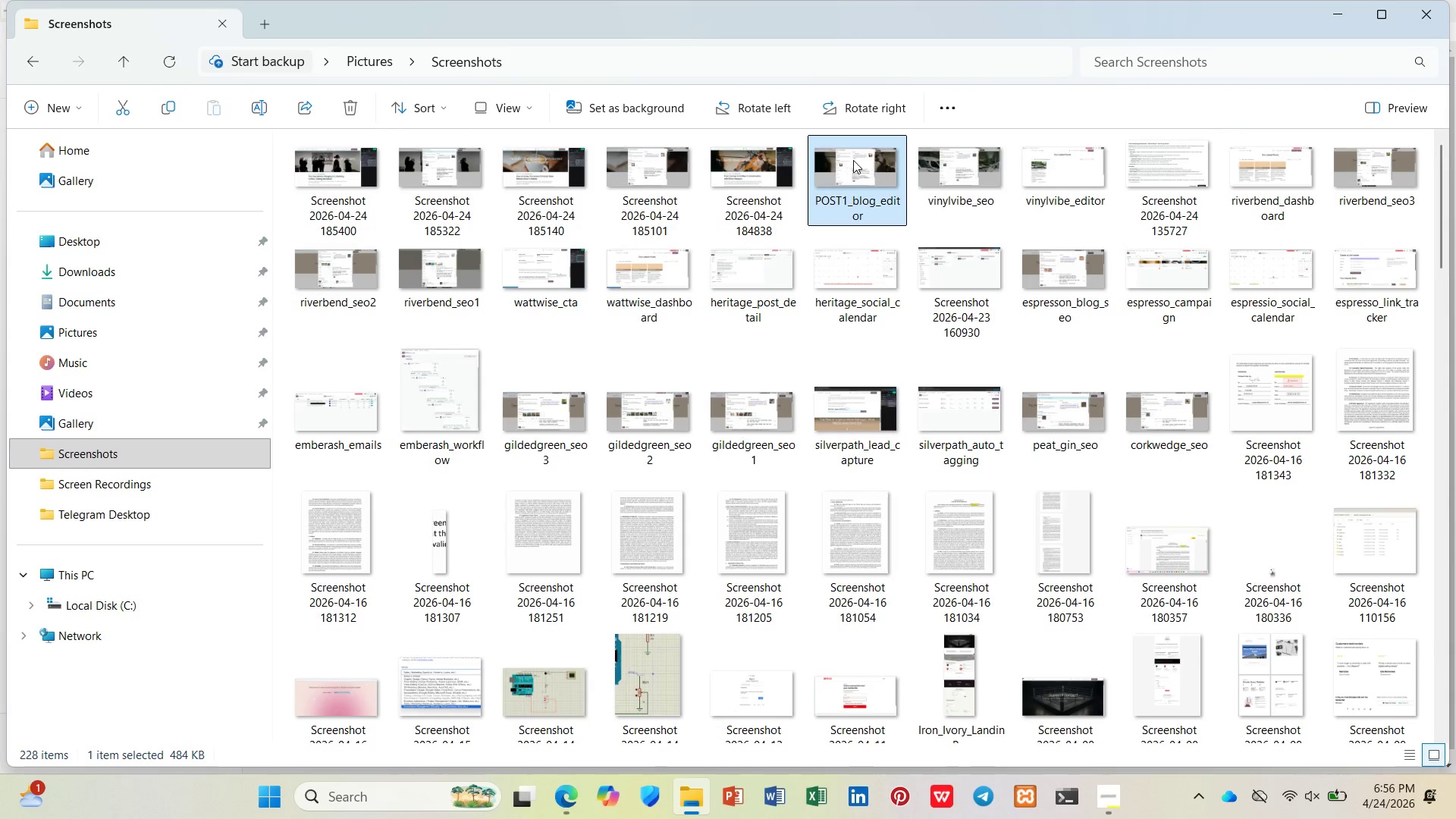 
left_click([859, 165])
 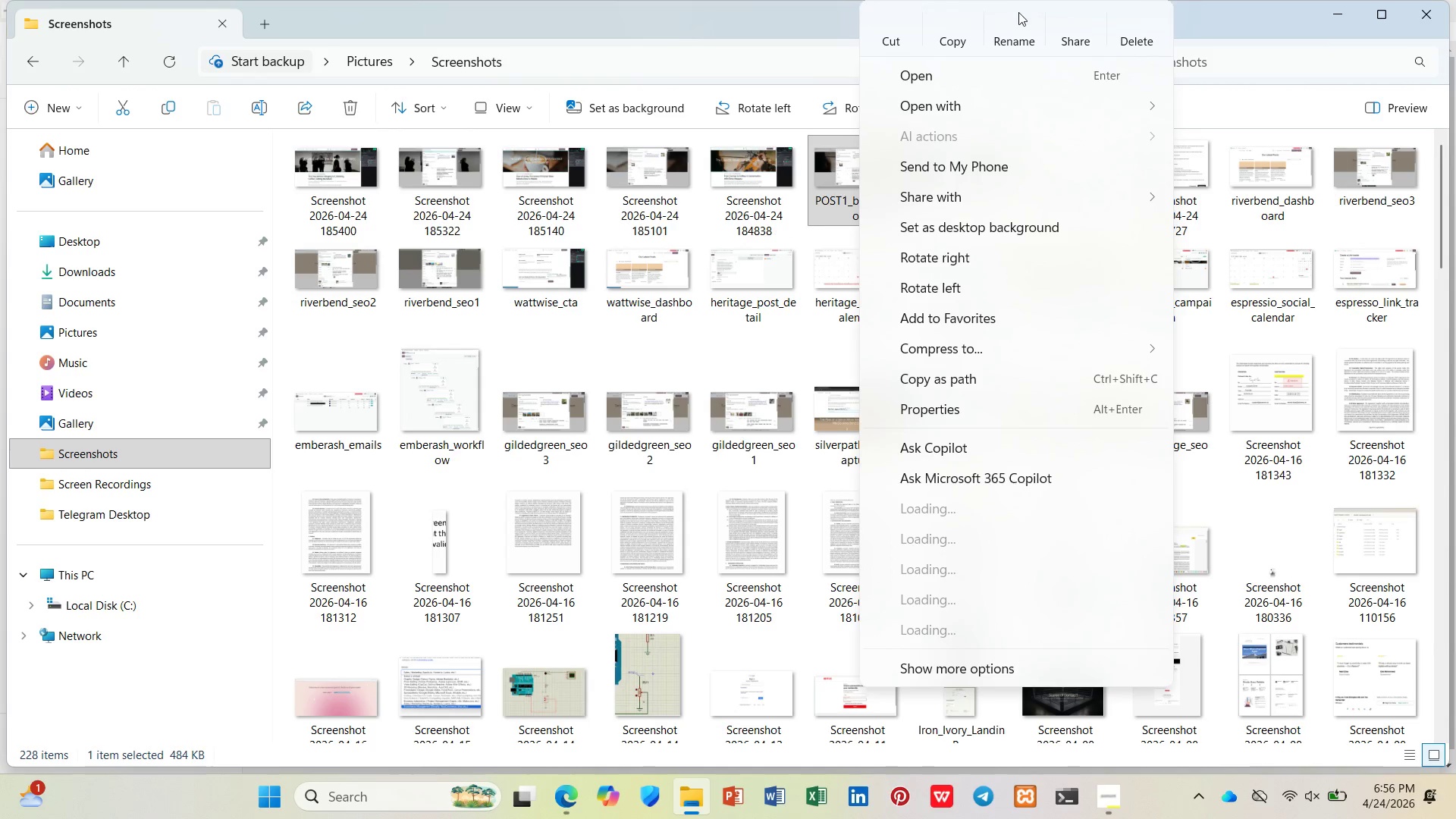 
left_click([1020, 23])
 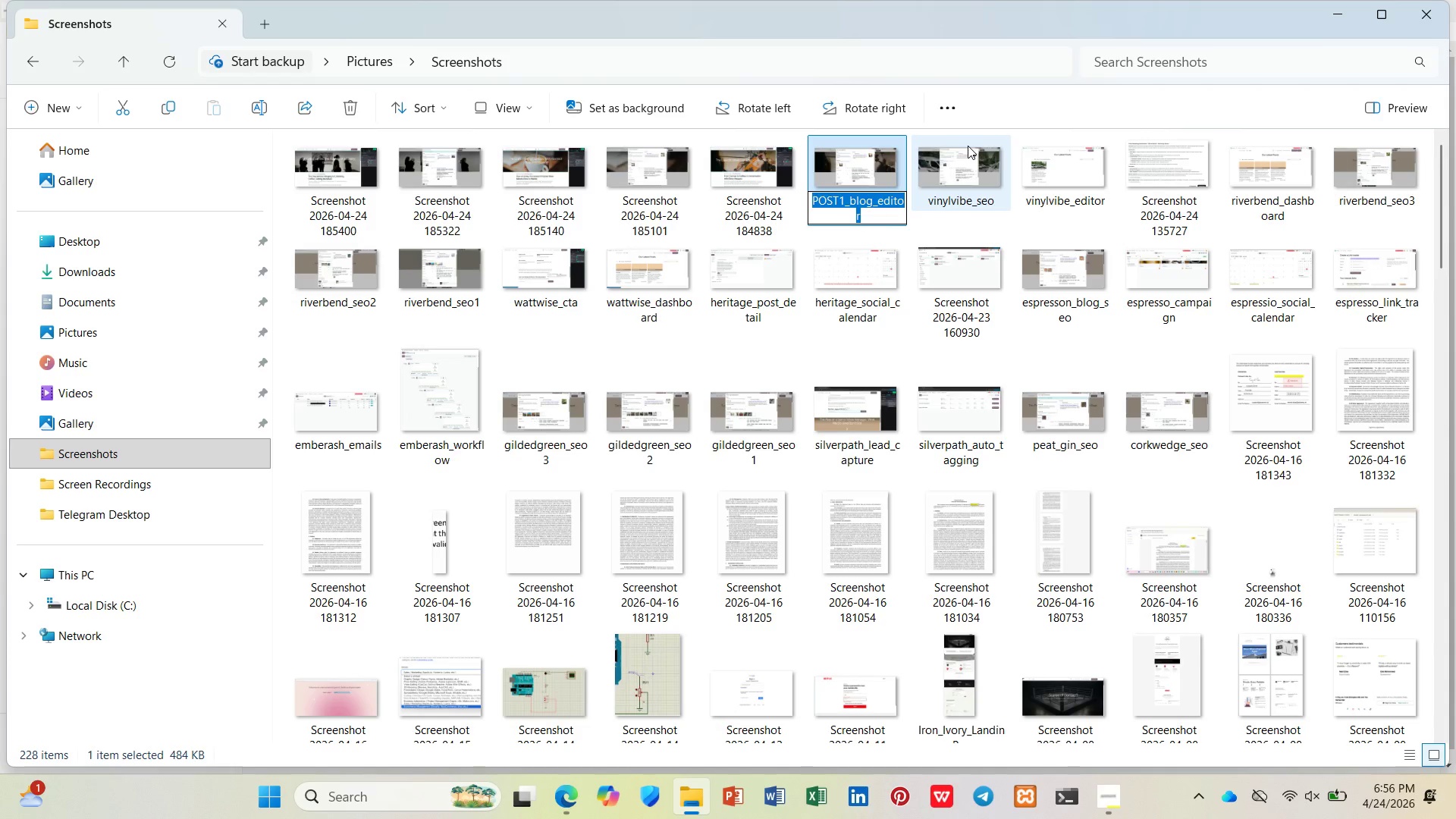 
key(ArrowRight)
 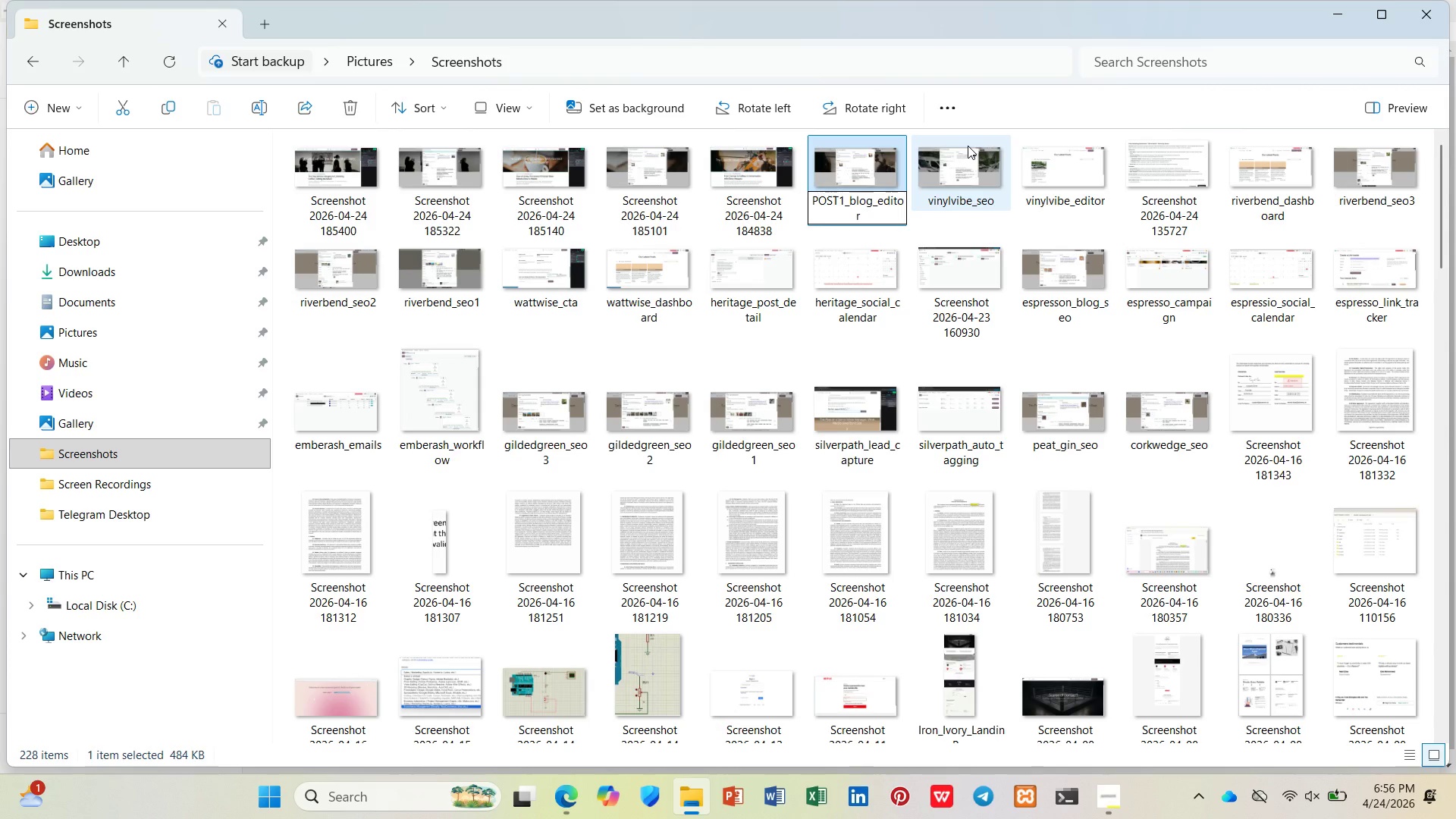 
key(Backspace)
key(Backspace)
key(Backspace)
key(Backspace)
key(Backspace)
key(Backspace)
key(Backspace)
key(Backspace)
key(Backspace)
key(Backspace)
key(Backspace)
type(optimized_seo)
 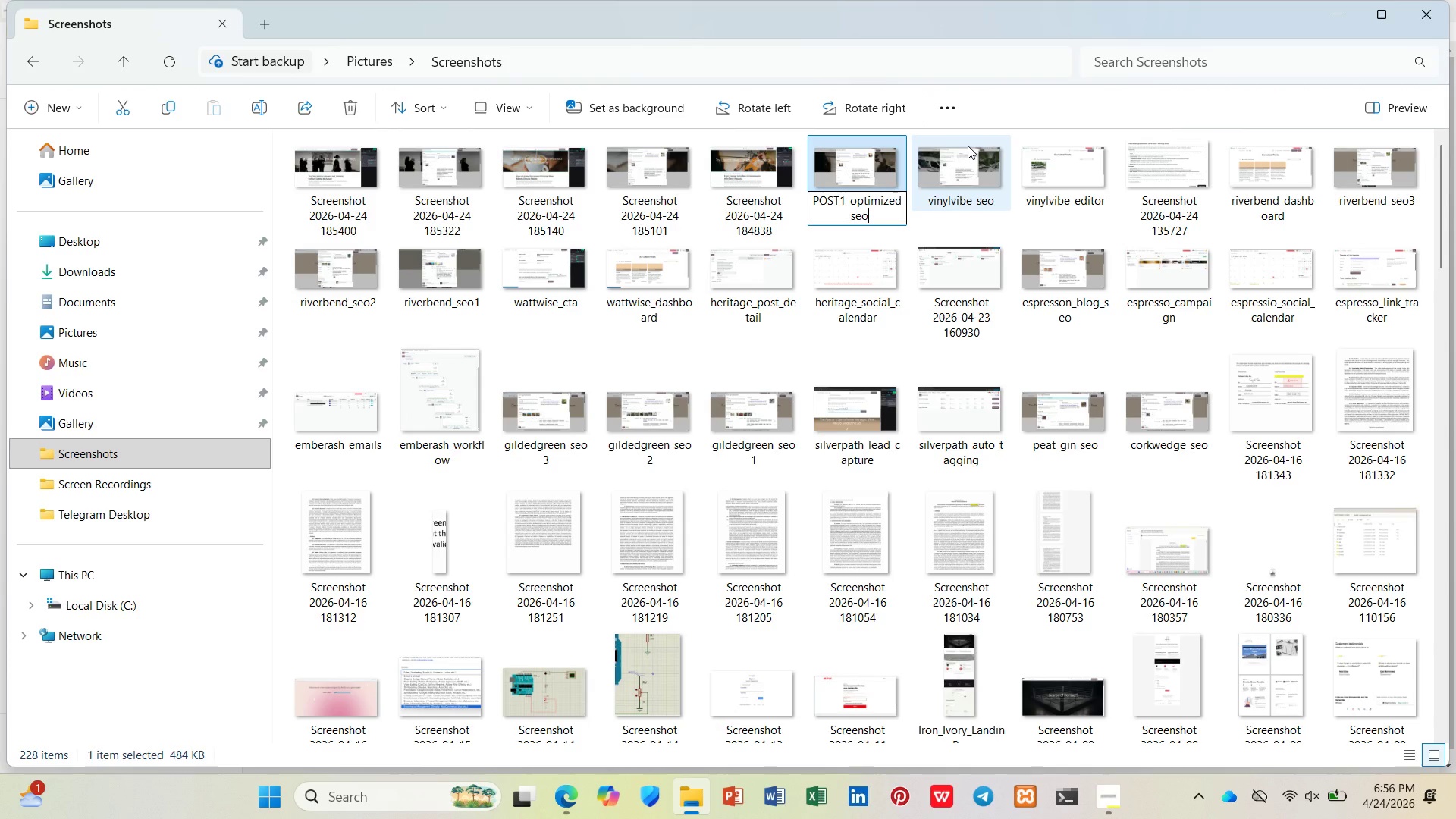 
key(Enter)
 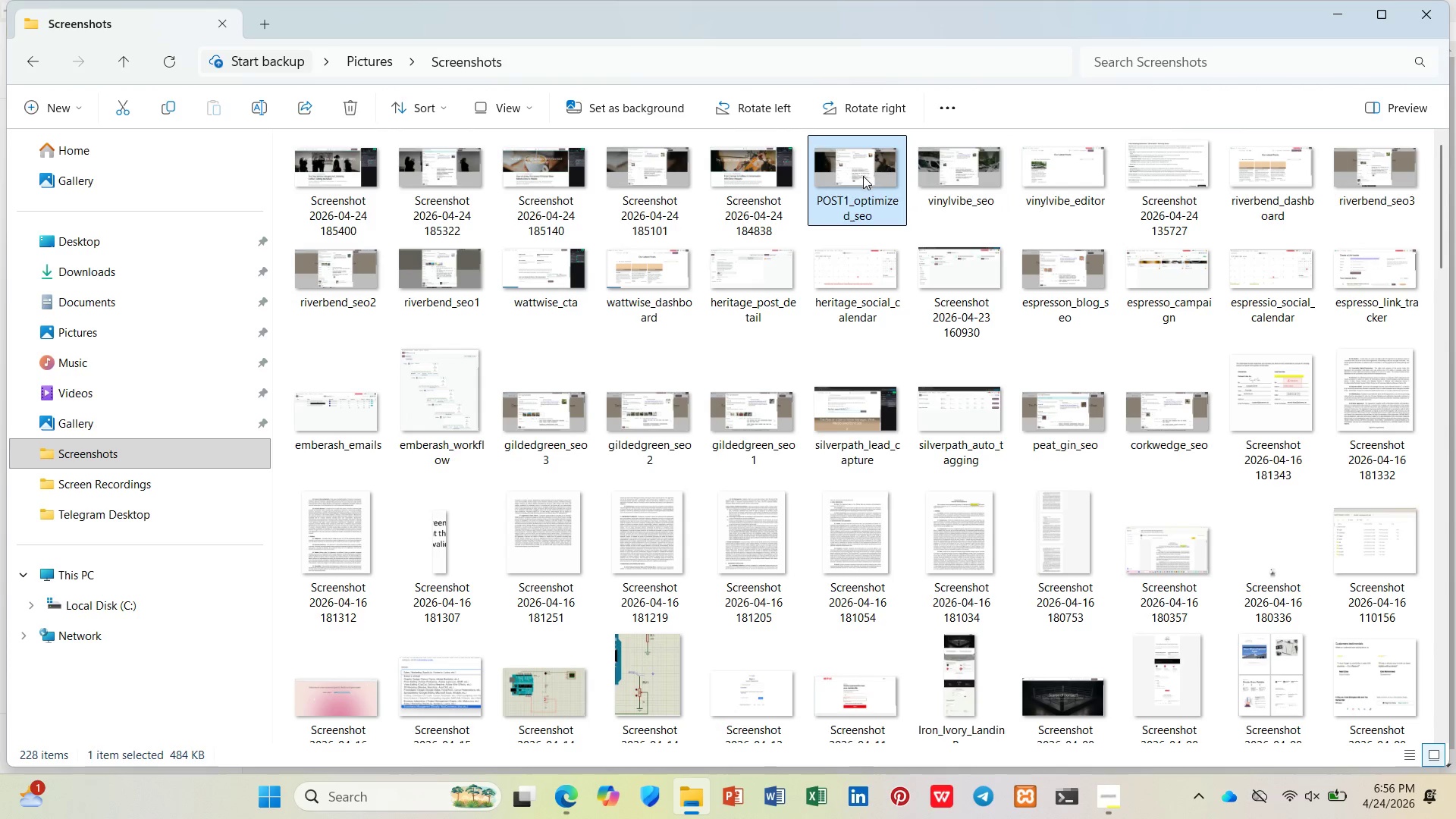 
right_click([772, 186])
 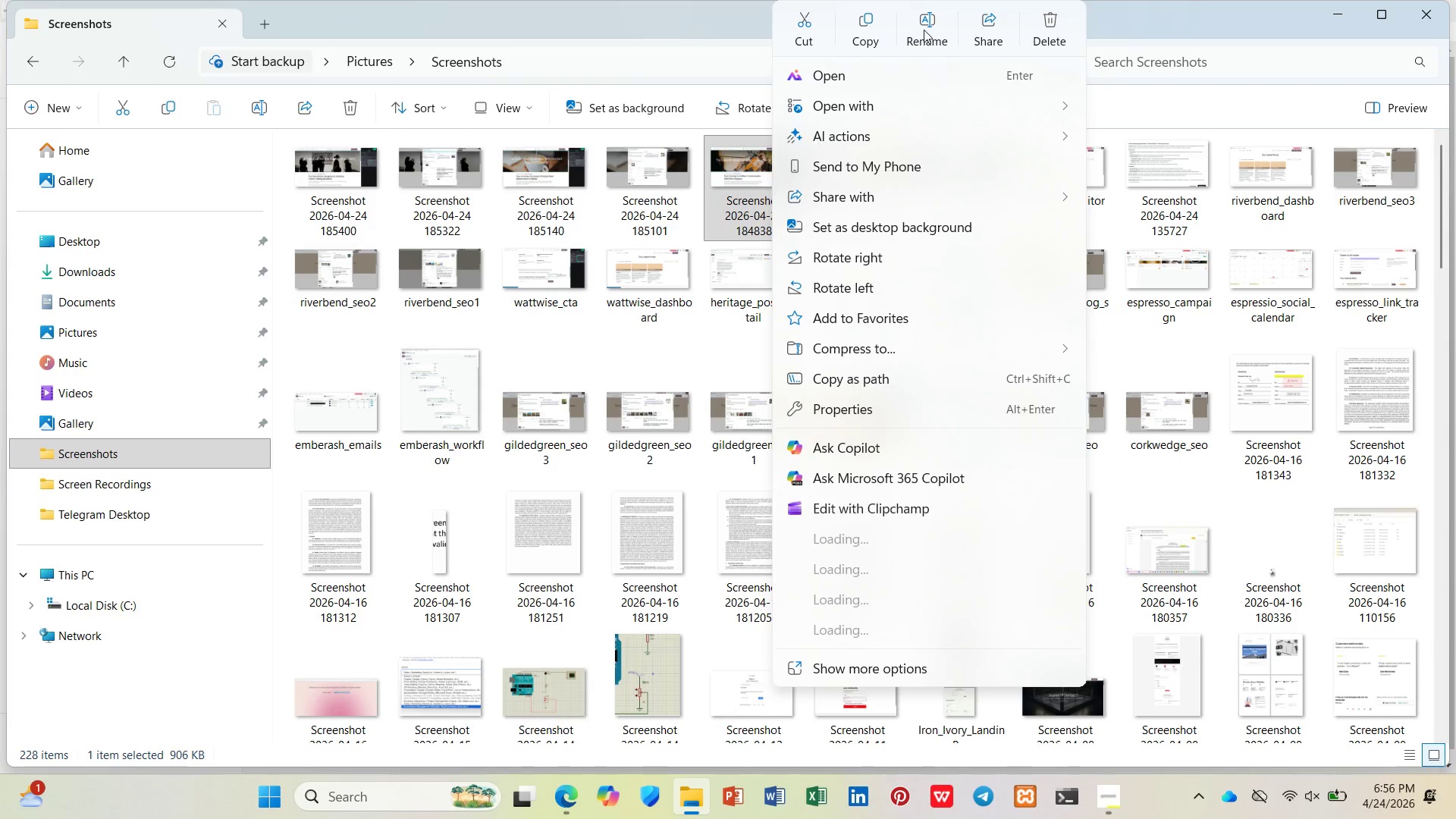 
left_click([924, 30])
 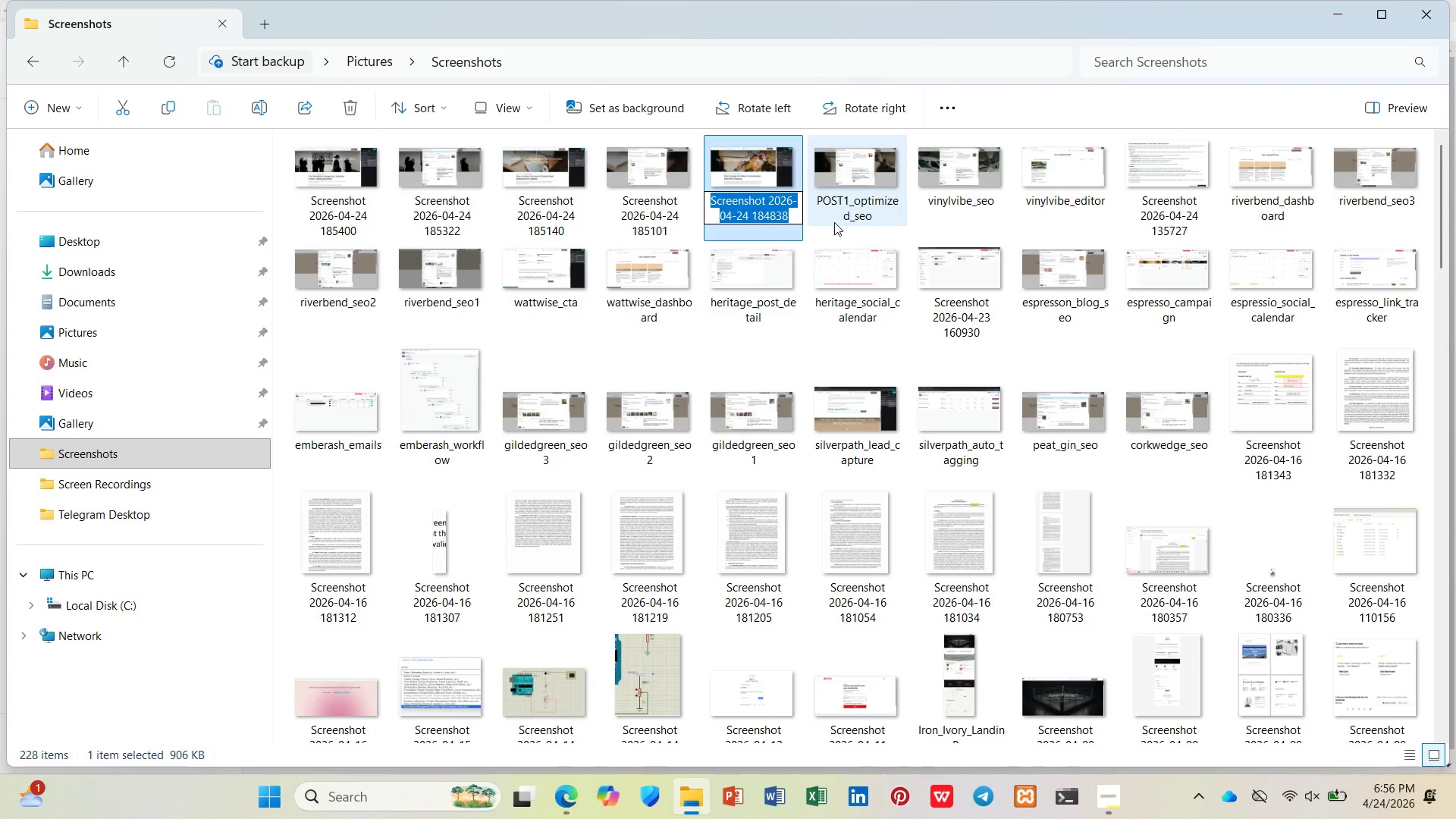 
type(POST1_)
 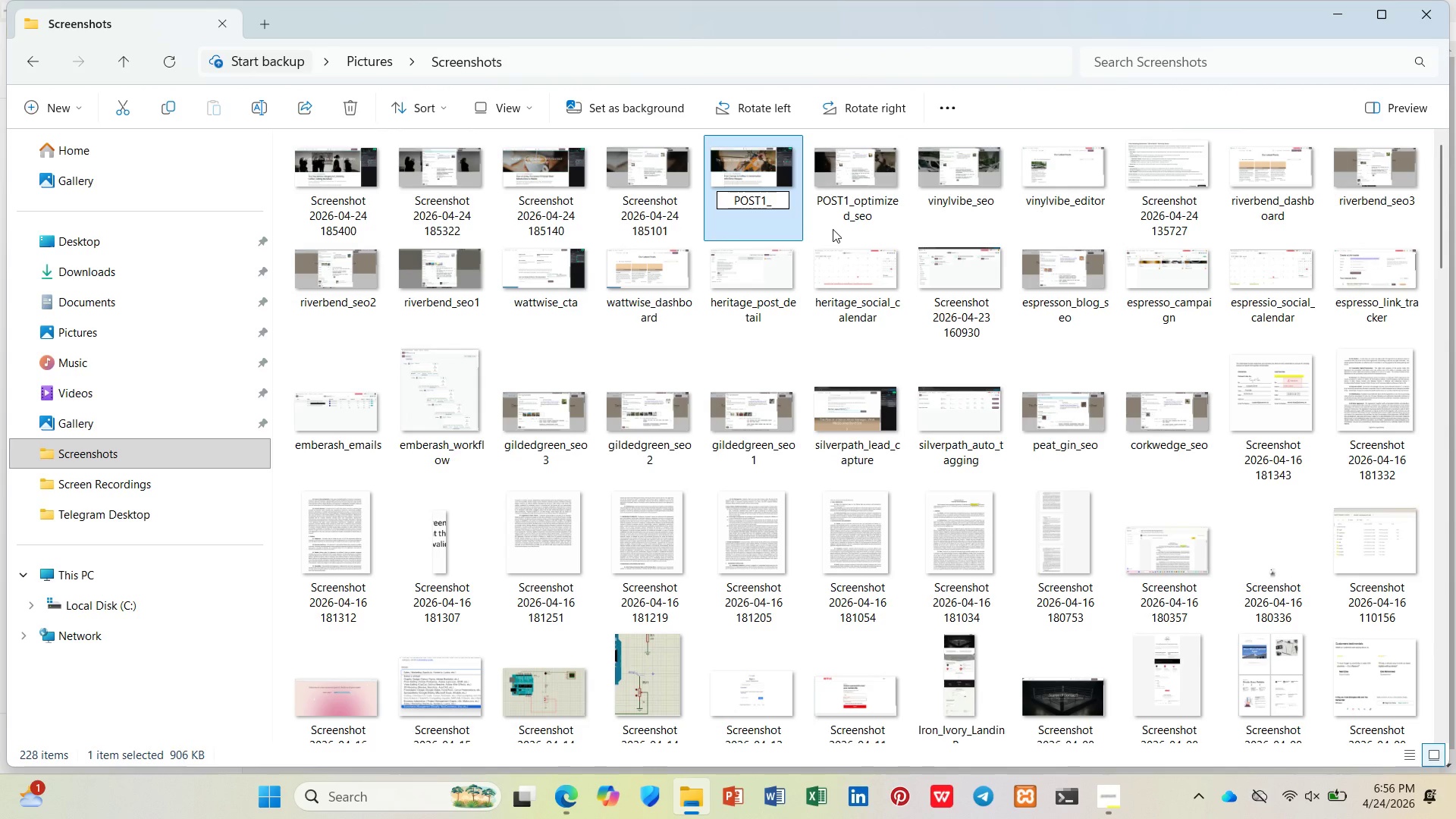 
type(tags_field)
 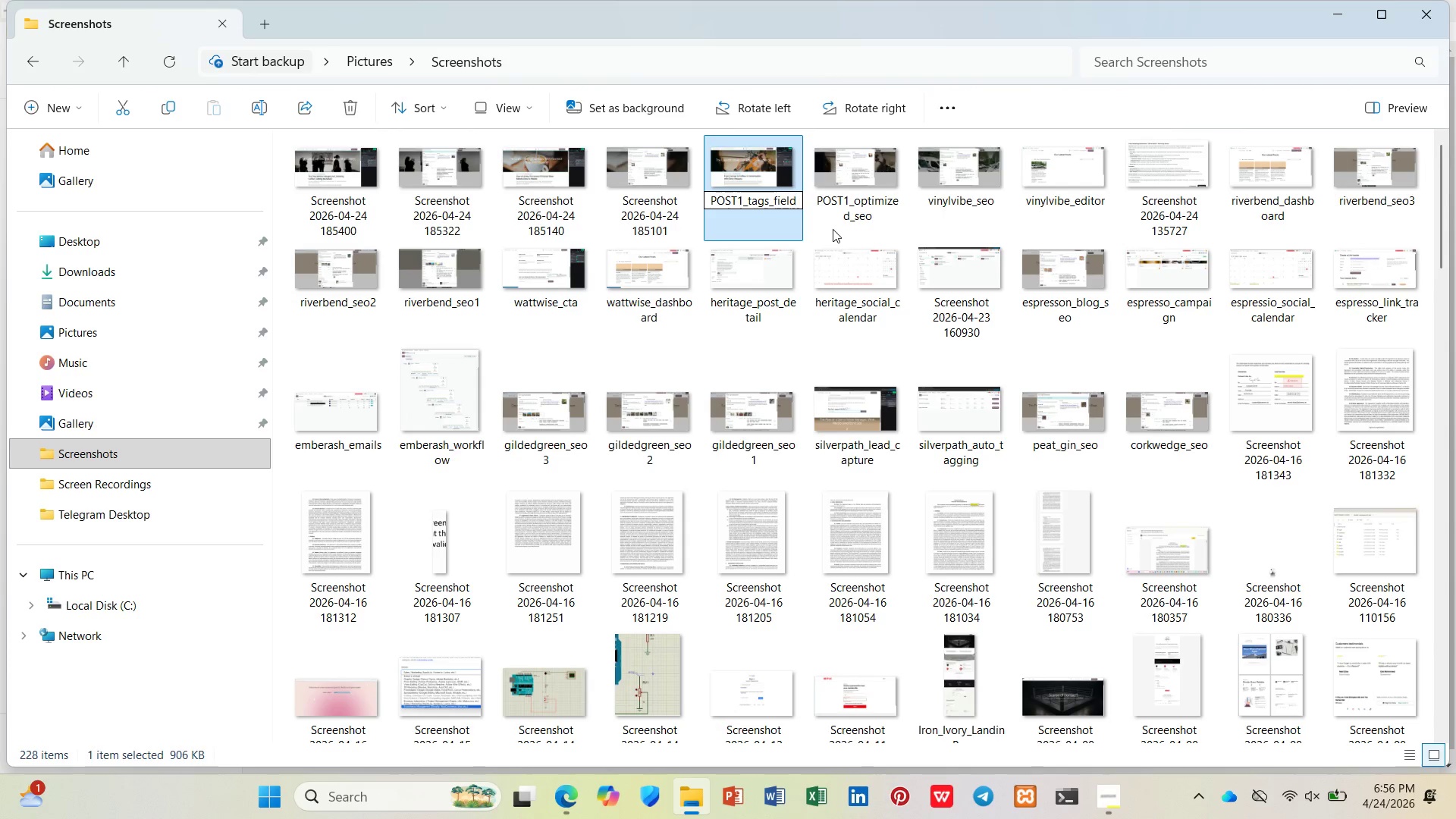 
hold_key(key=ShiftRight, duration=1.36)
 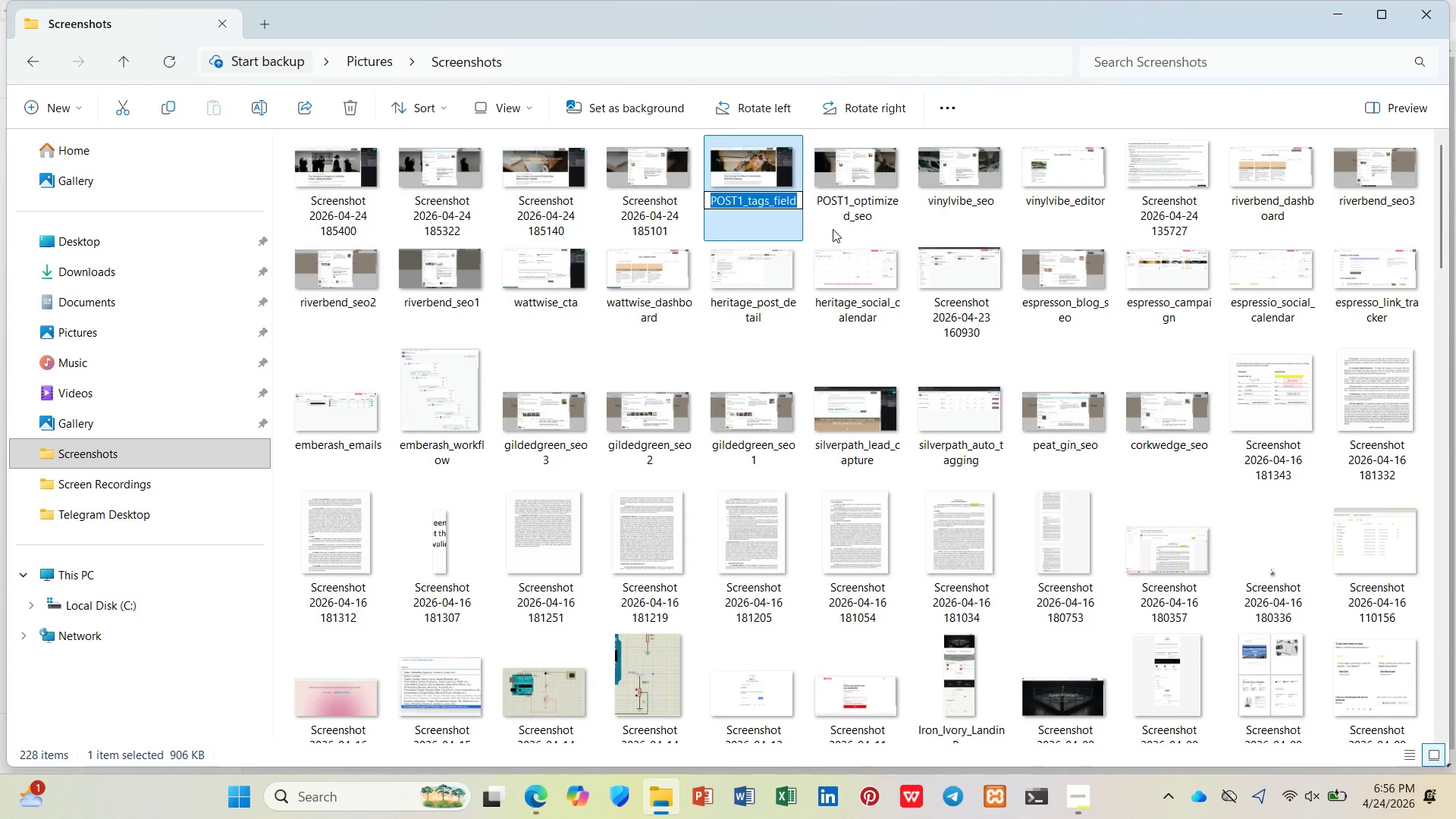 
hold_key(key=ArrowLeft, duration=1.17)
 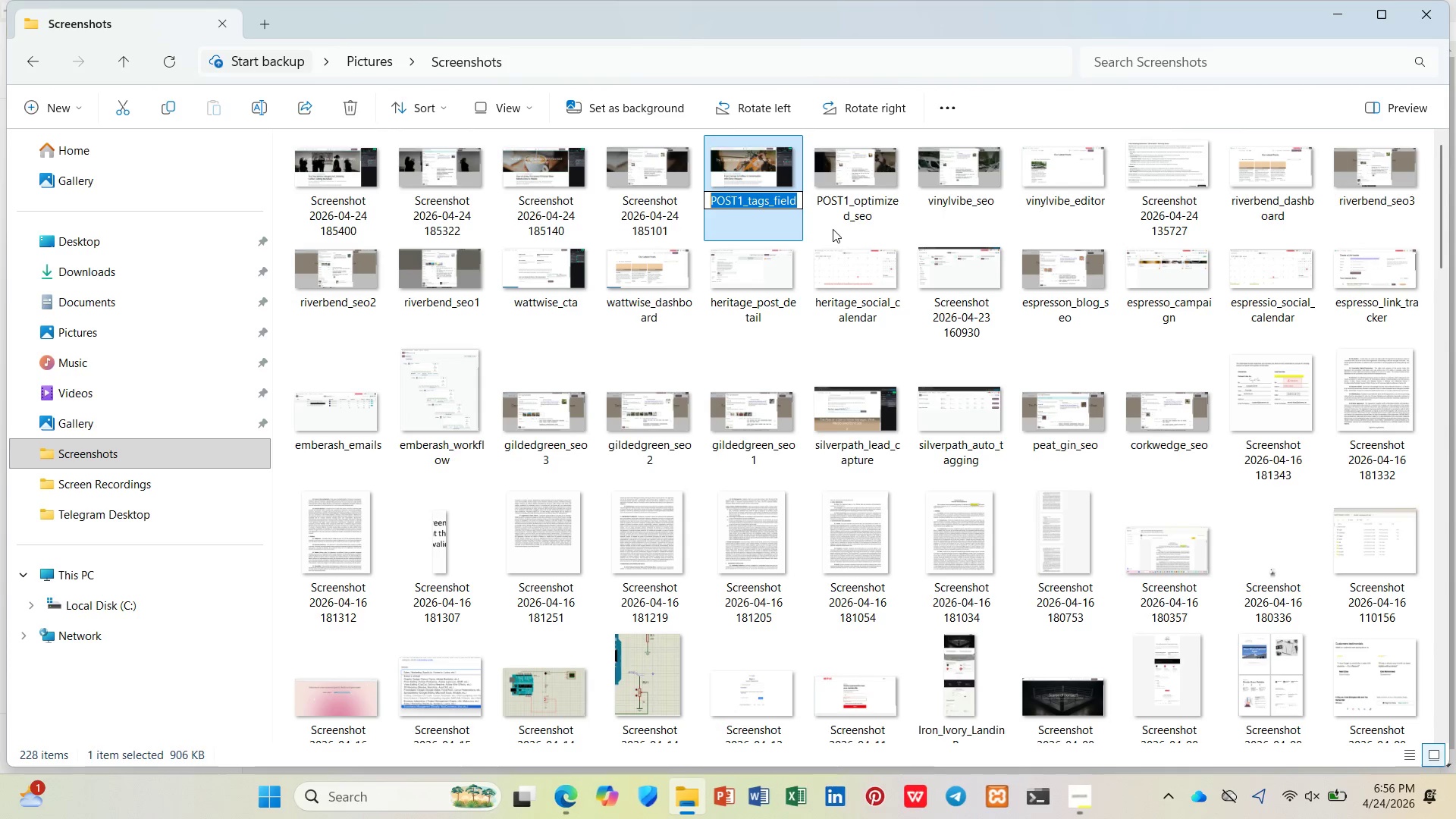 
key(Control+C)
 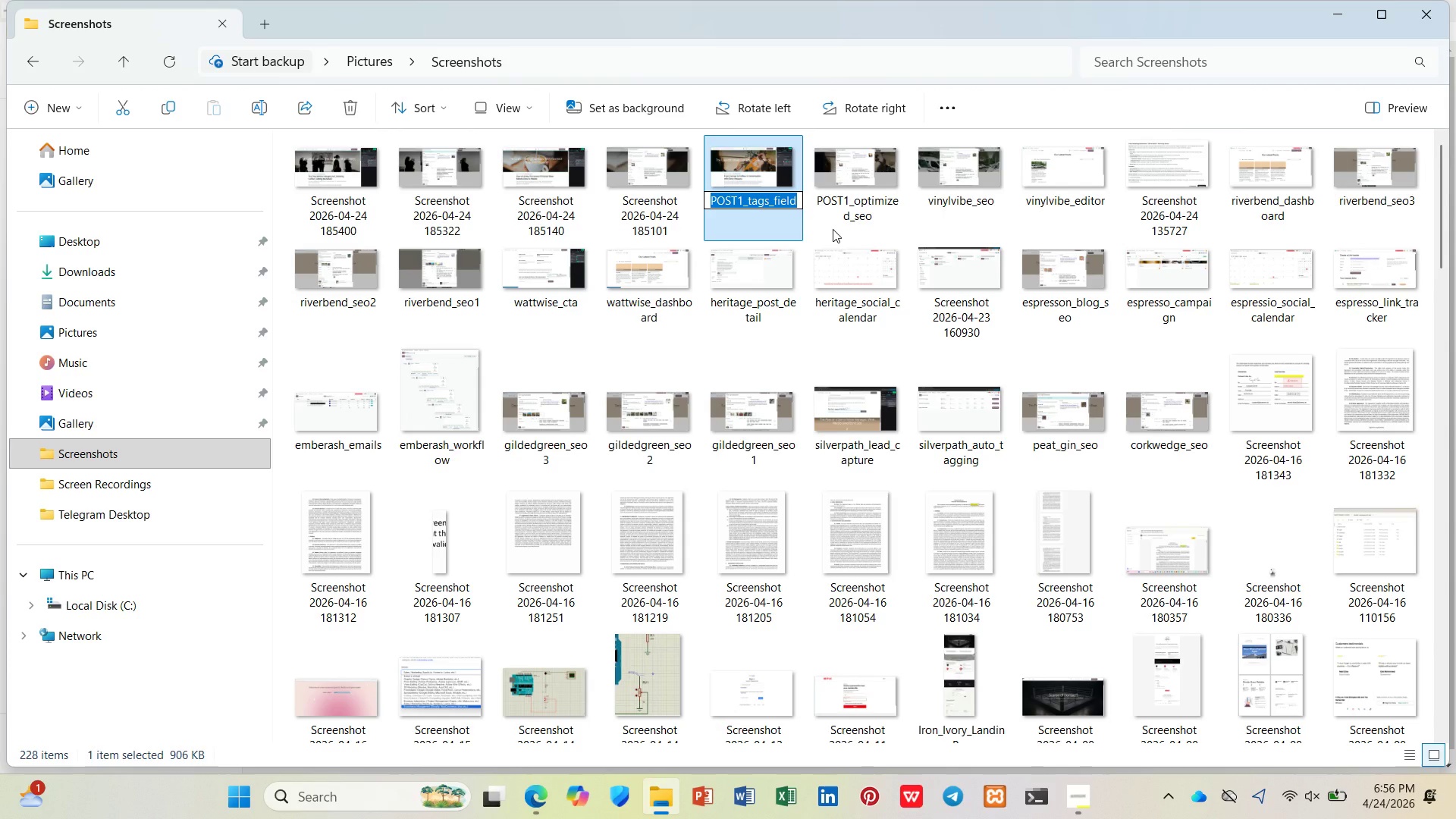 
key(ArrowRight)
 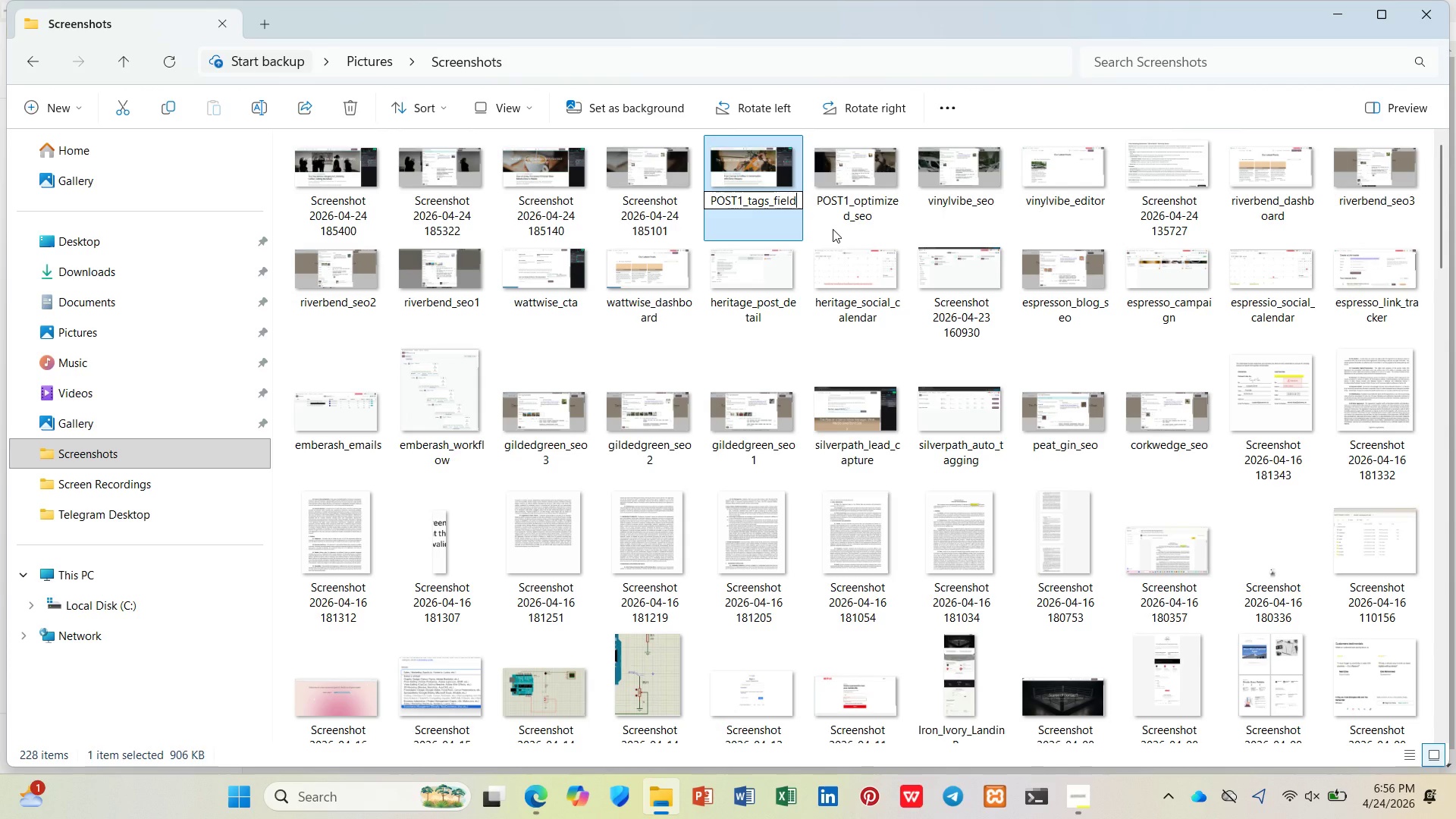 
key(Enter)
 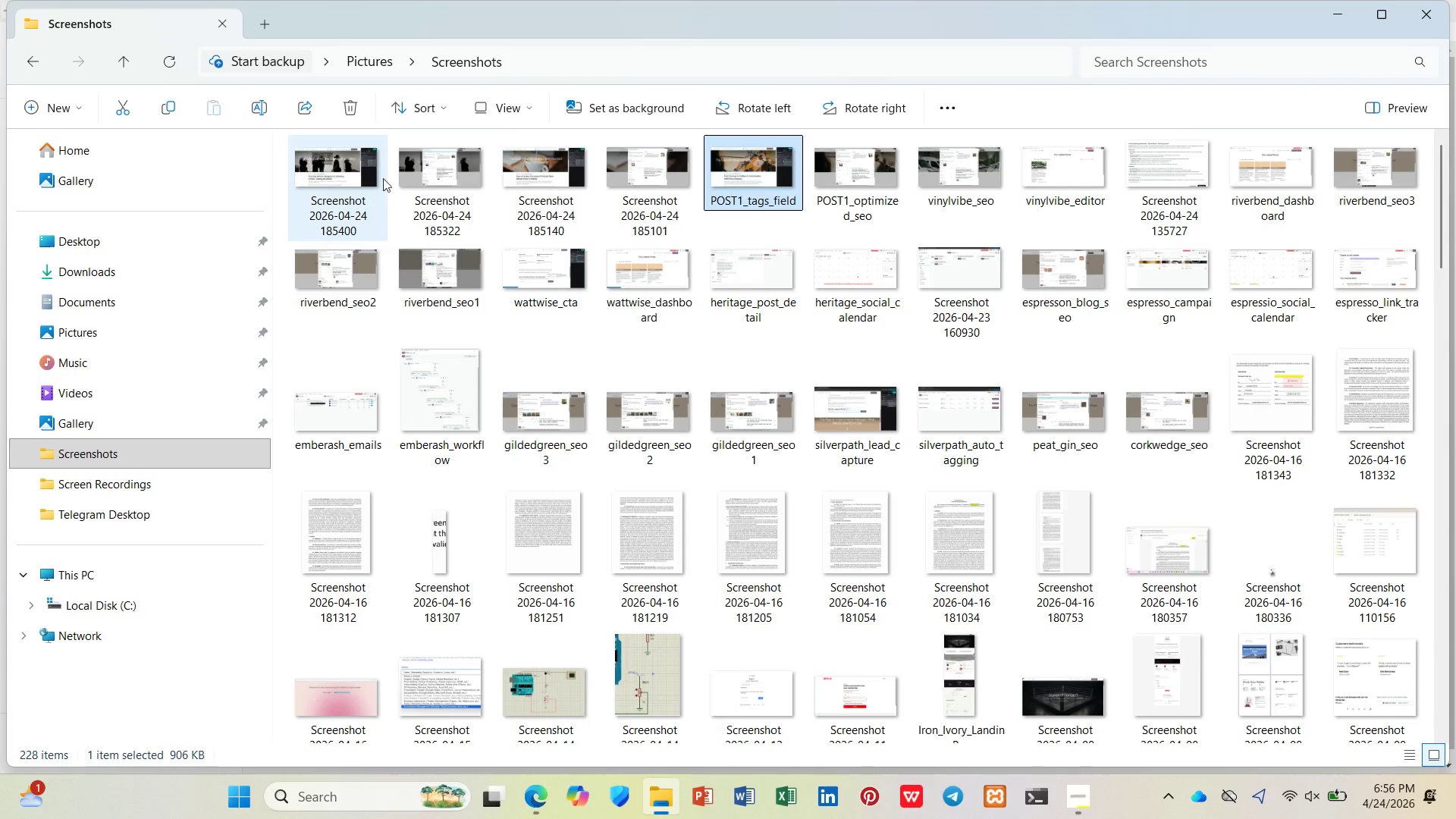 
right_click([550, 171])
 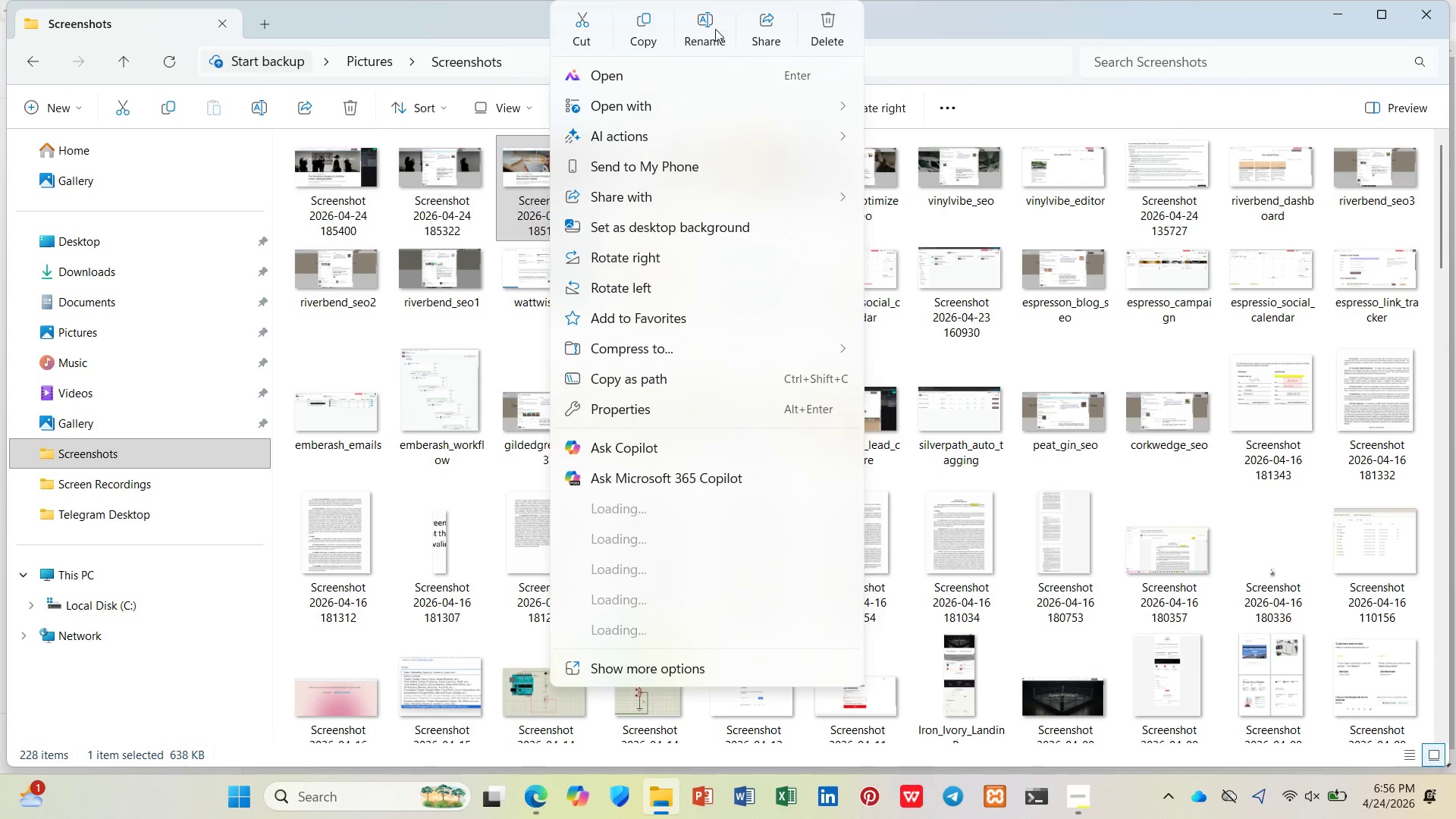 
left_click([724, 21])
 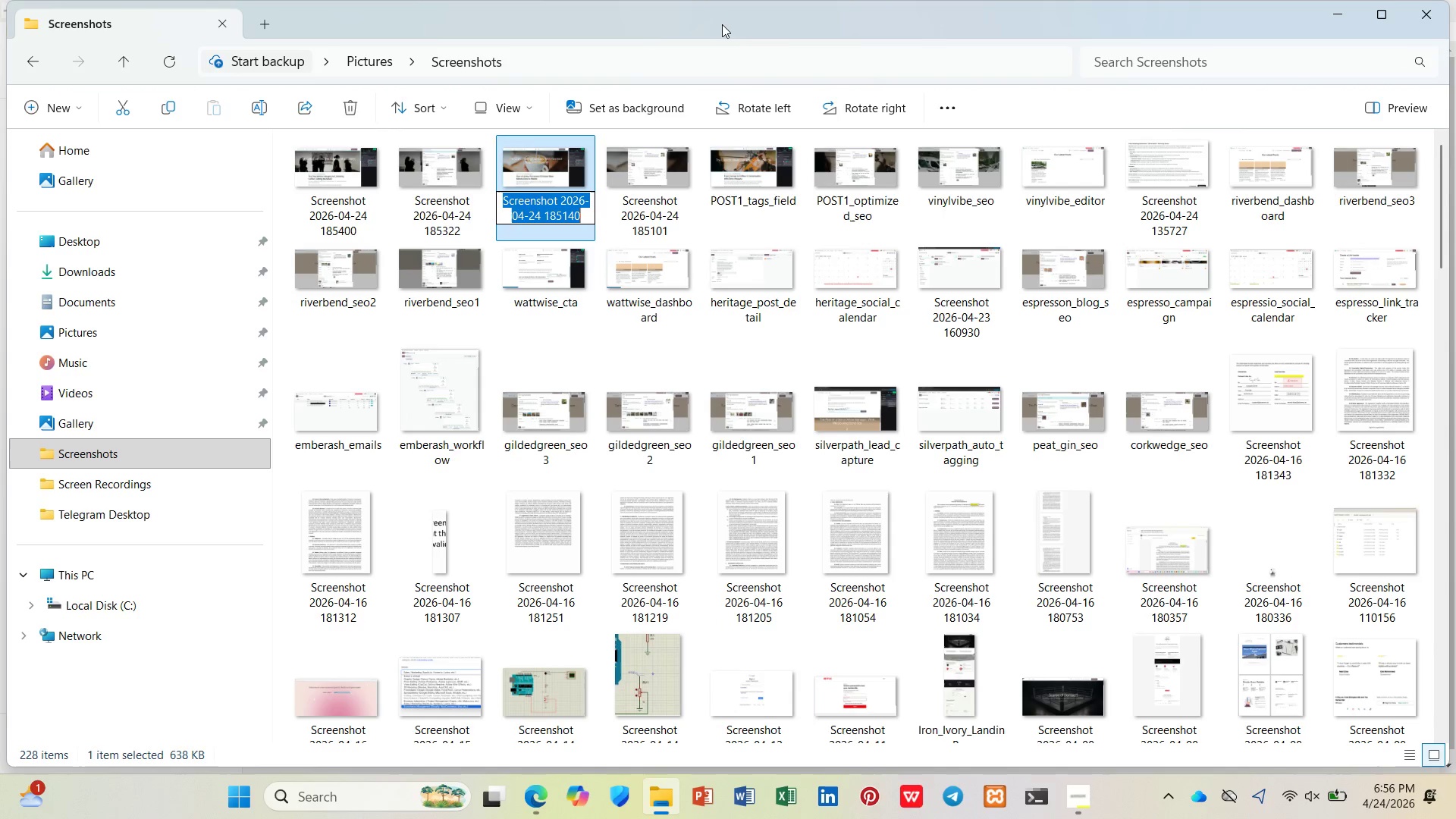 
key(Control+V)
 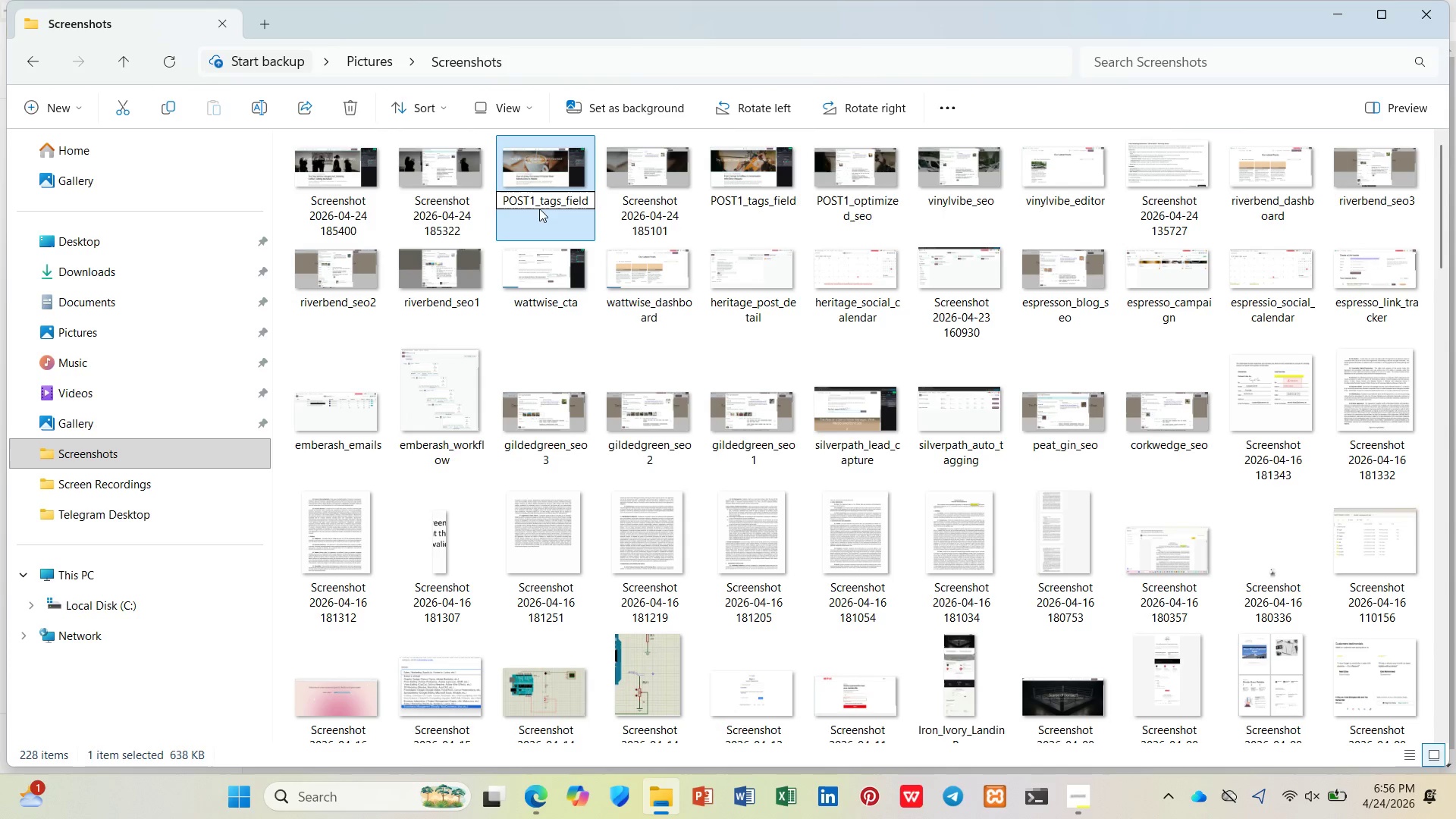 
left_click([538, 206])
 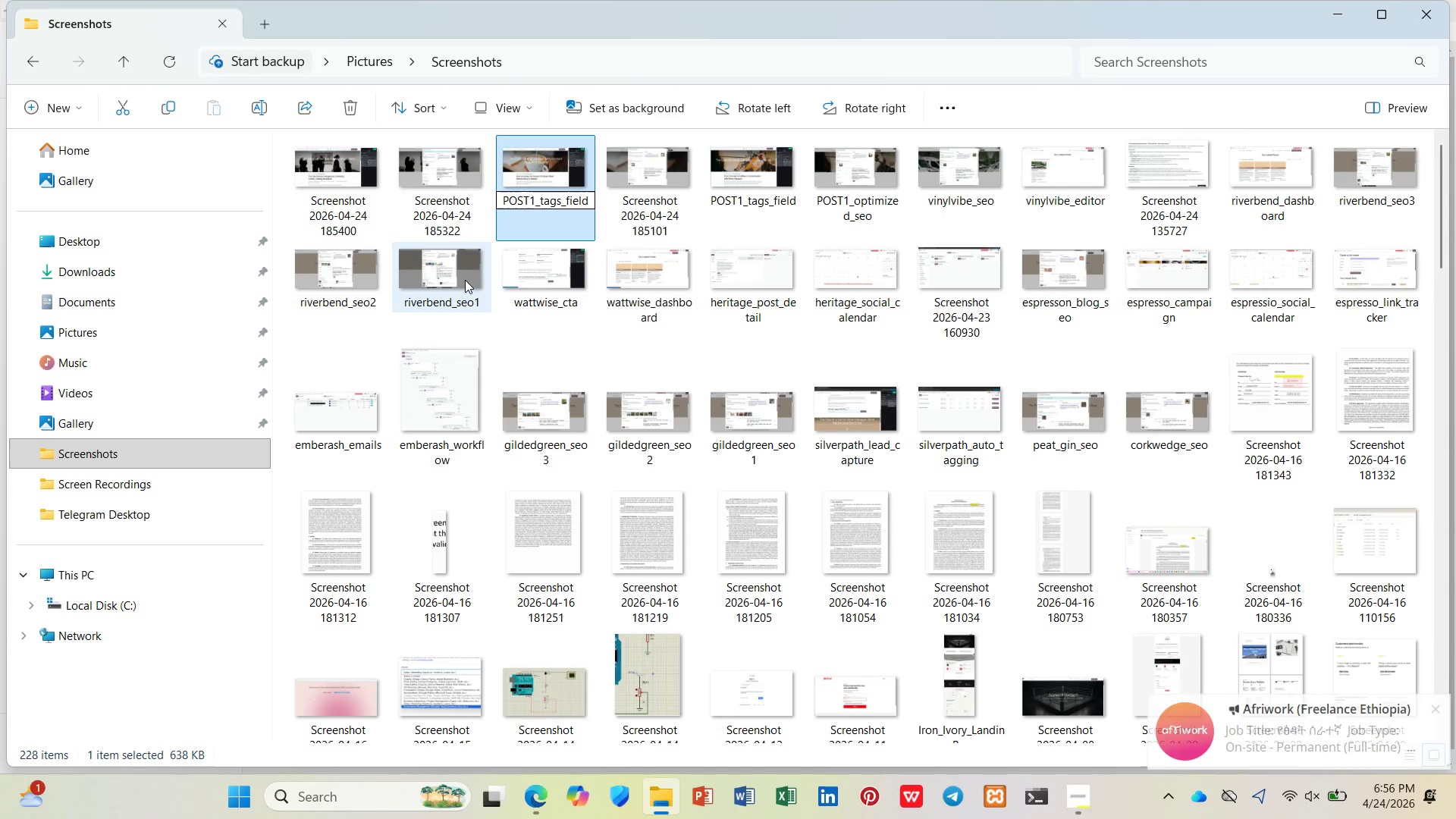 
key(ArrowLeft)
 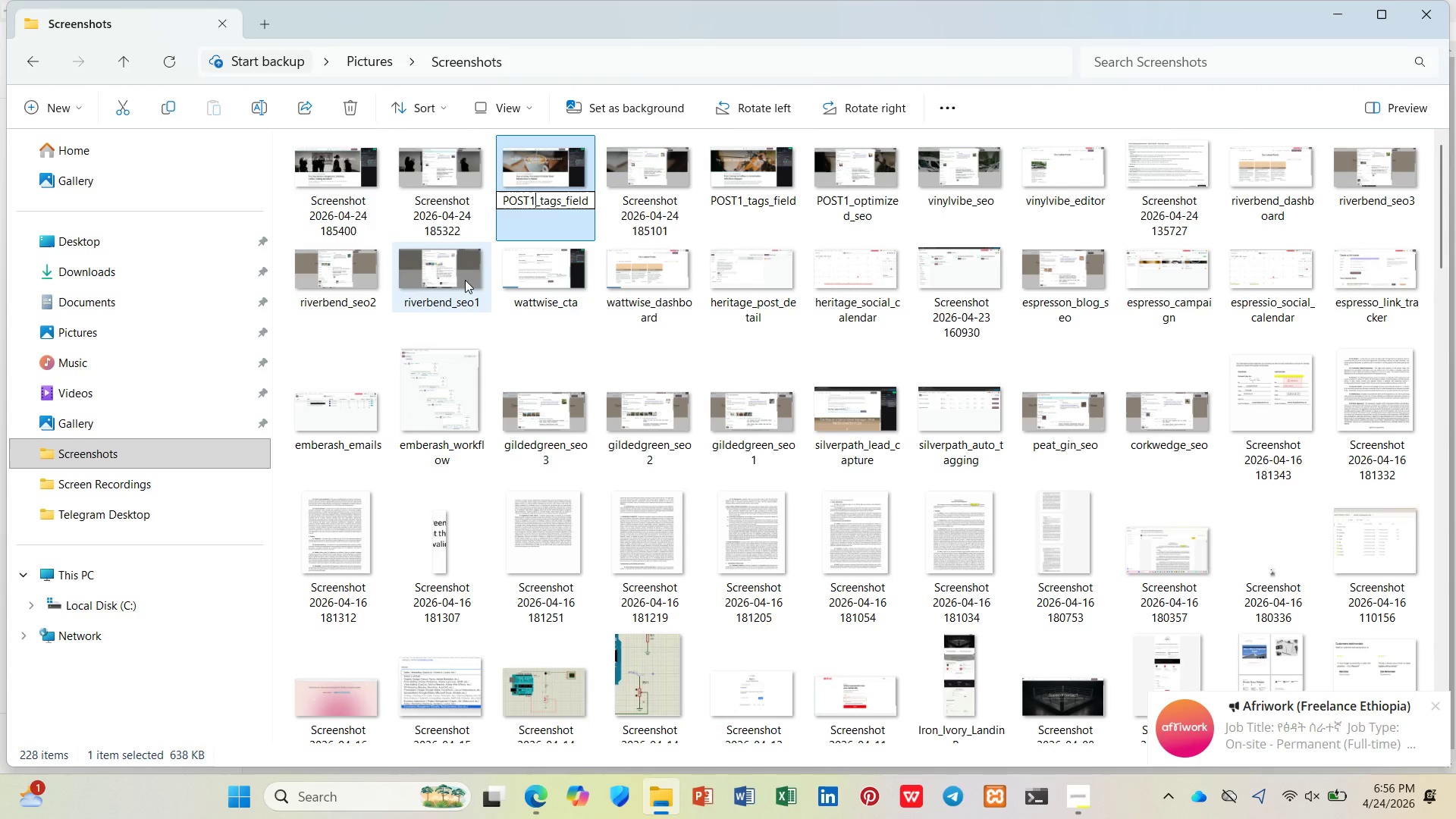 
key(Backspace)
 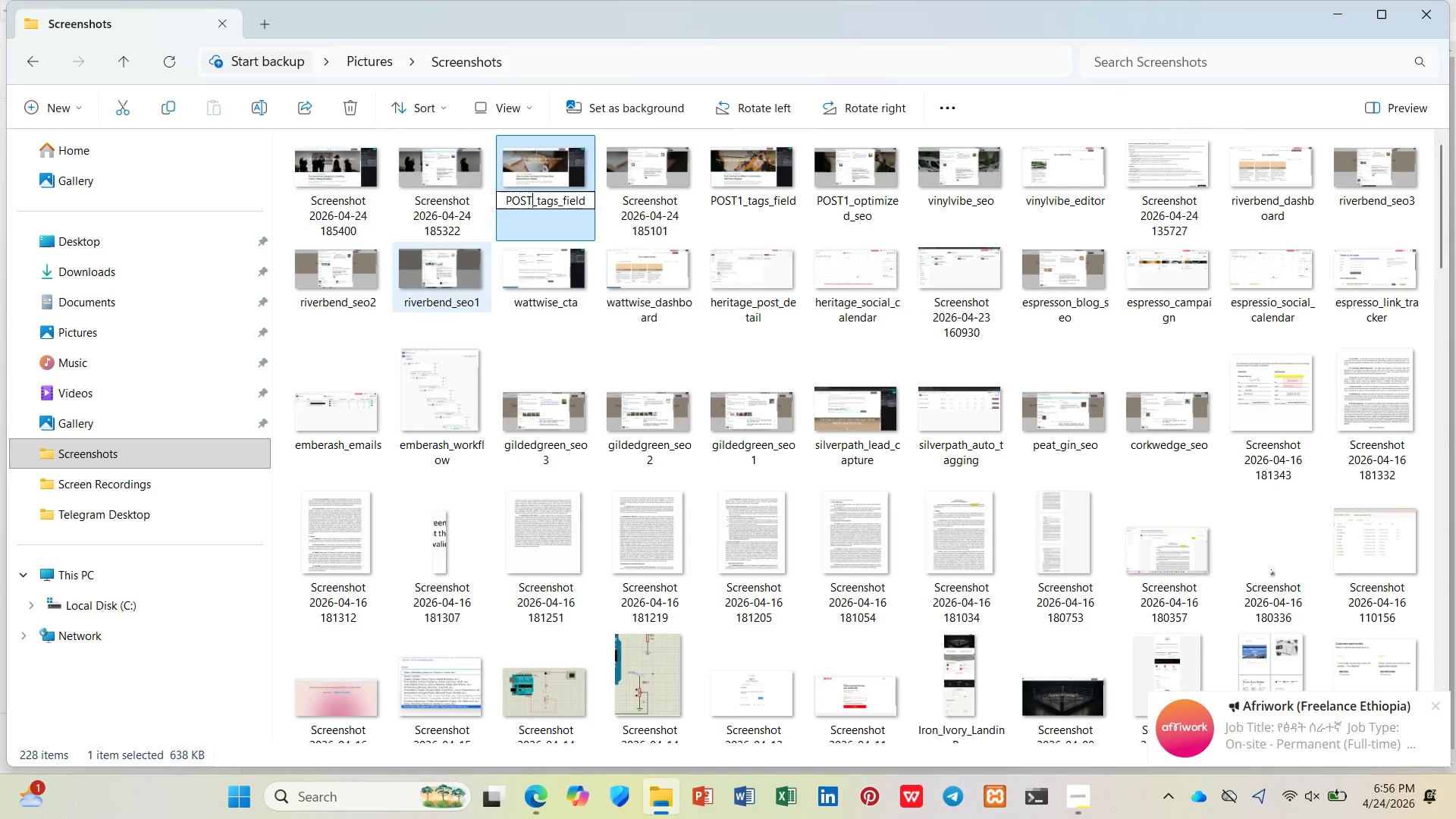 
key(2)
 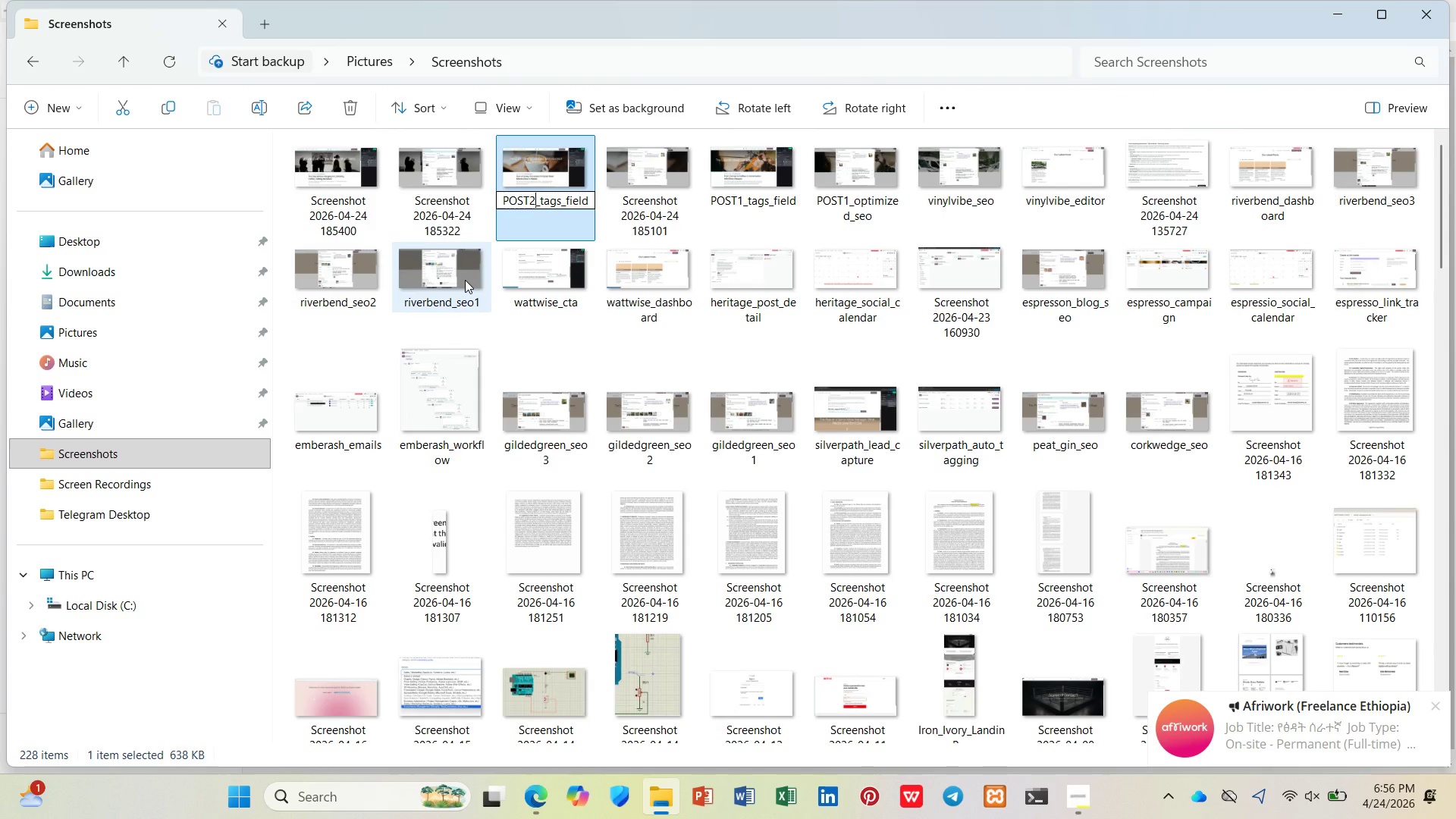 
key(Enter)
 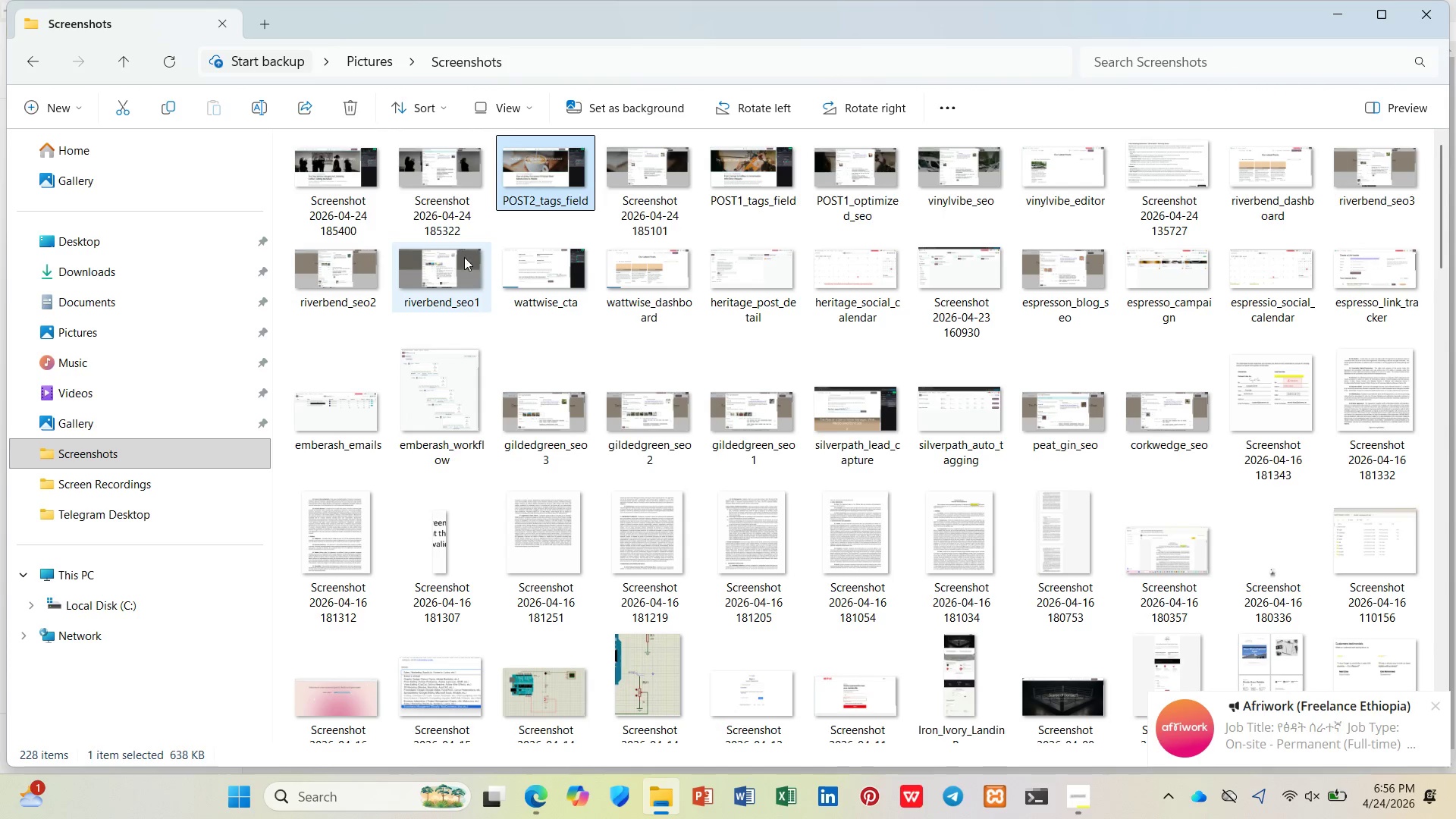 
mouse_move([347, 184])
 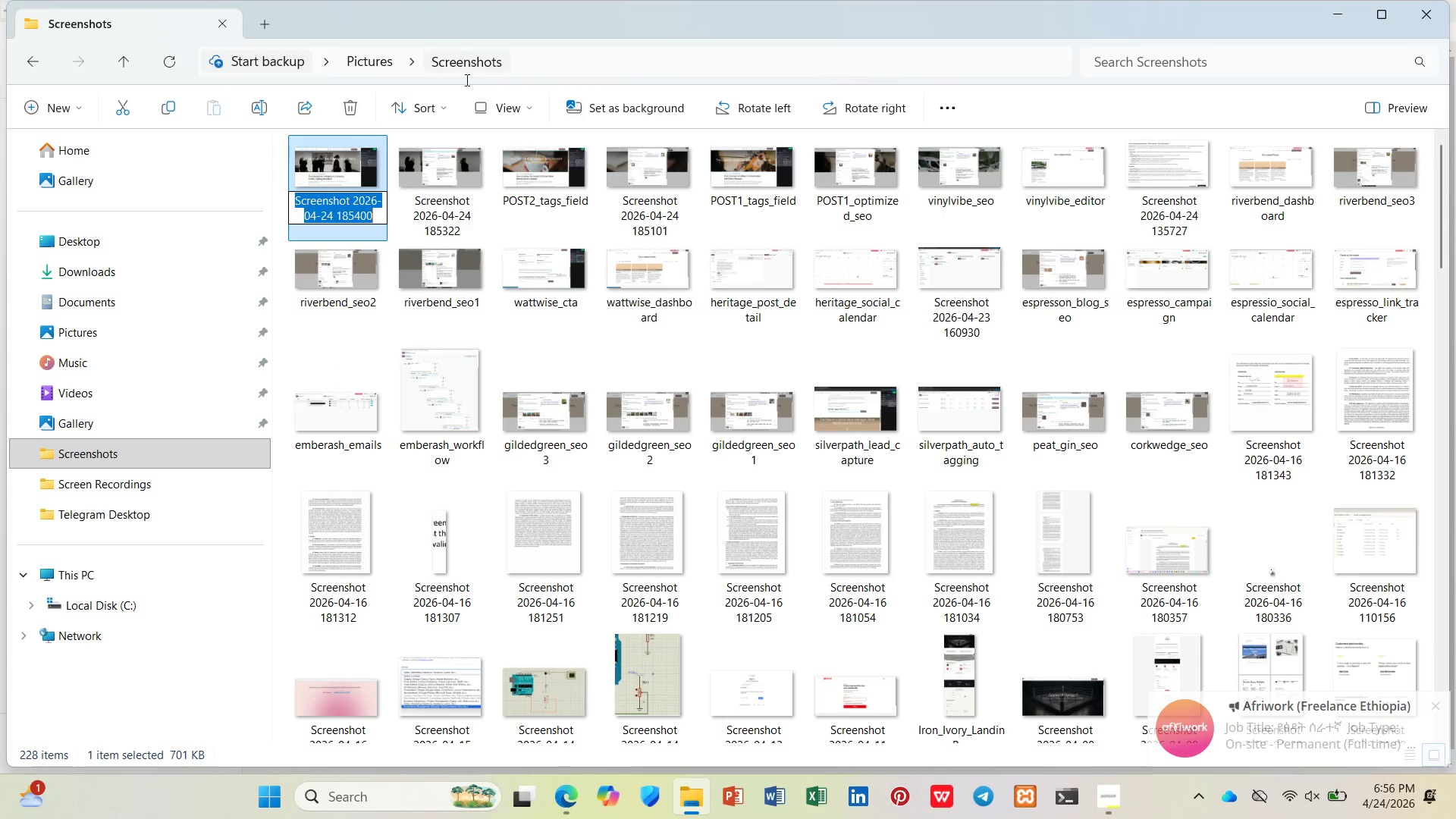 
key(Control+V)
 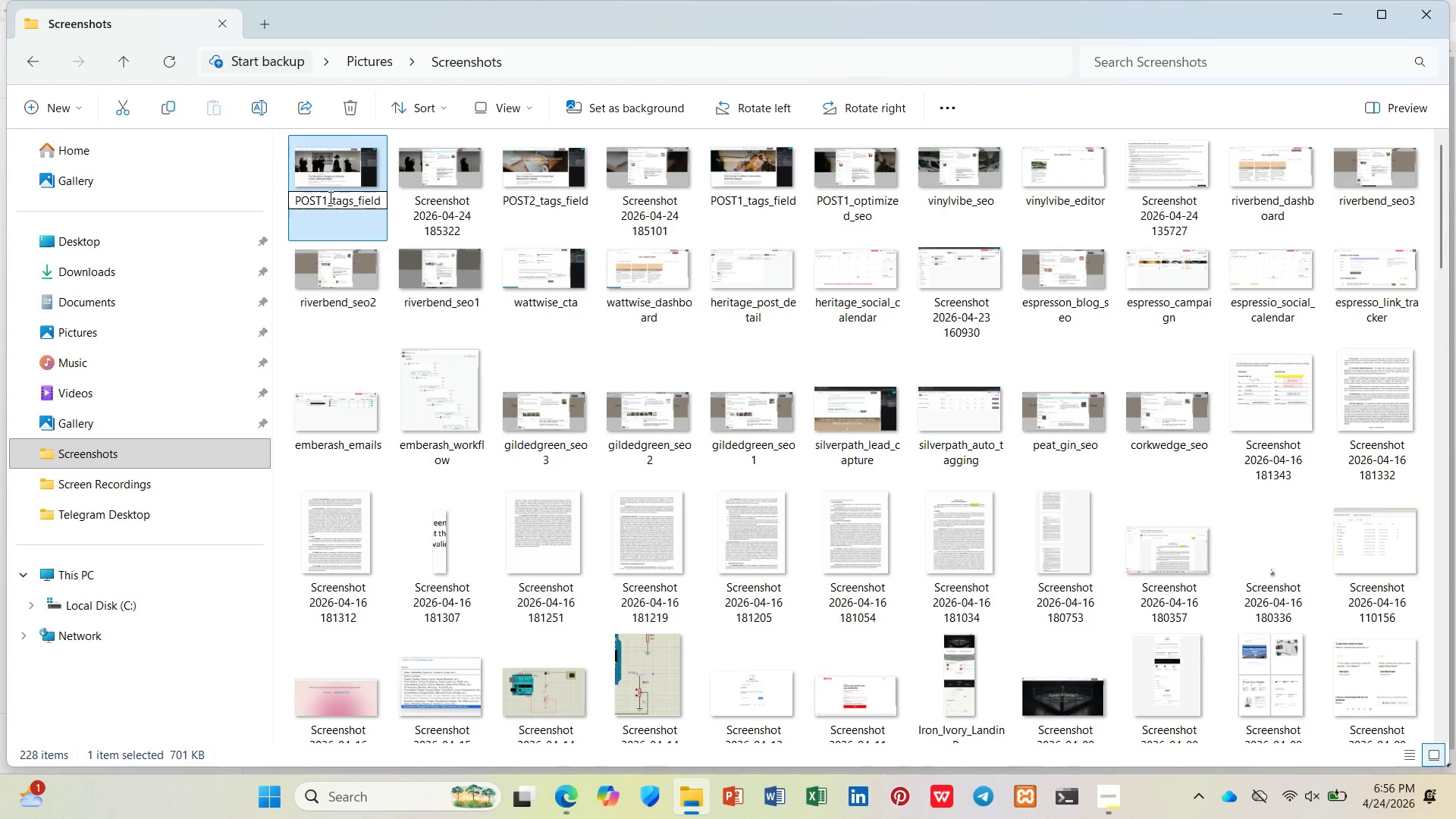 
left_click([326, 199])
 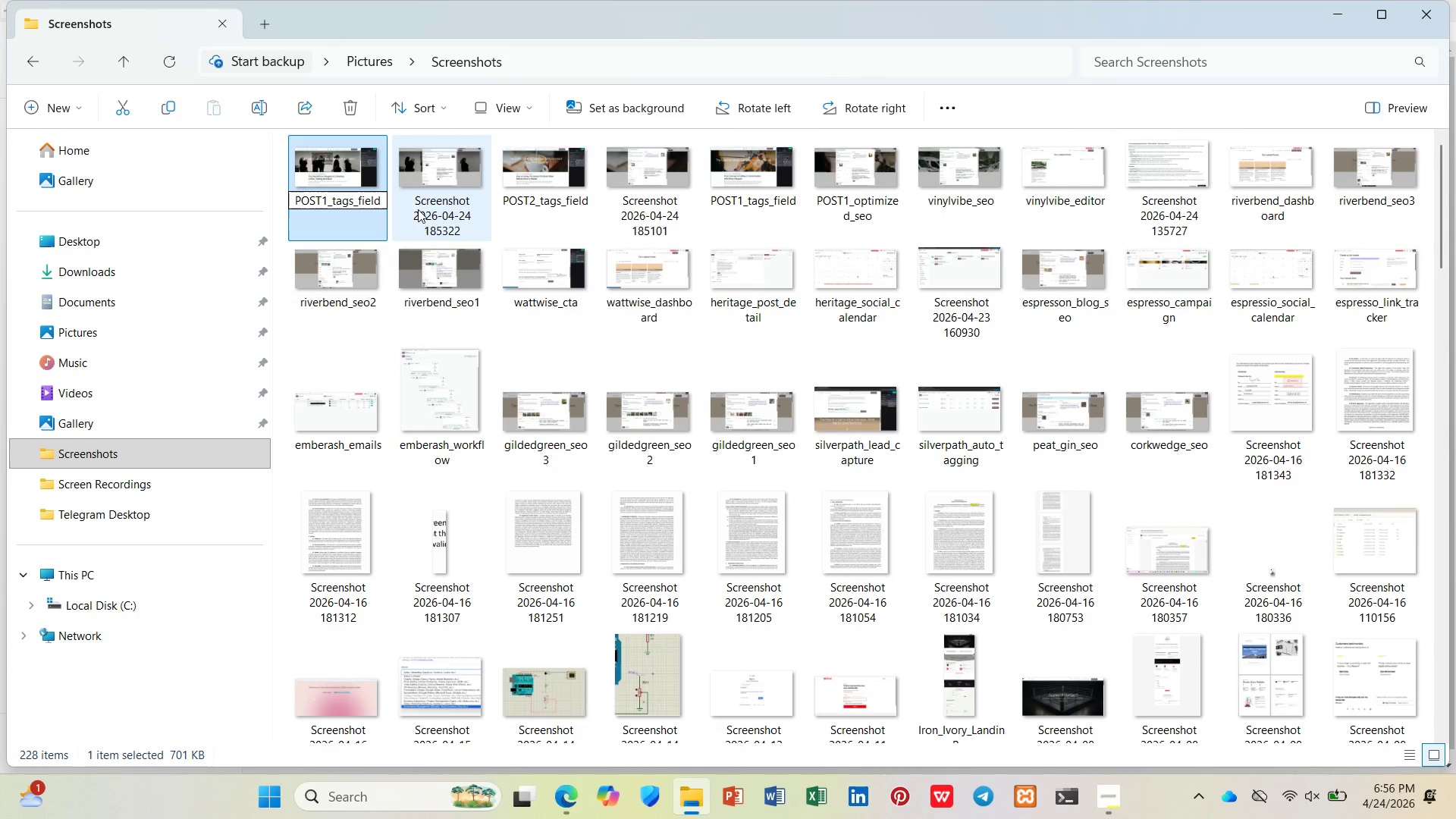 
key(Backspace)
 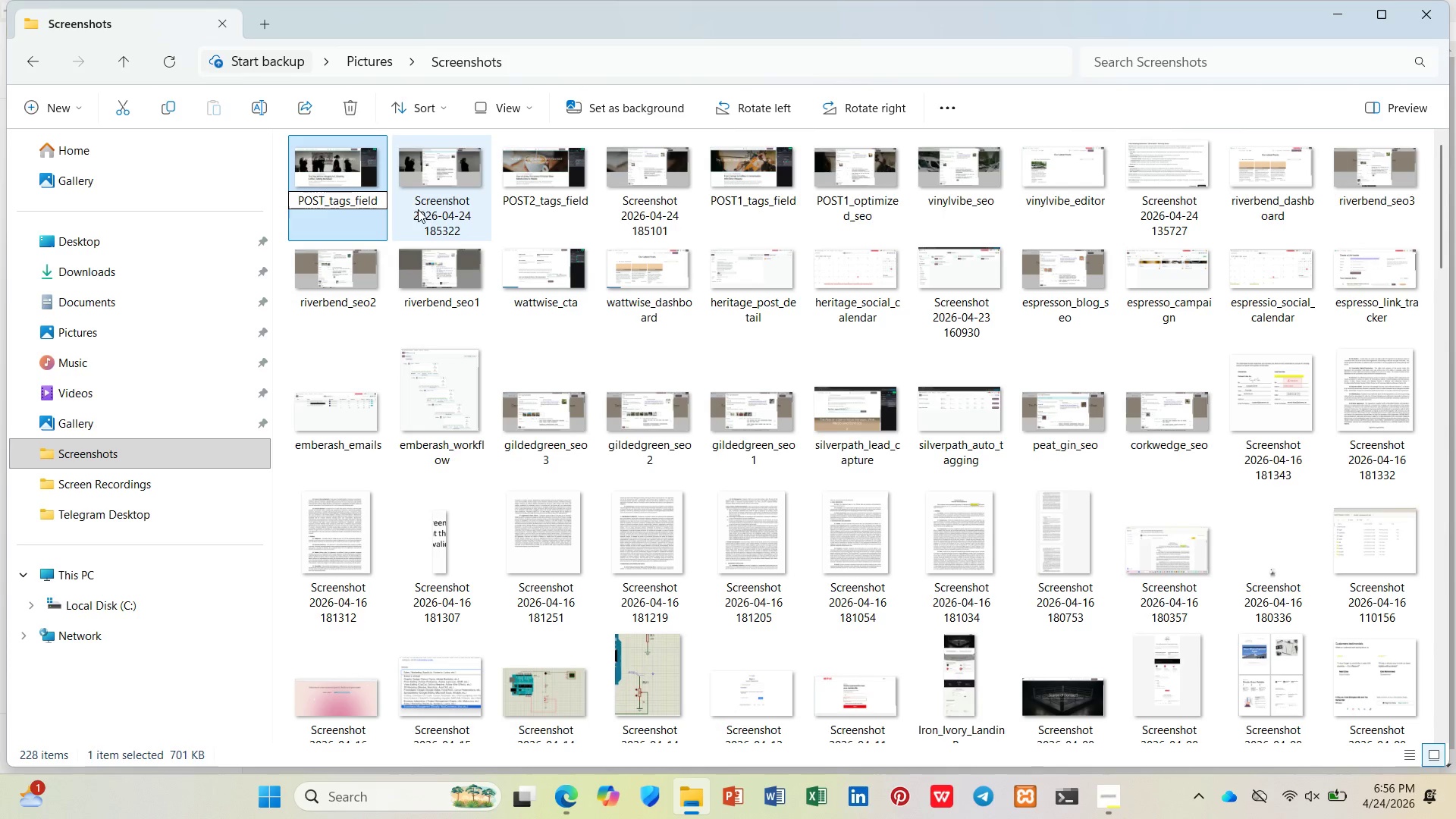 
key(3)
 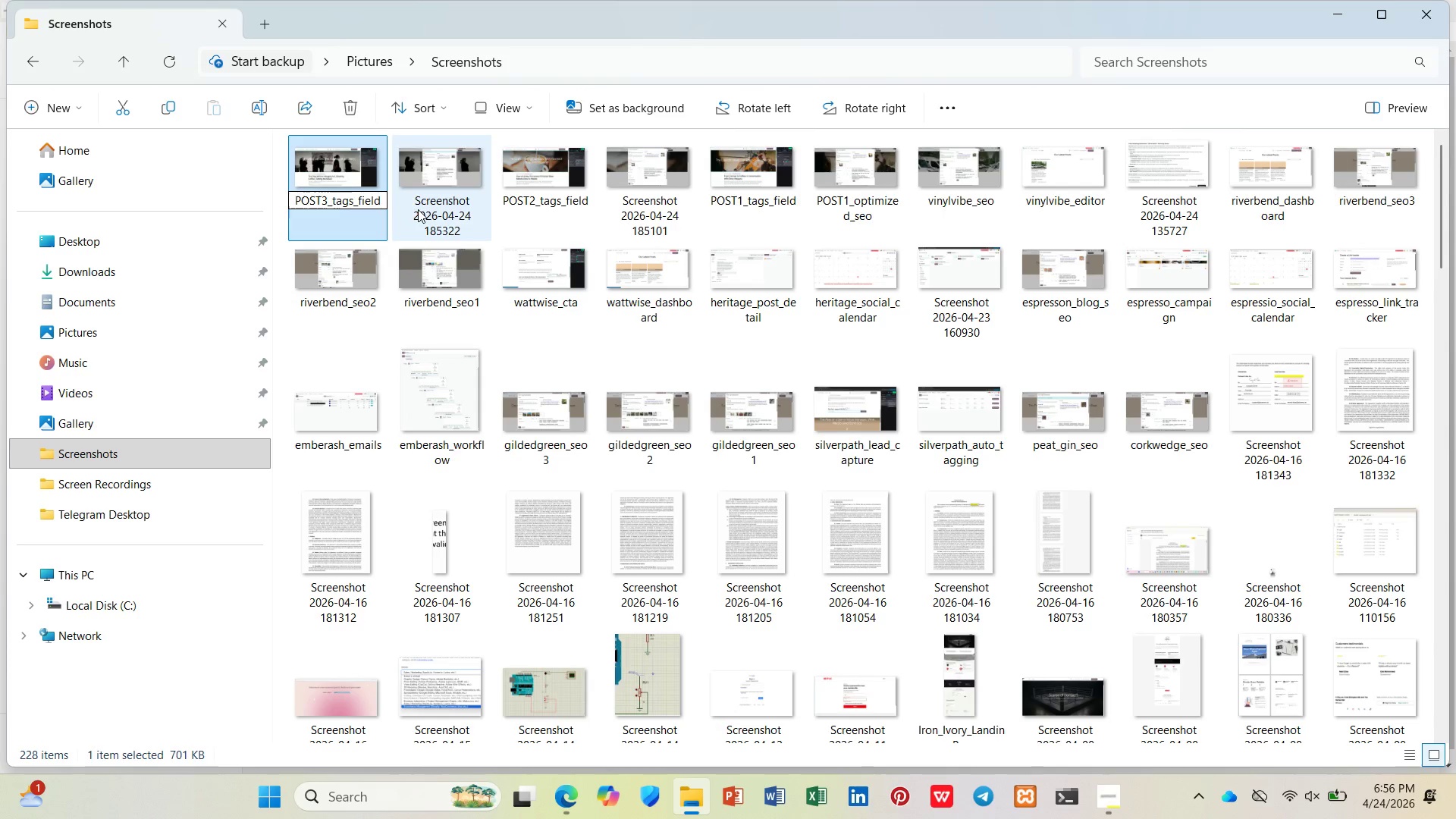 
key(Enter)
 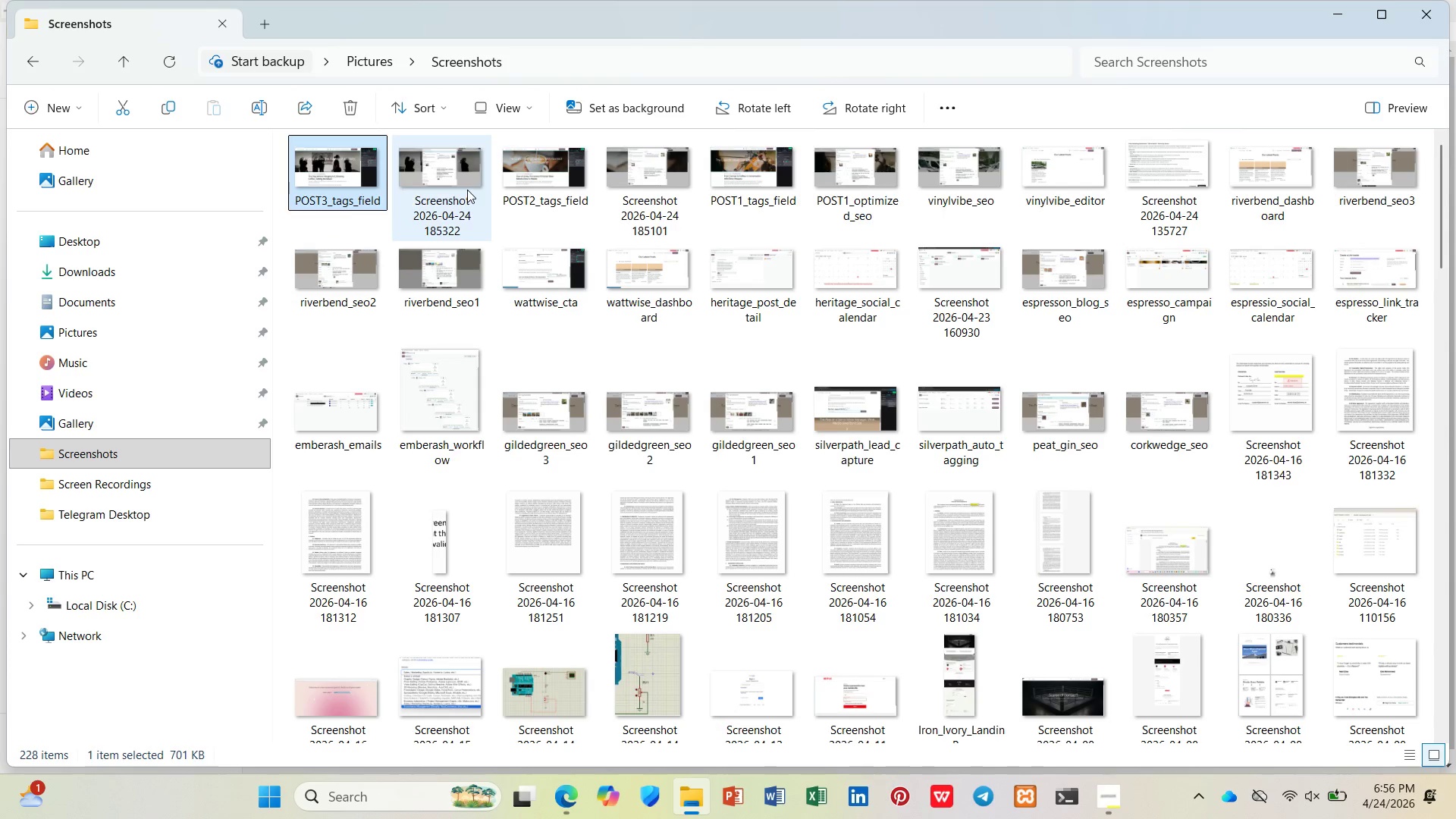 
mouse_move([467, 189])
 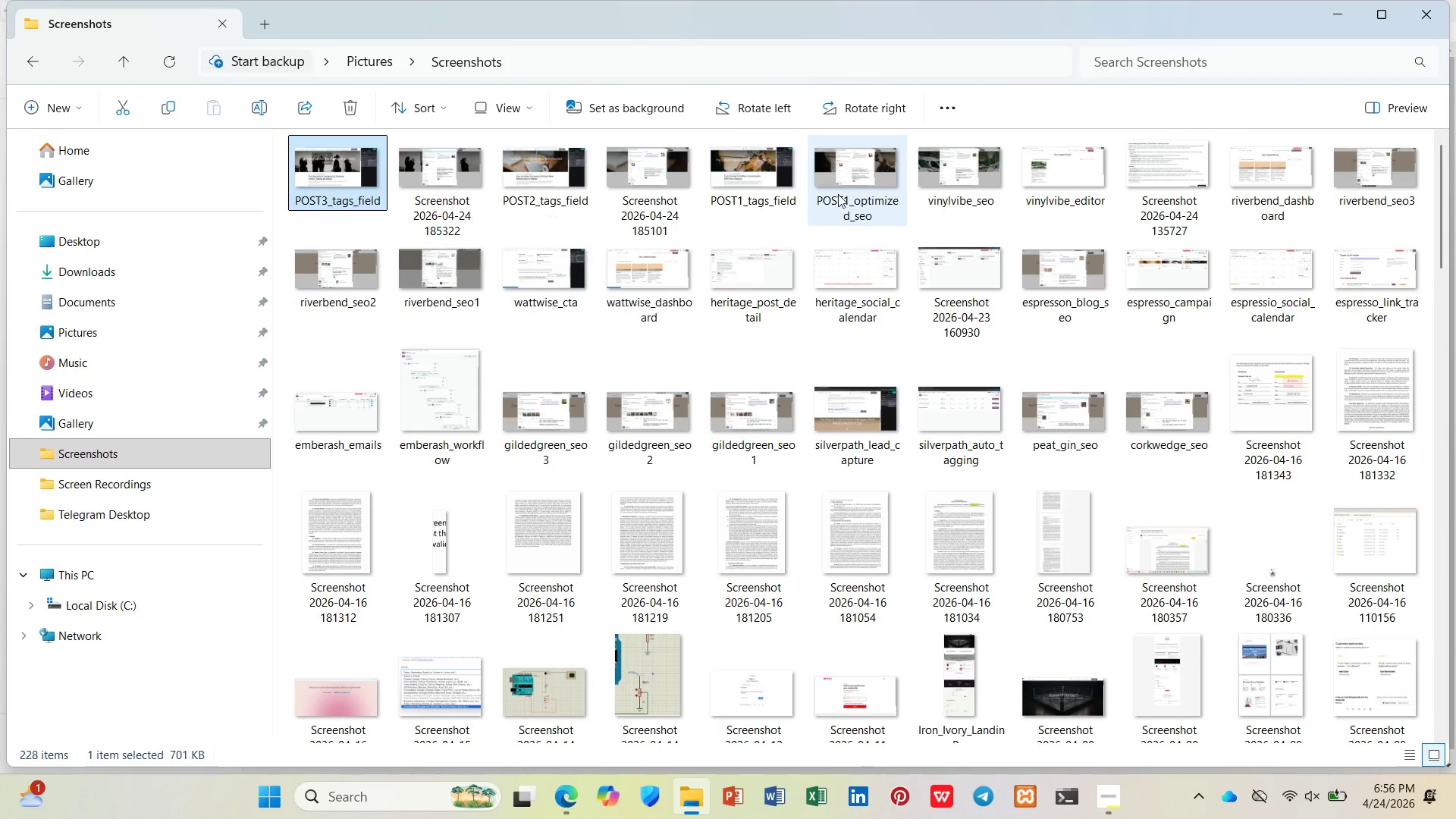 
left_click([838, 194])
 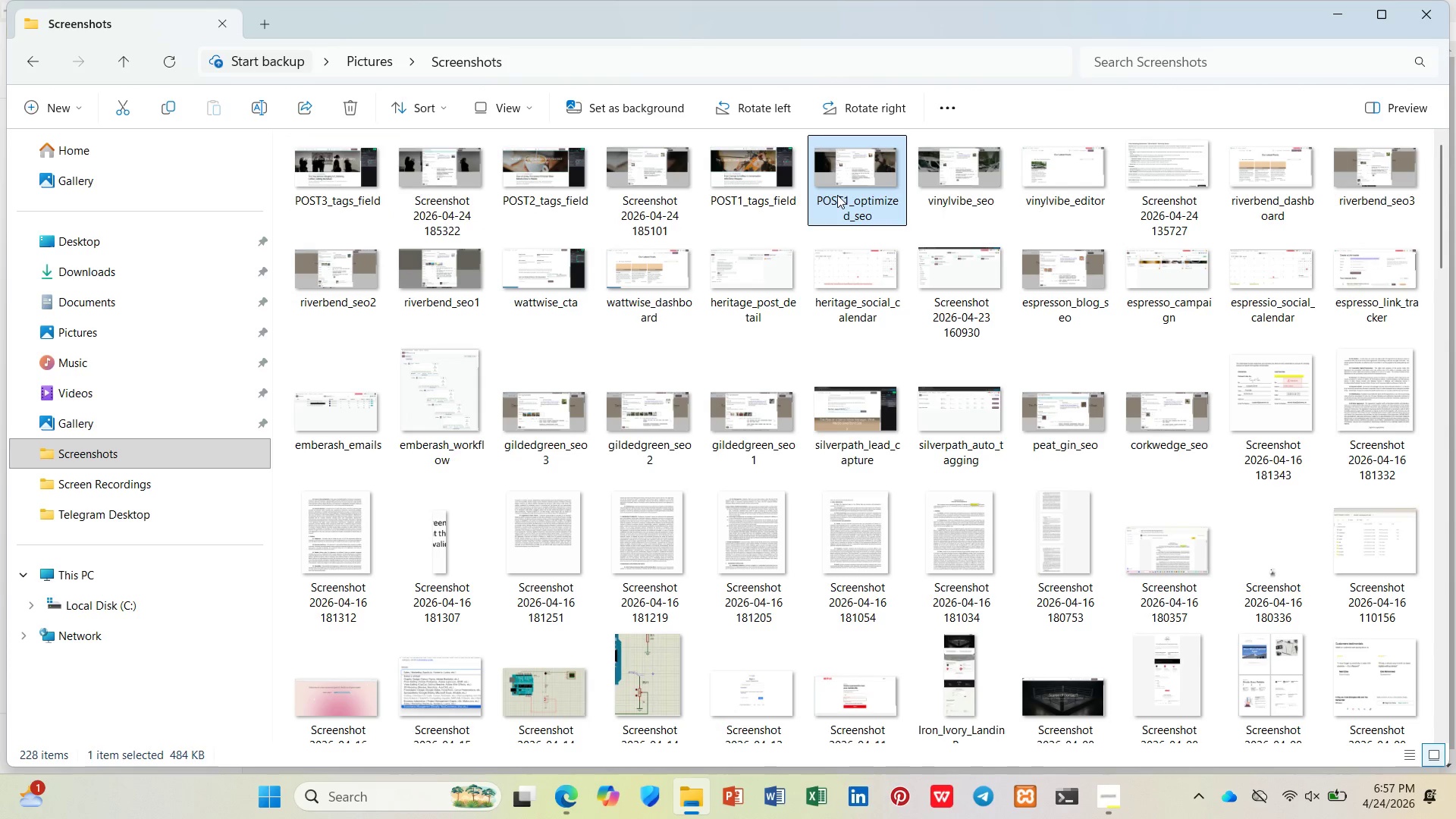 
right_click([837, 195])
 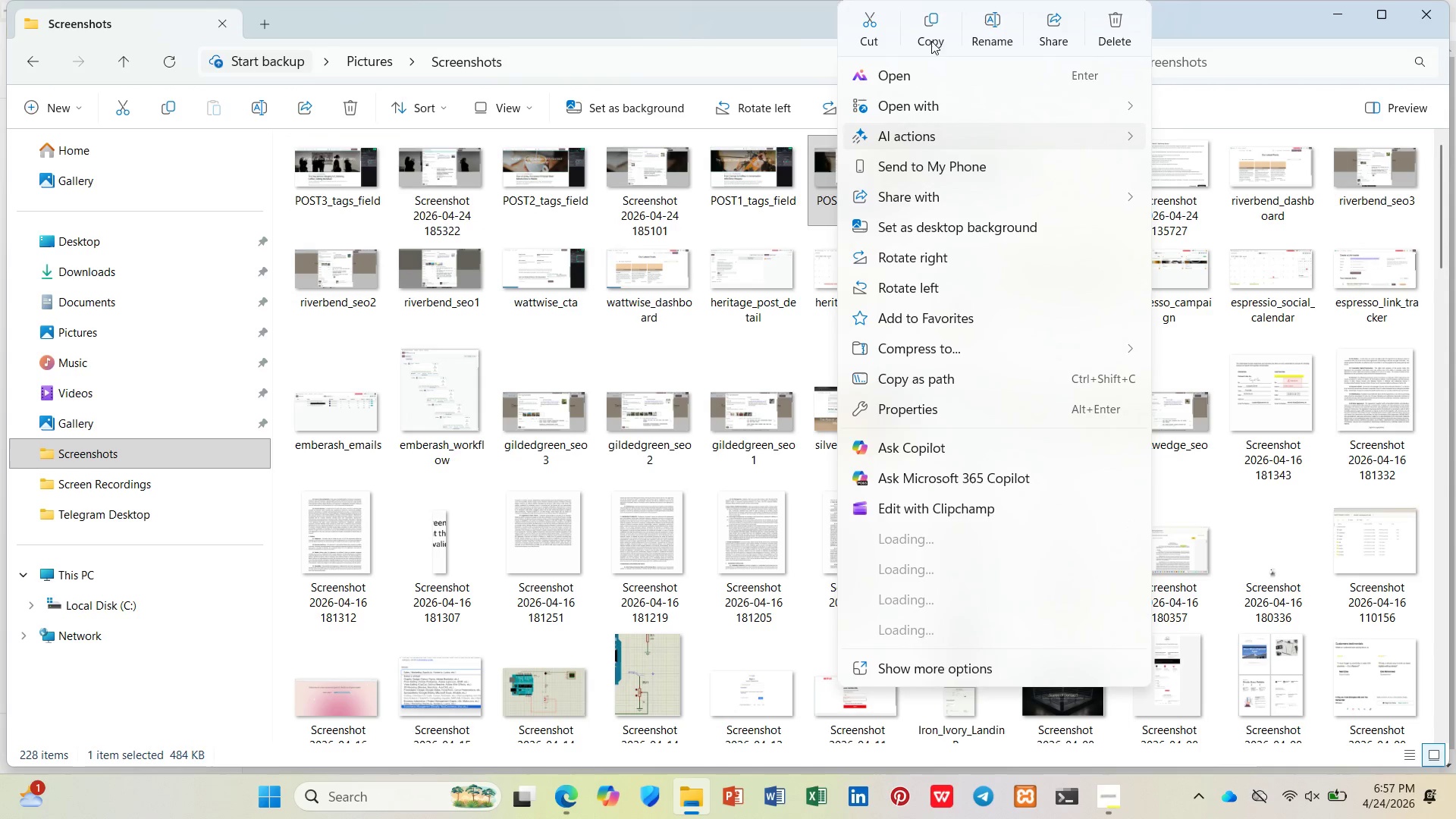 
left_click([967, 22])
 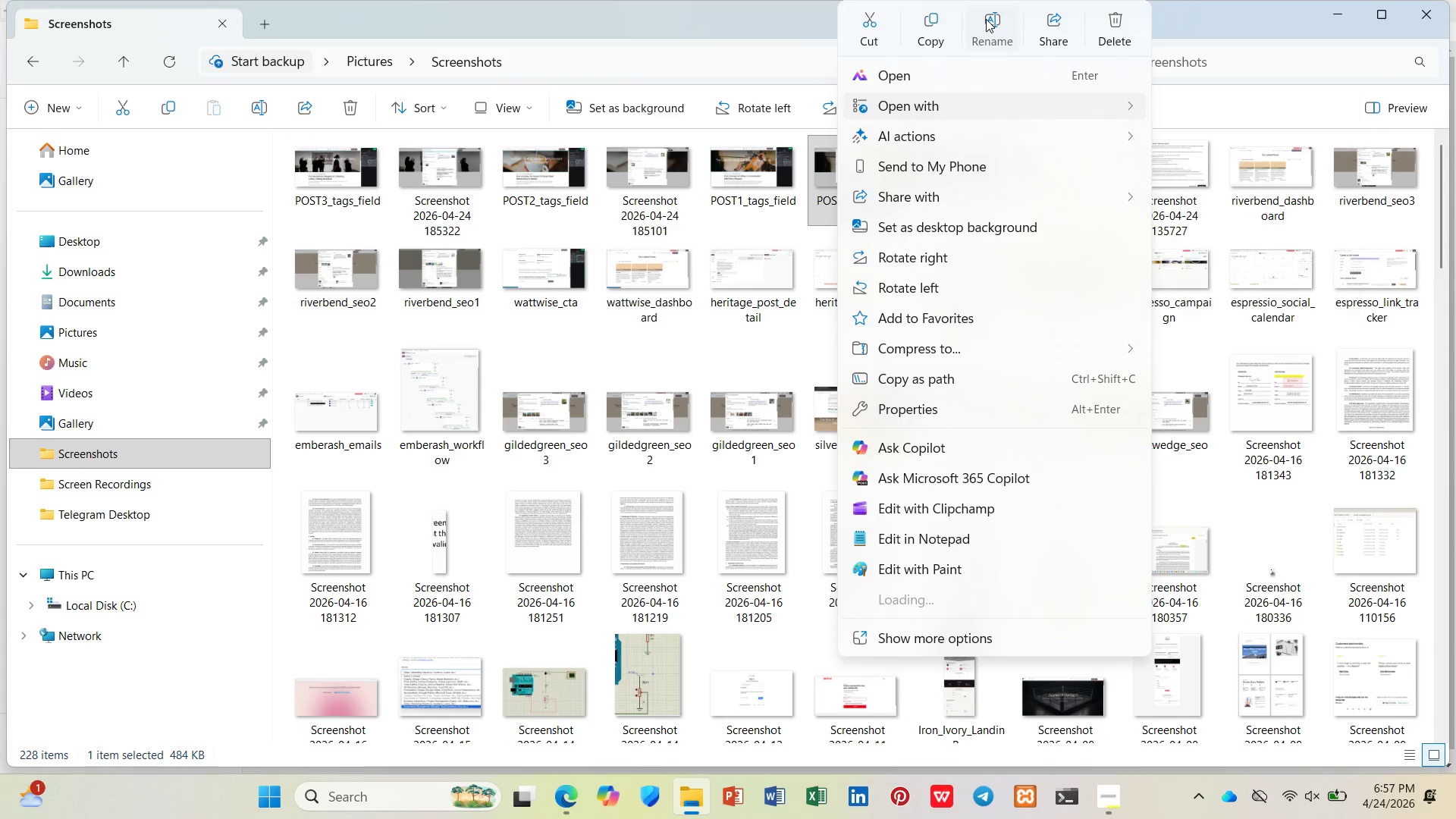 
left_click([986, 19])
 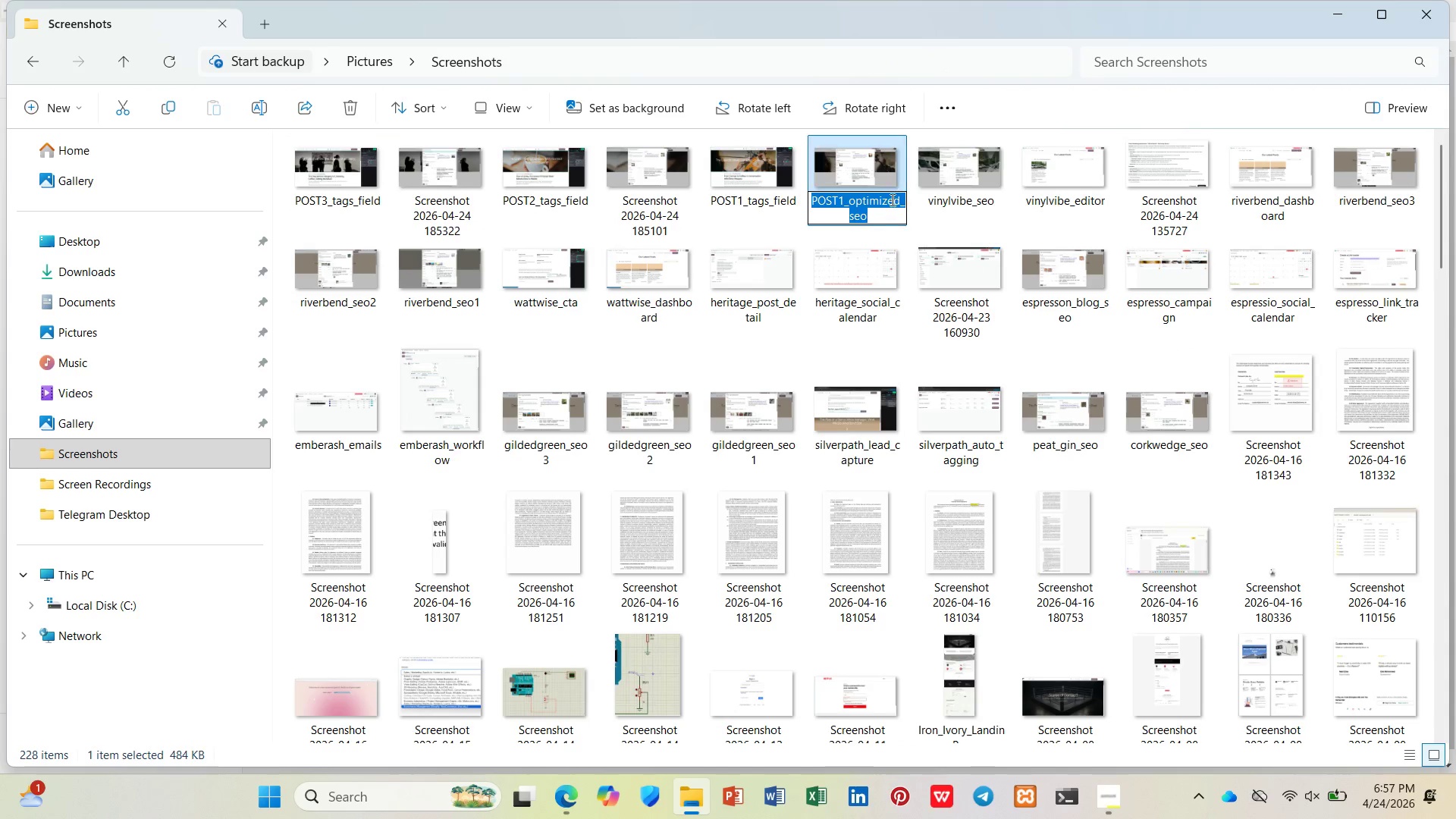 
left_click([880, 216])
 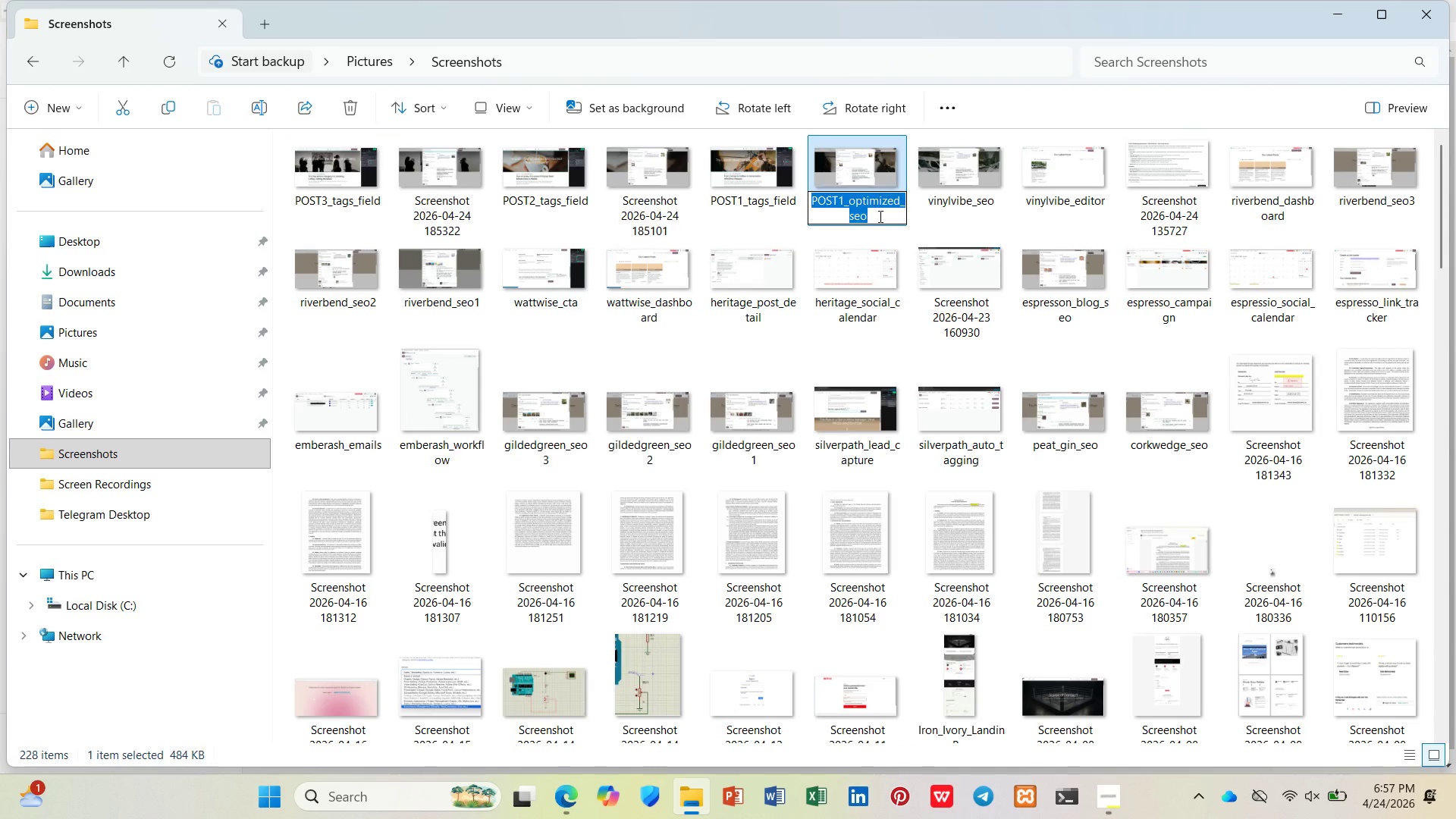 
left_click_drag(start_coordinate=[880, 216], to_coordinate=[842, 209])
 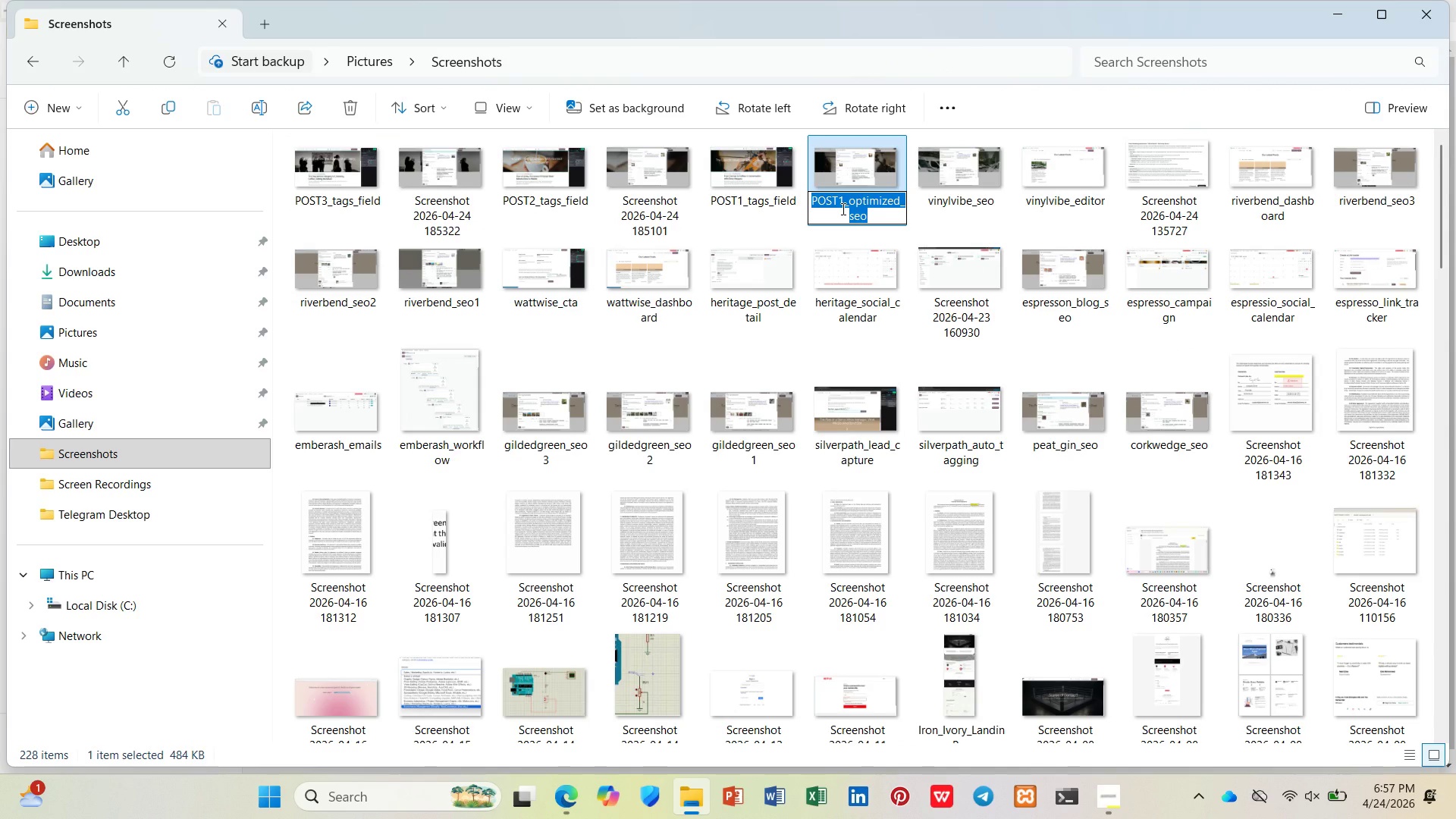 
key(Control+C)
 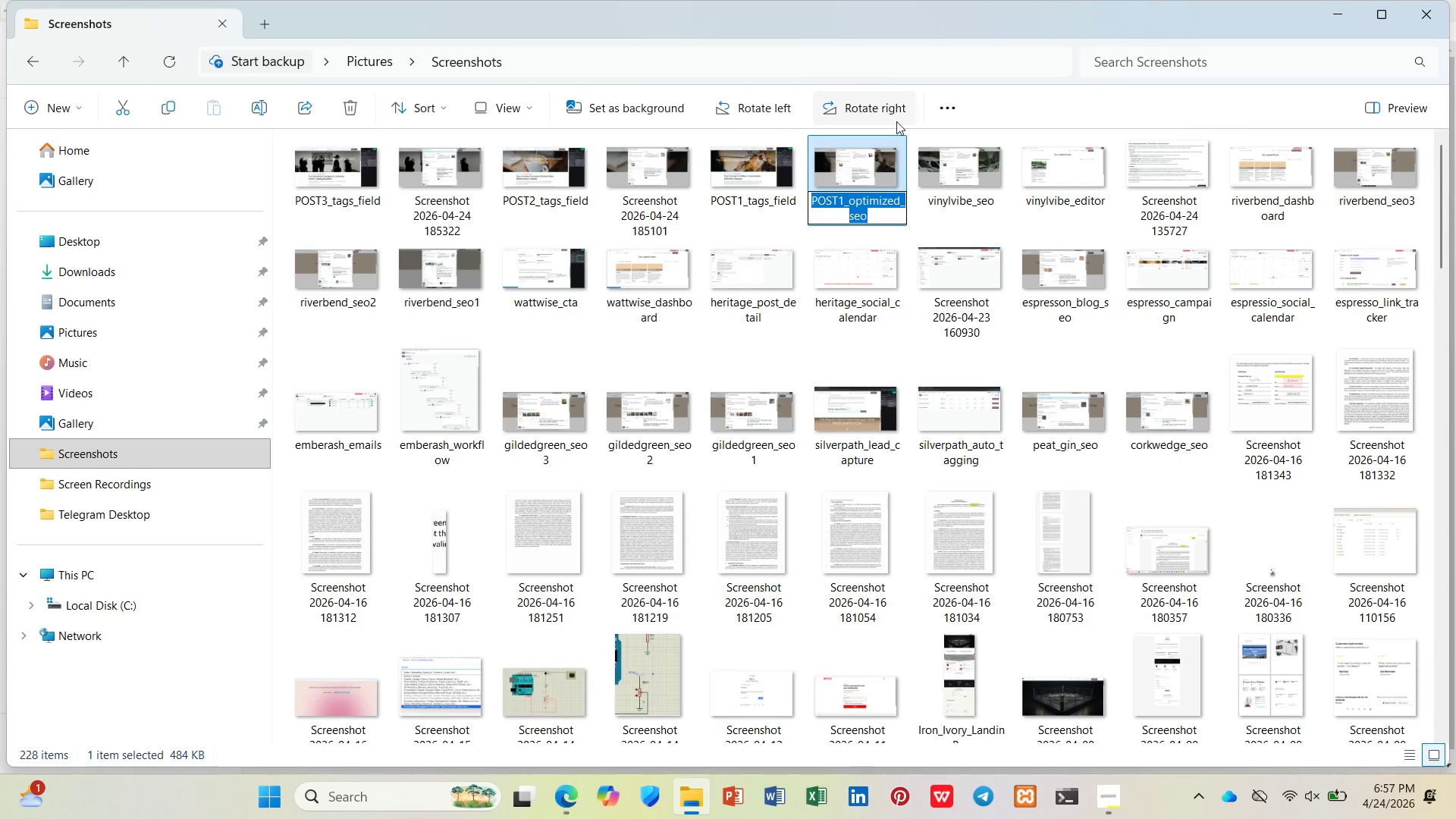 
left_click([930, 243])
 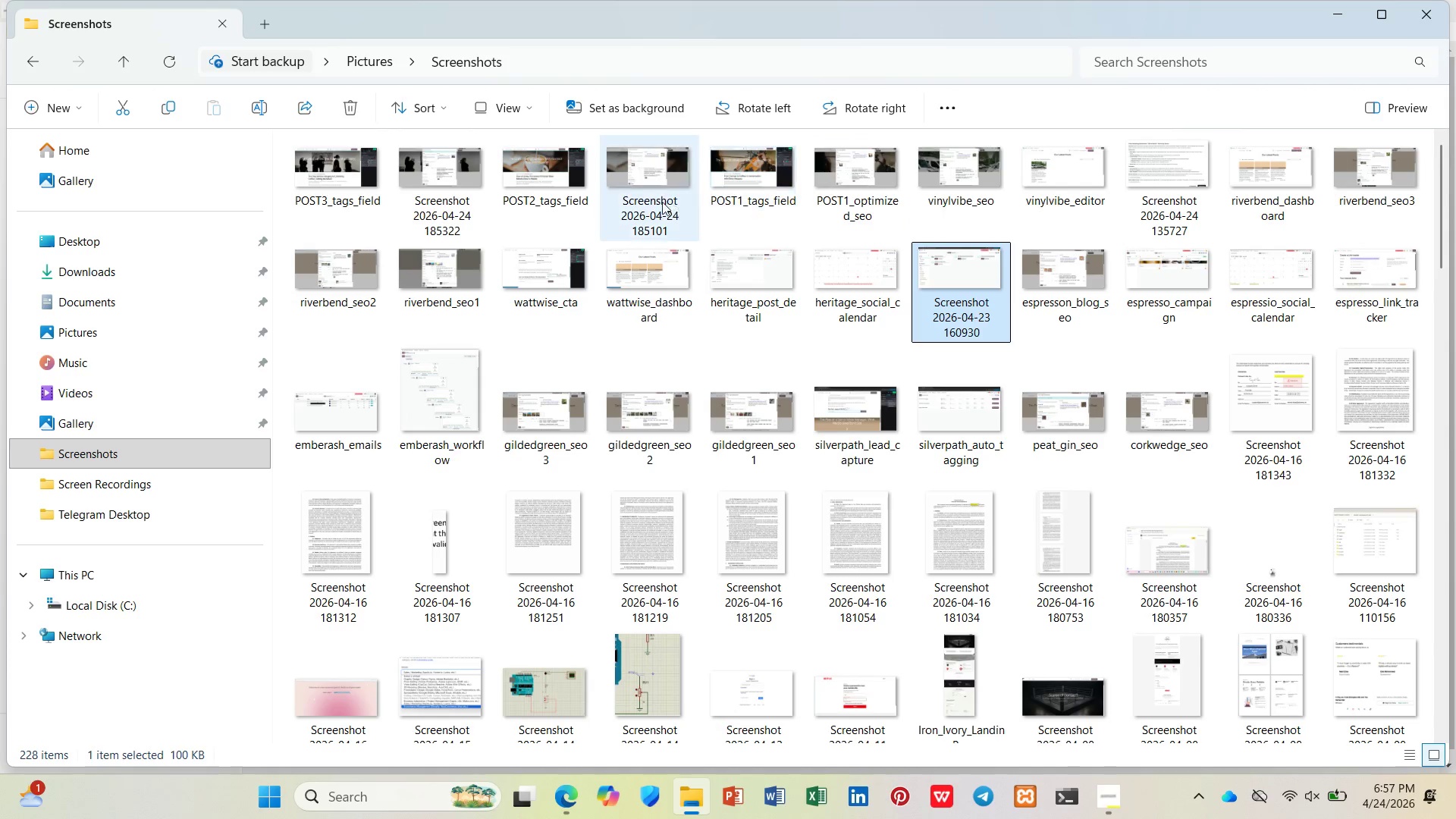 
left_click([655, 198])
 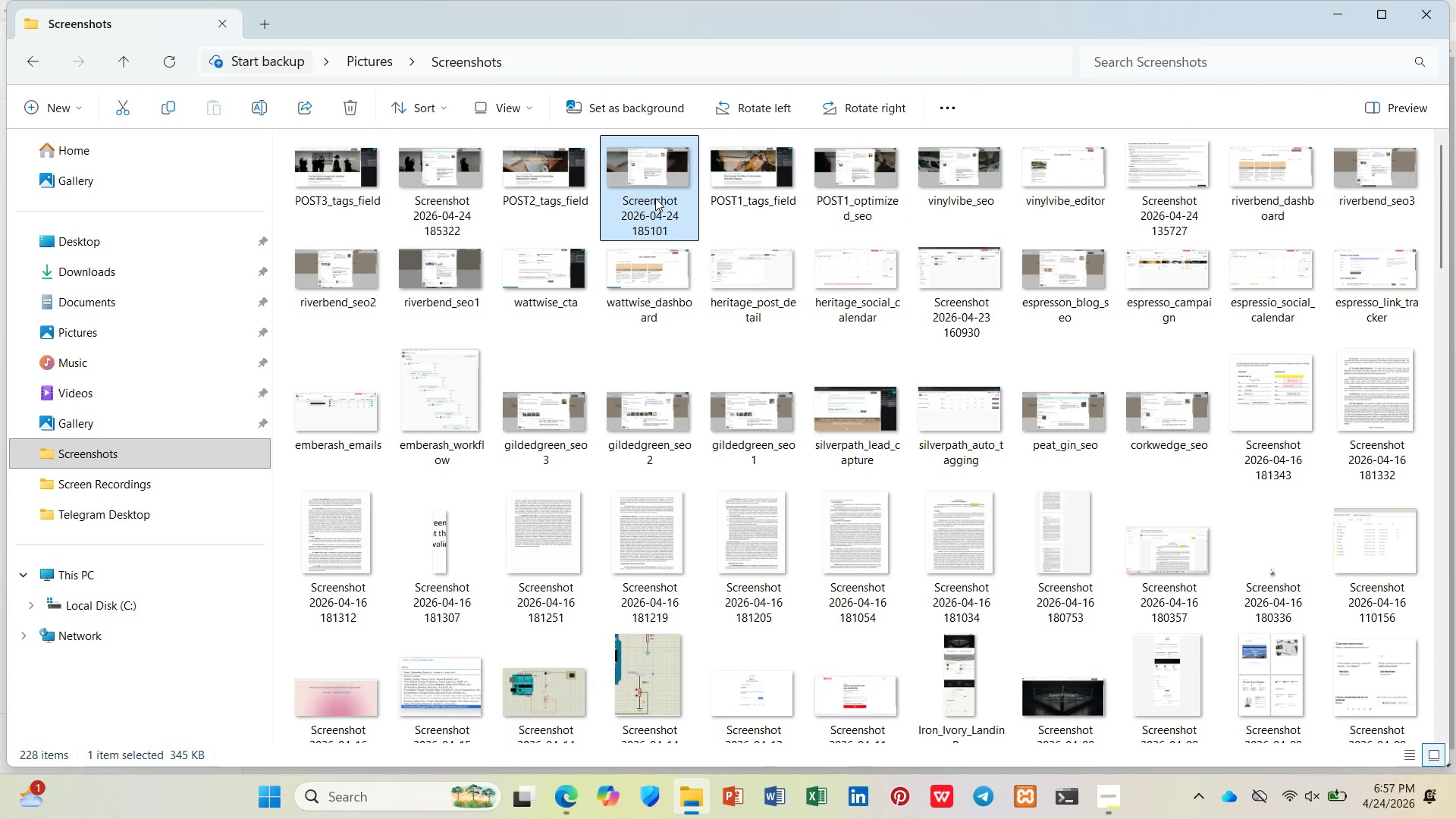 
right_click([655, 198])
 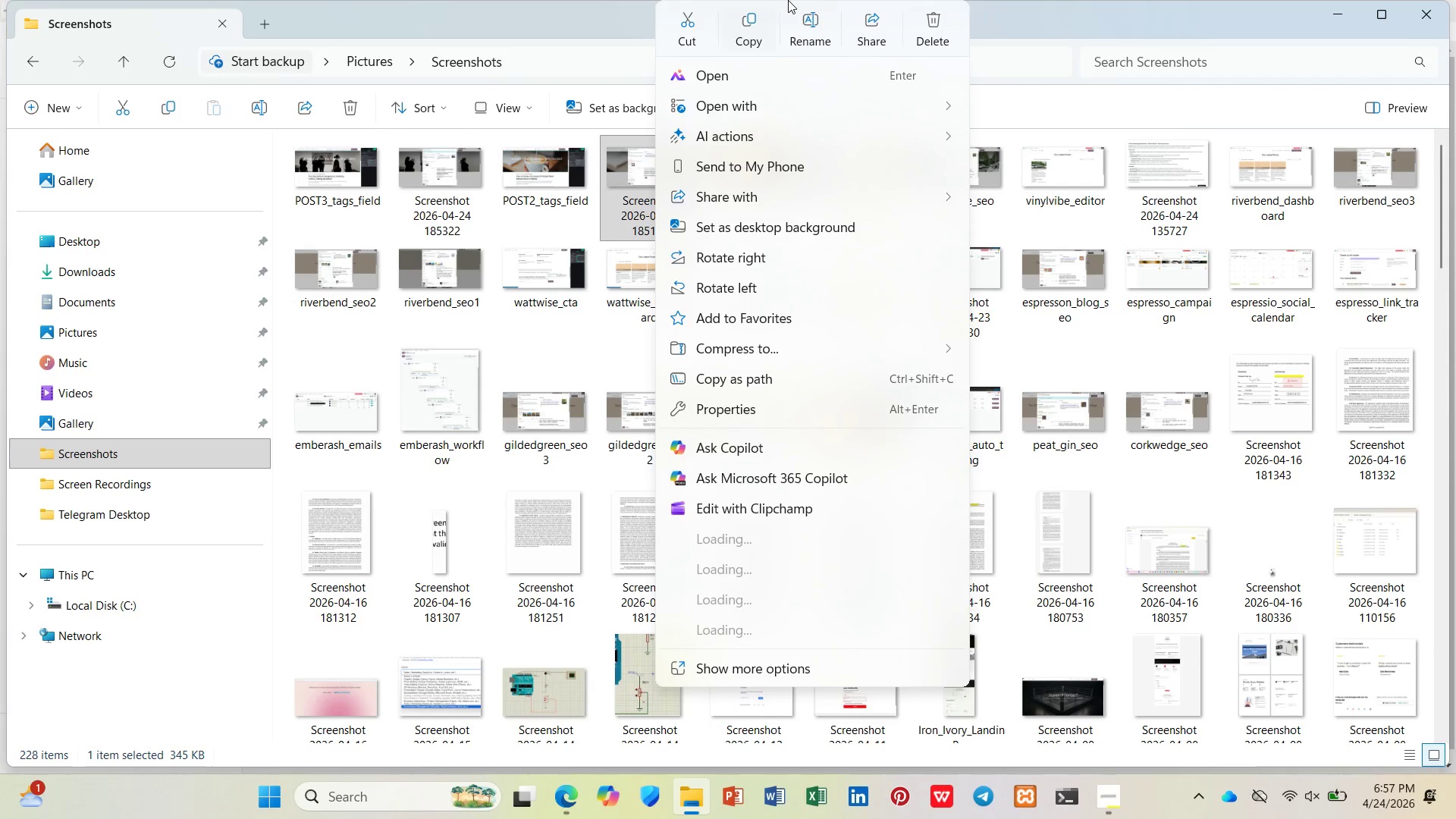 
left_click([795, 19])
 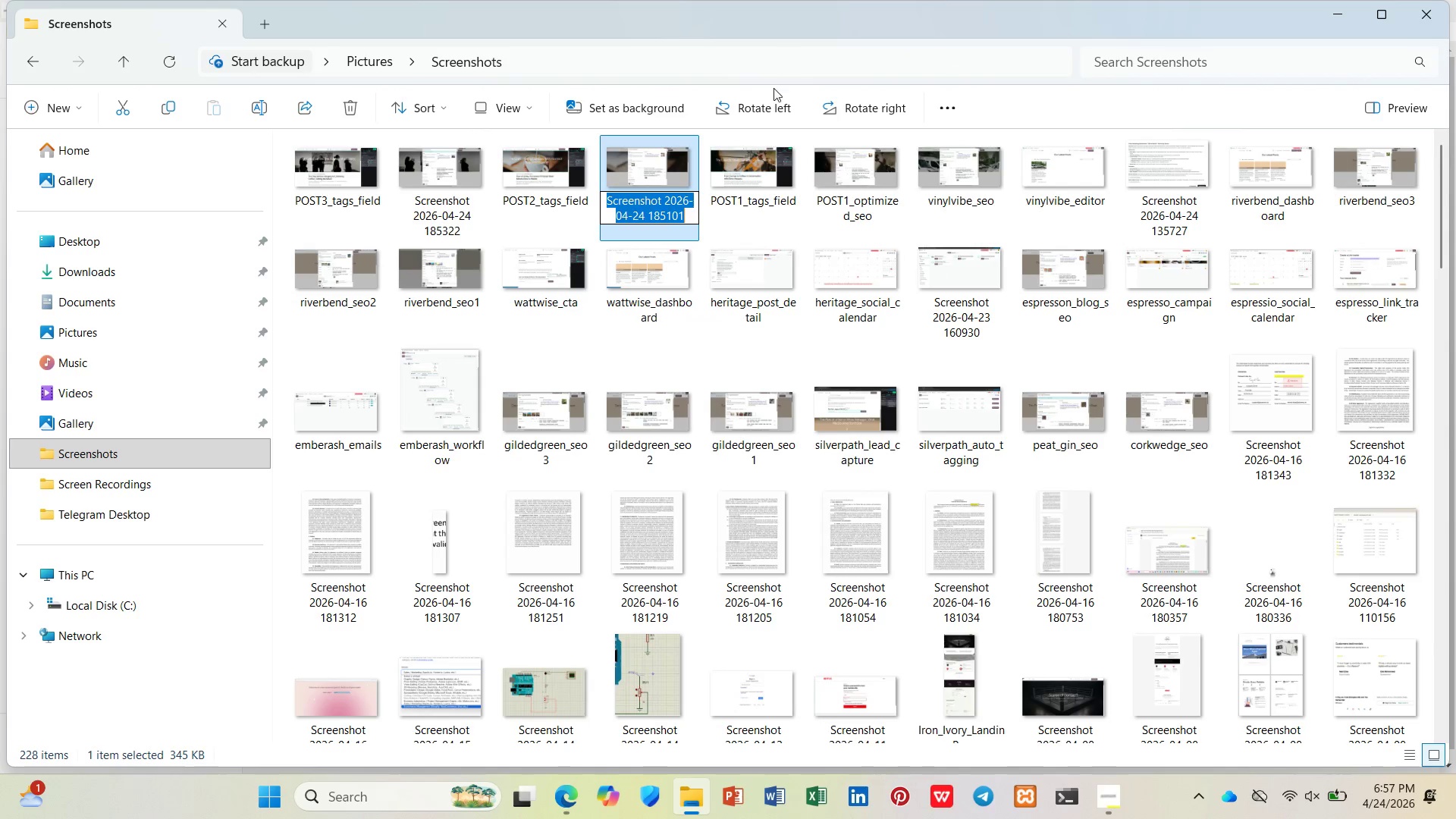 
key(Control+V)
 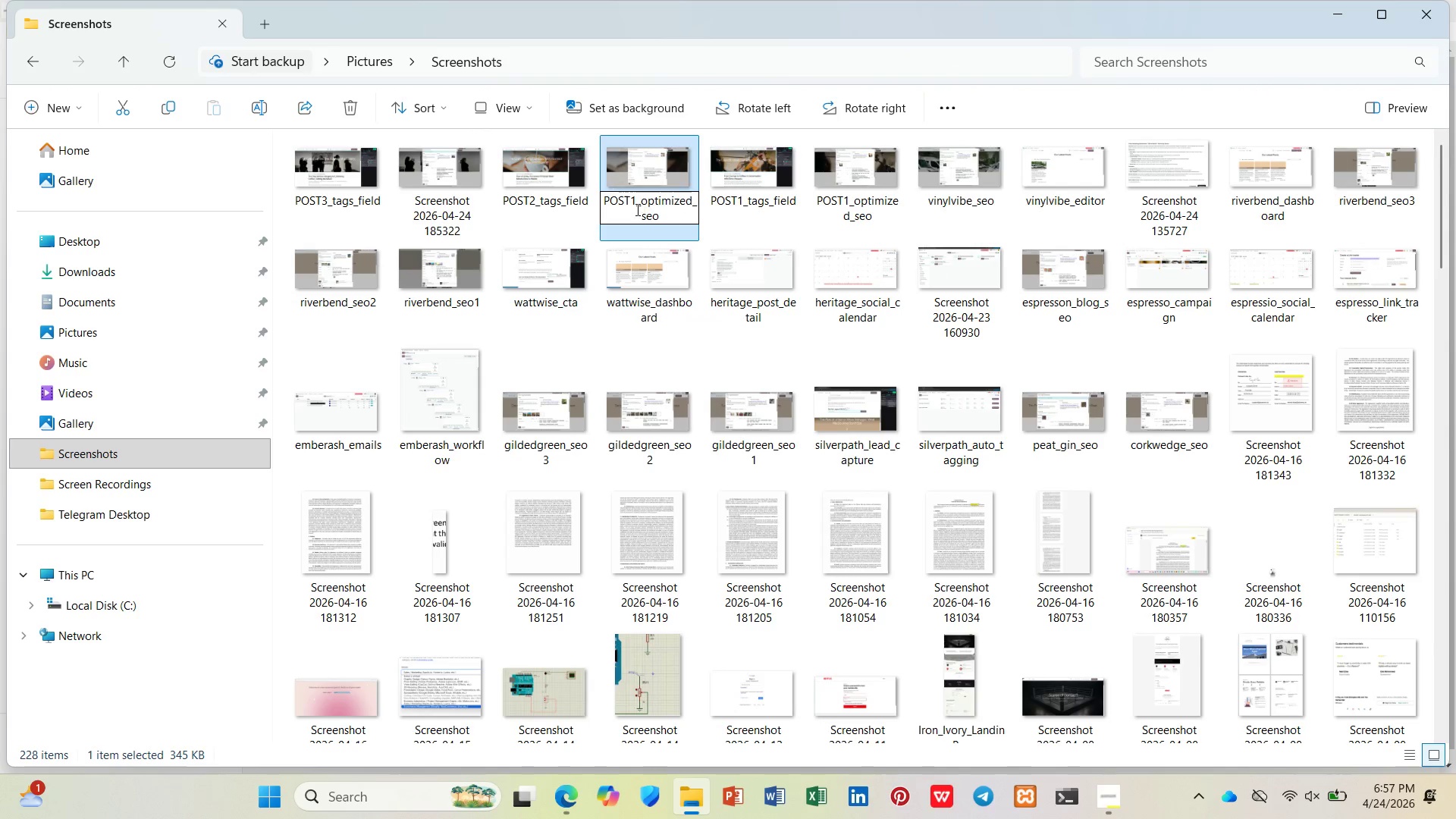 
left_click([636, 209])
 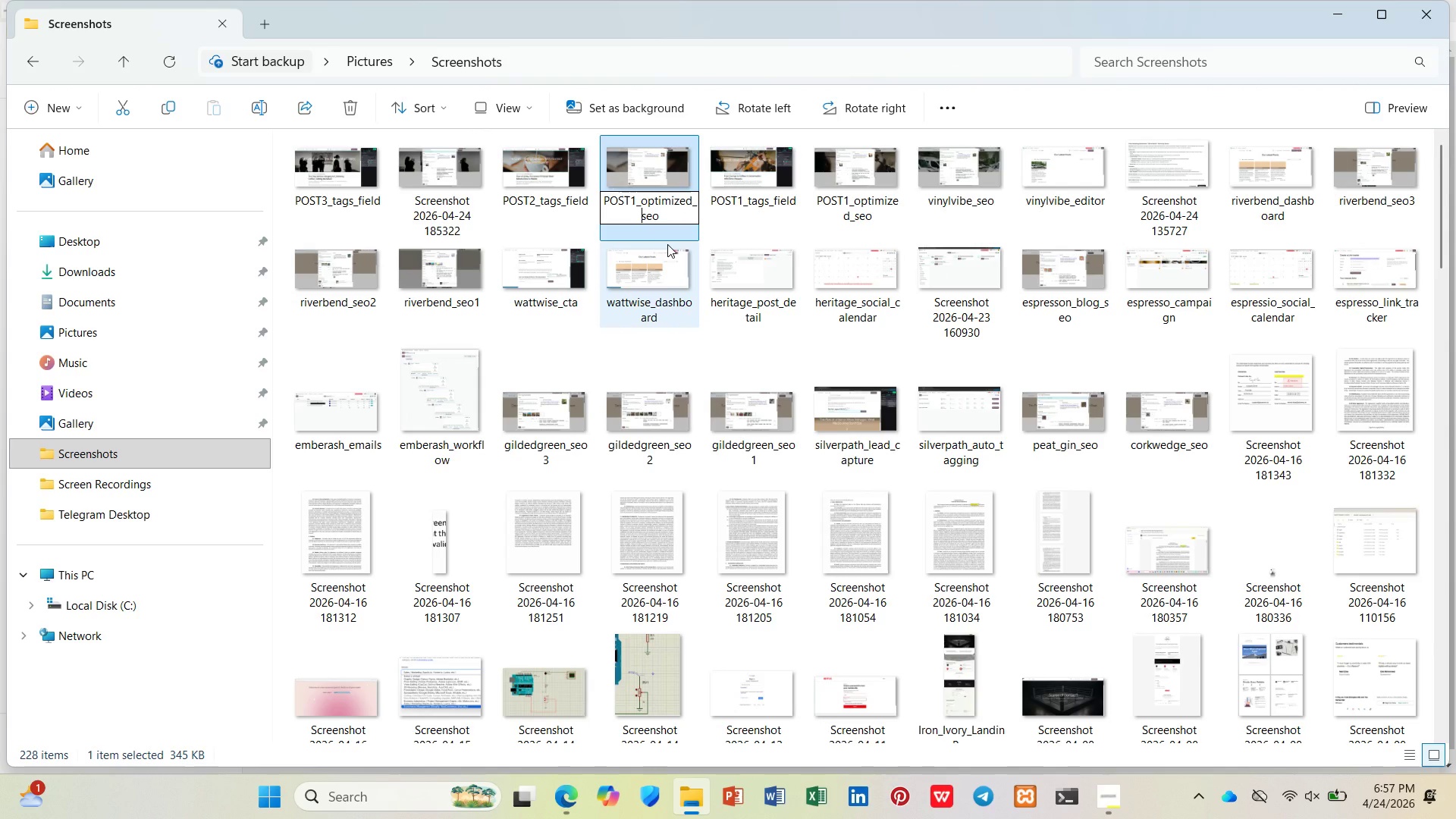 
key(ArrowUp)
 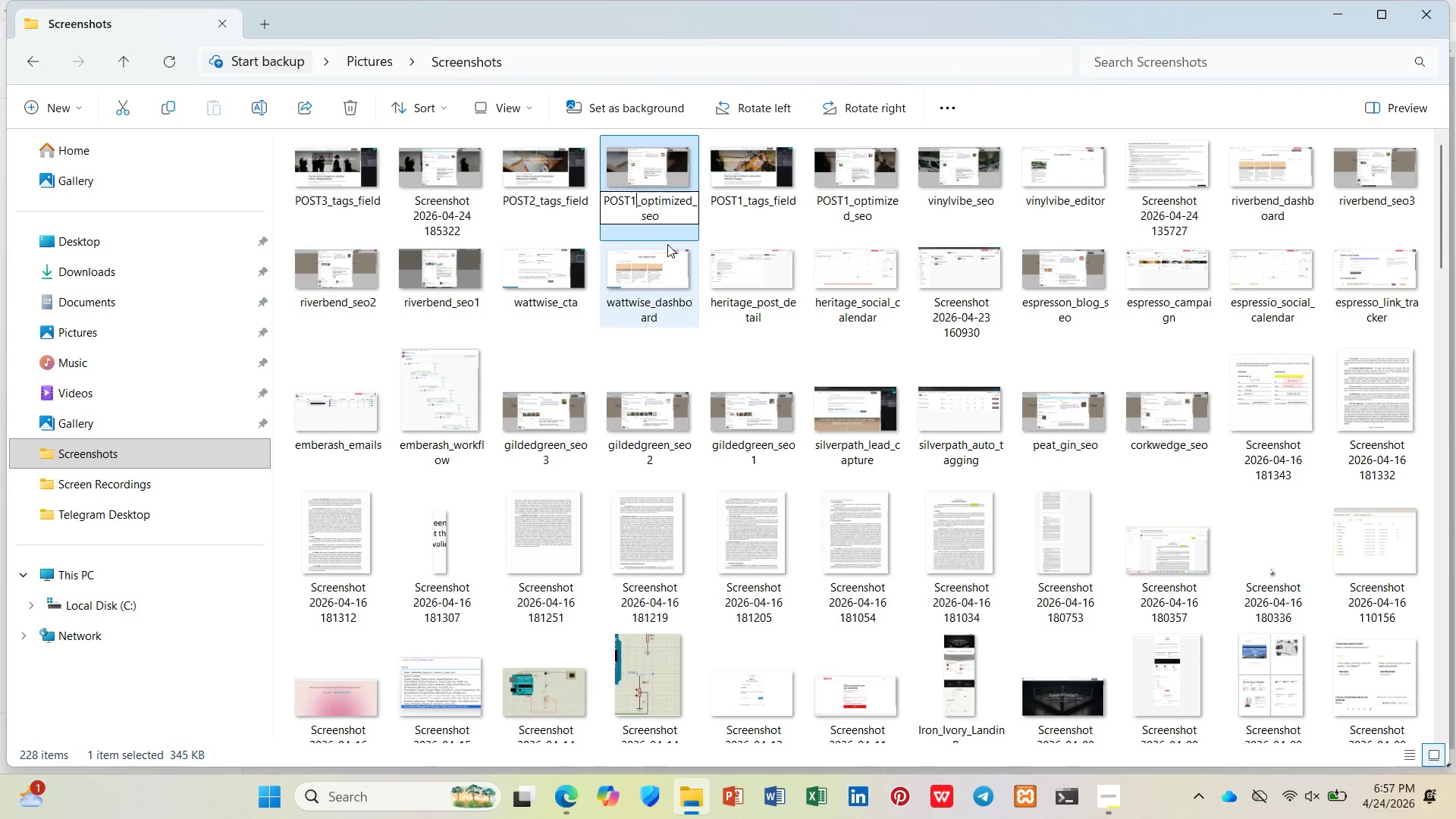 
key(ArrowLeft)
 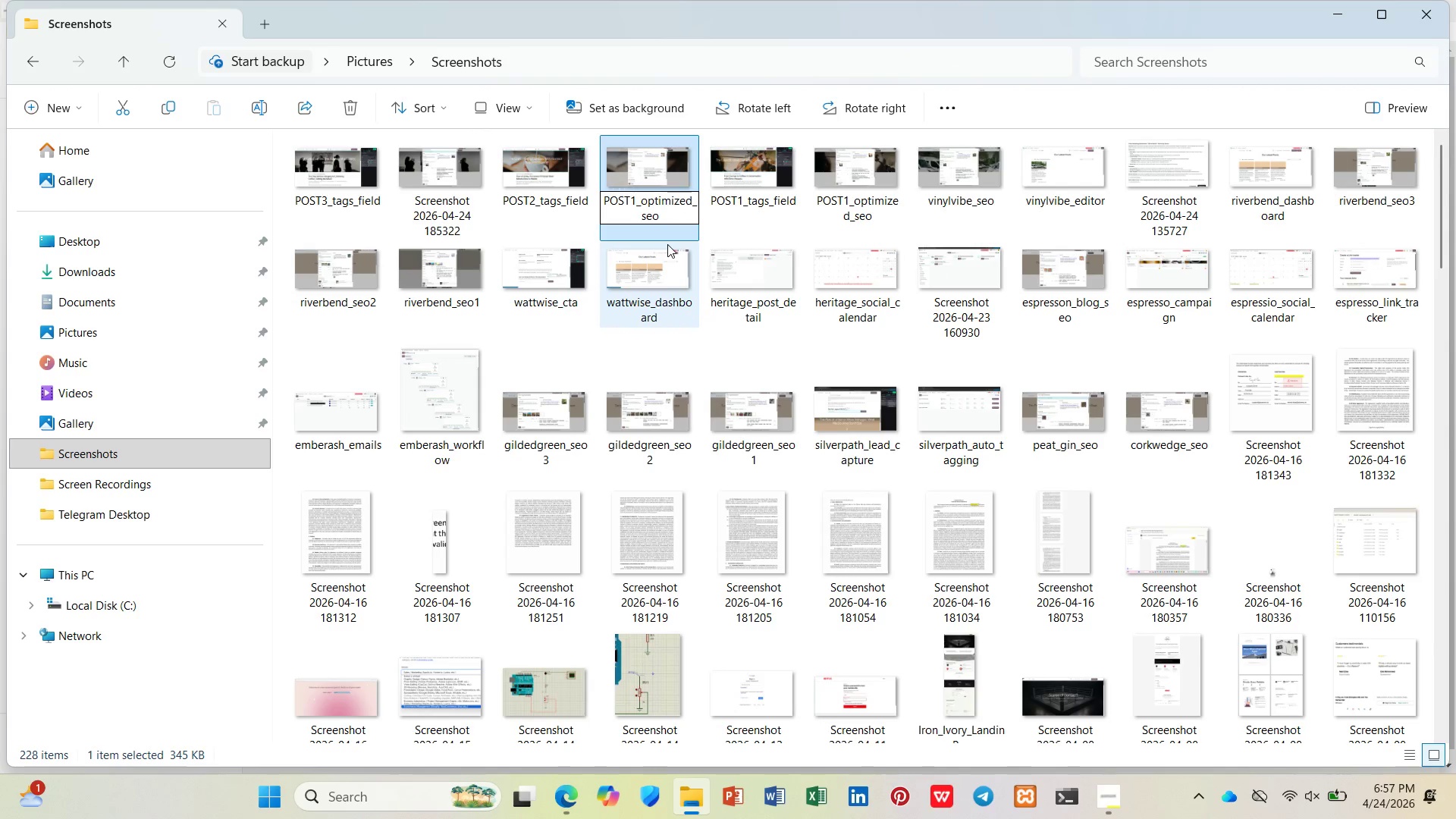 
key(ArrowLeft)
 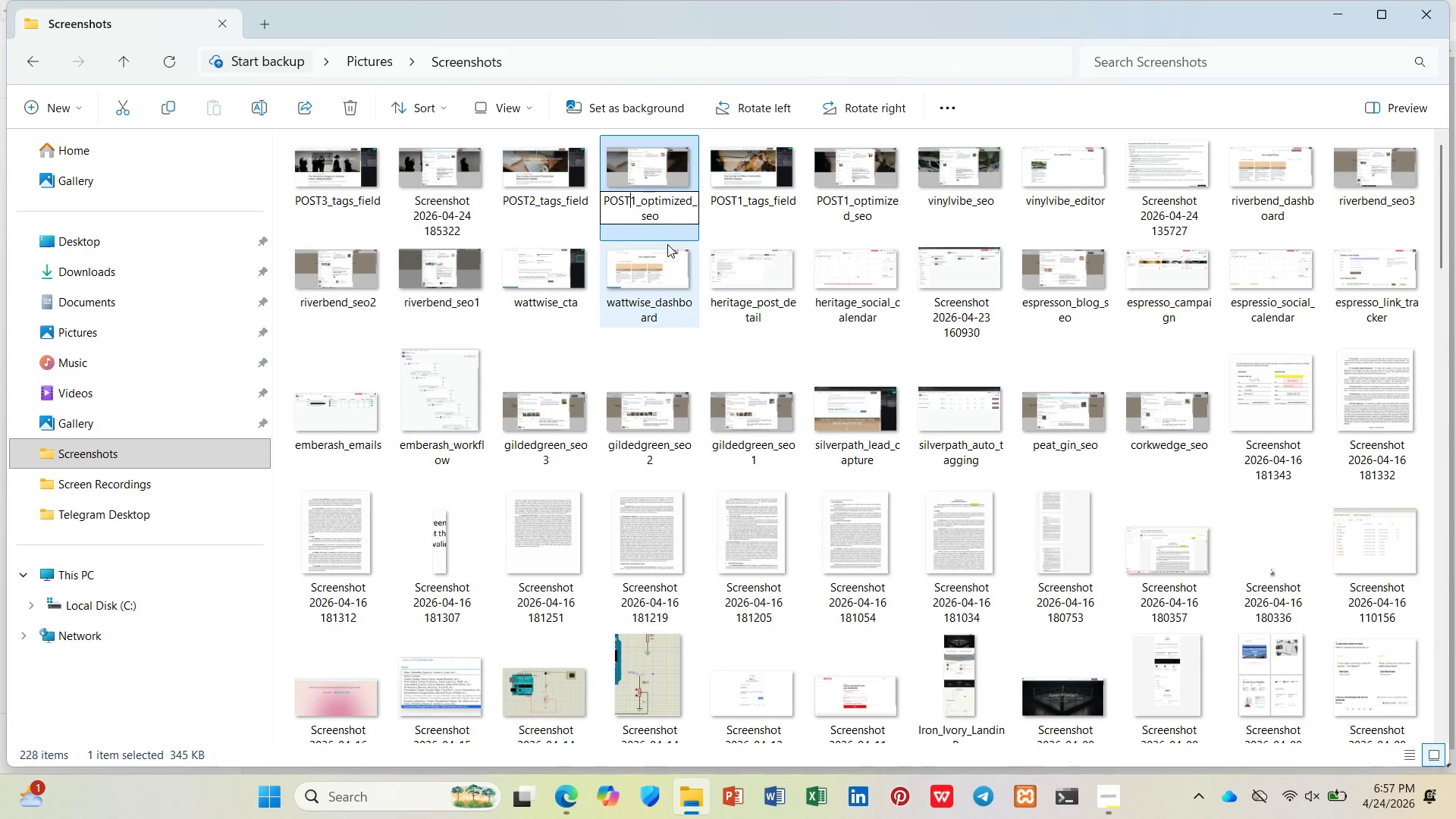 
key(ArrowRight)
 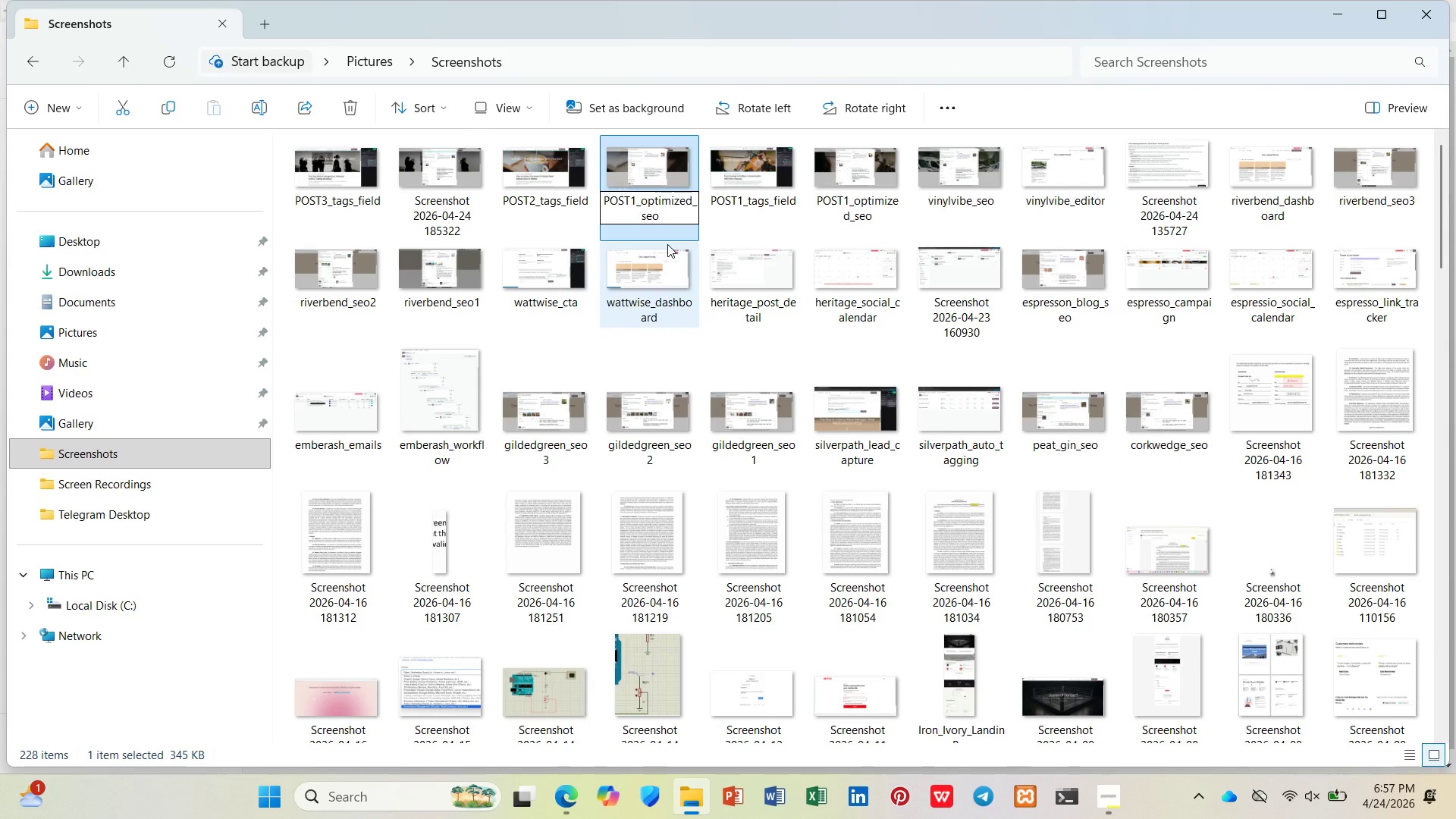 
key(Backspace)
 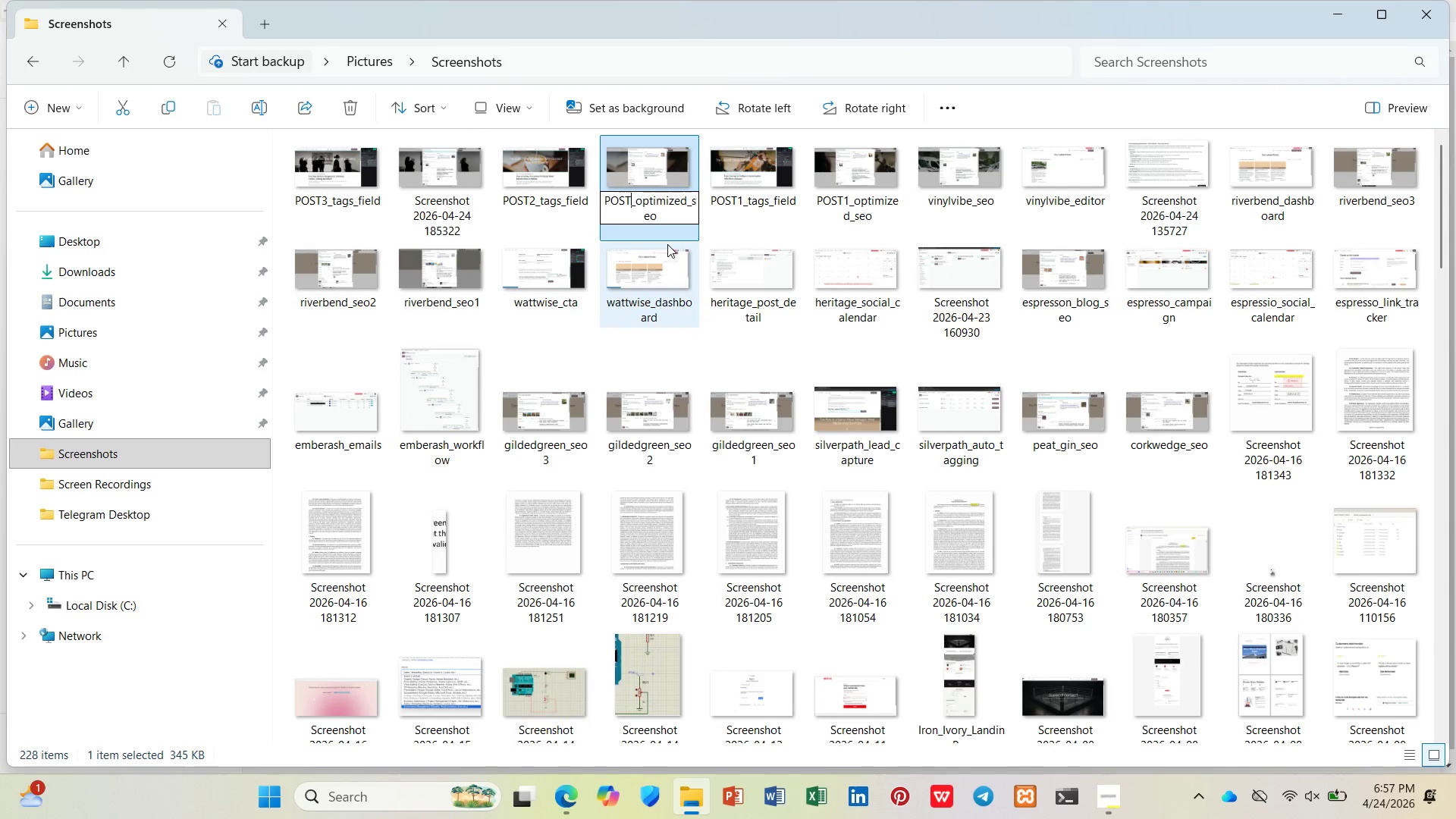 
key(2)
 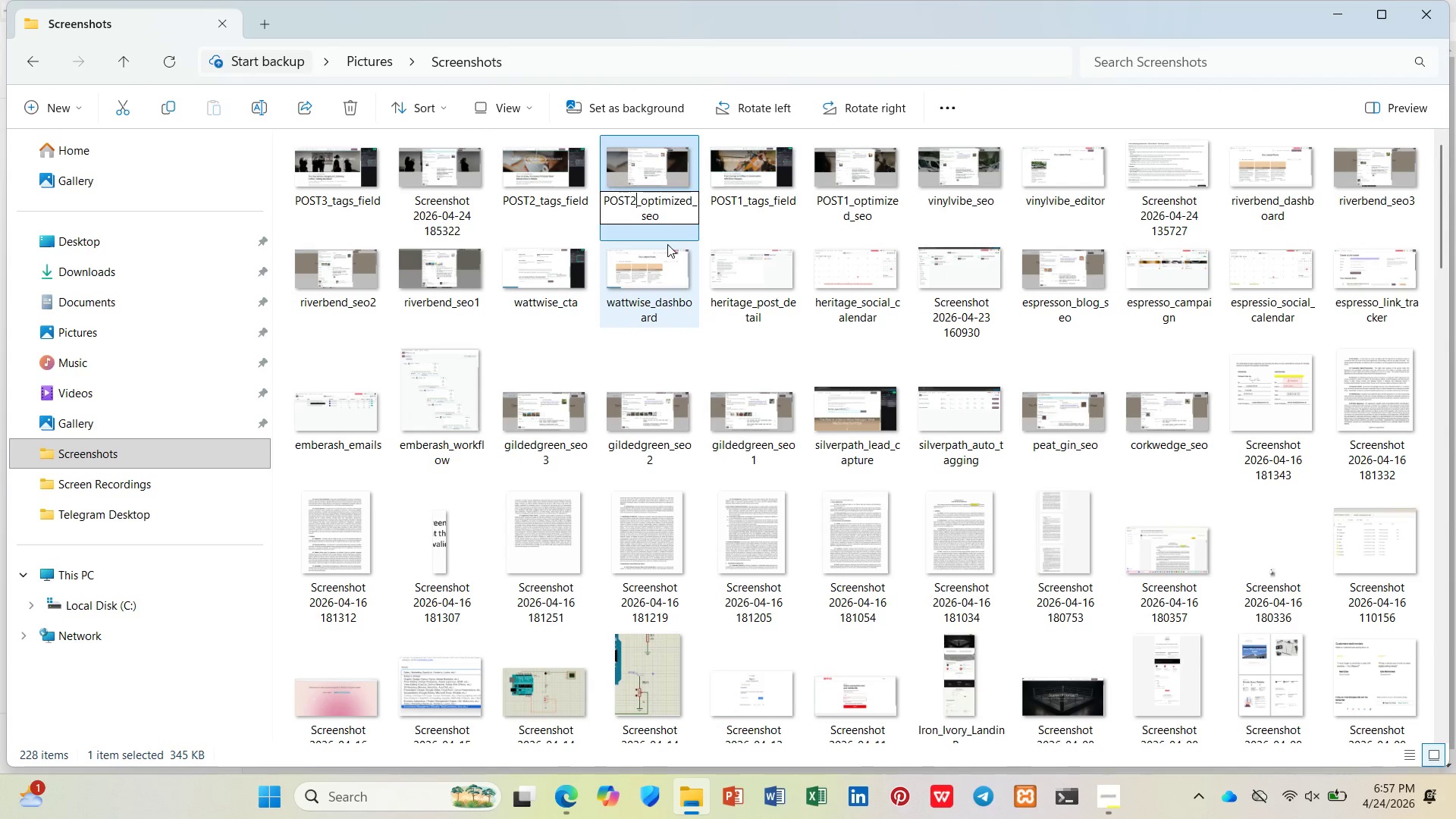 
key(Enter)
 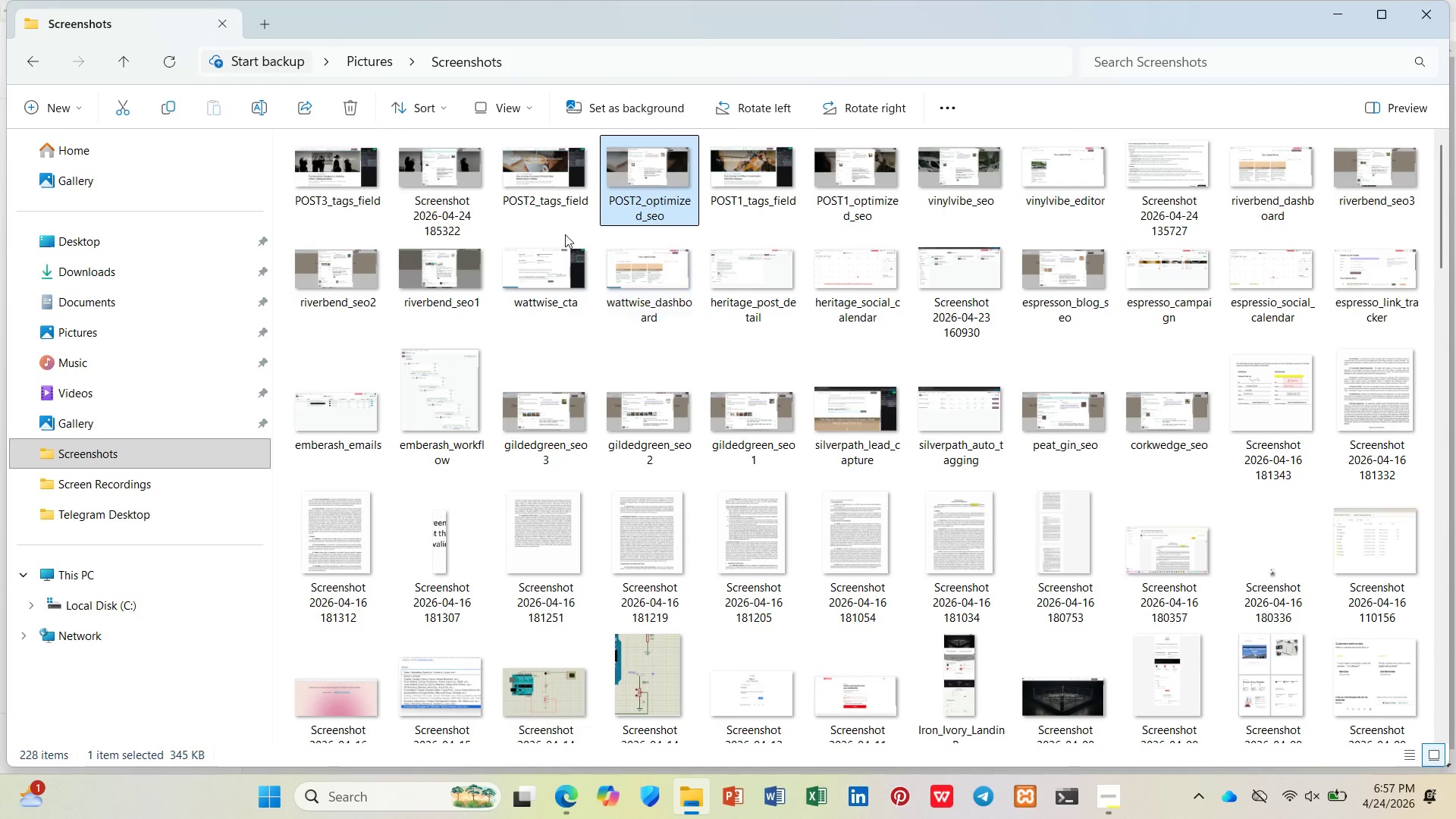 
right_click([447, 177])
 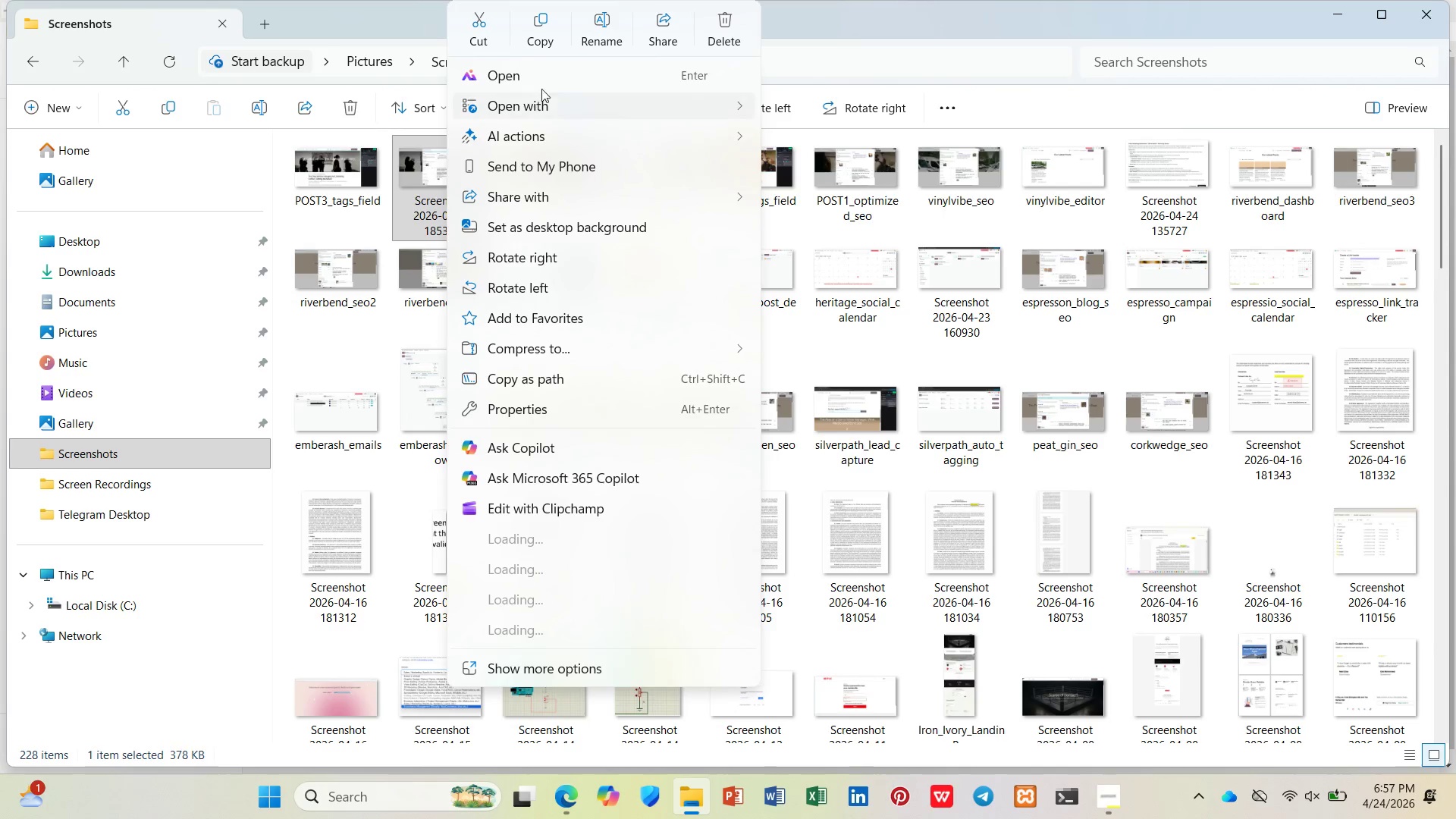 
left_click([577, 33])
 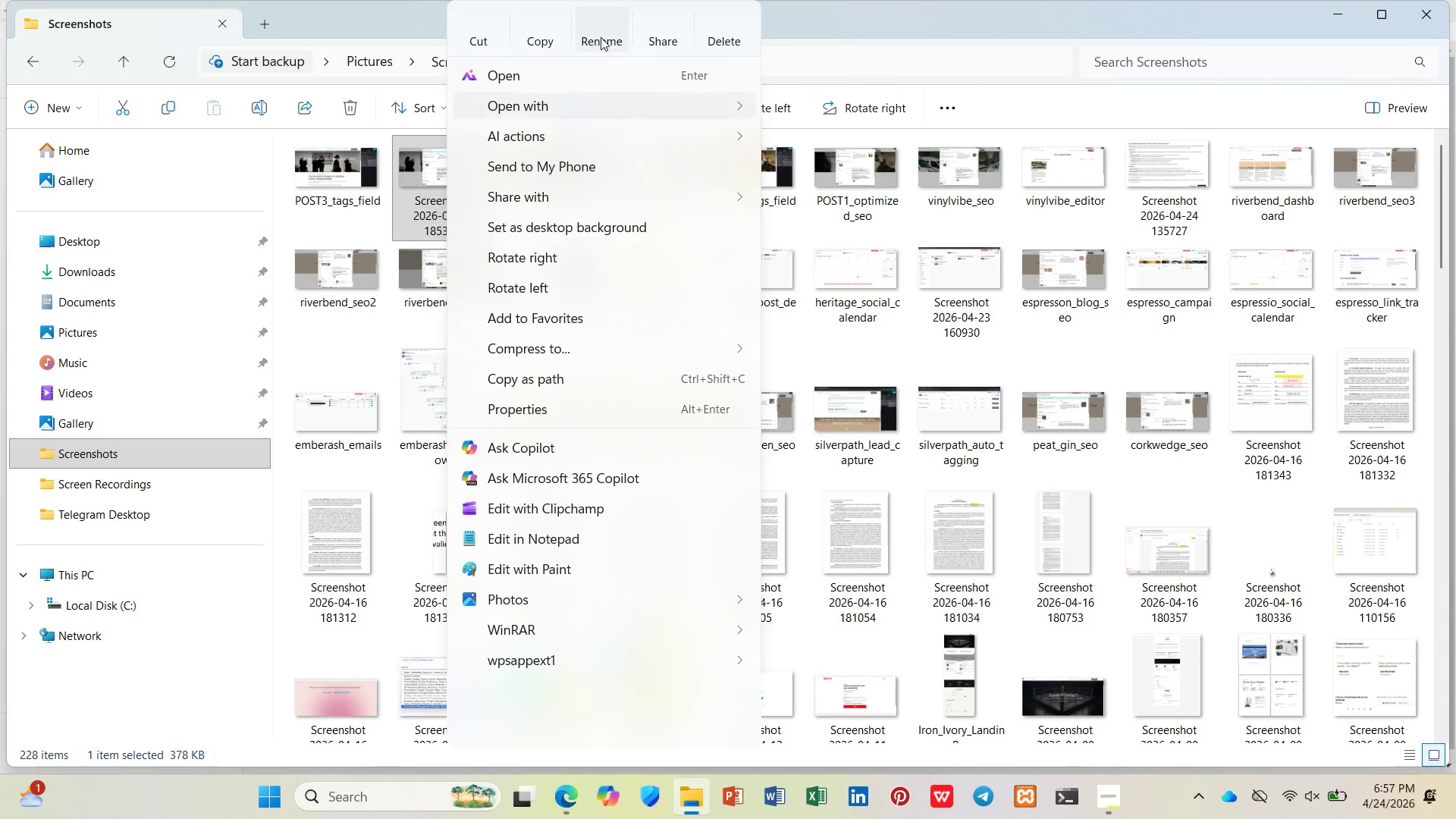 
hold_key(key=ControlLeft, duration=0.33)
 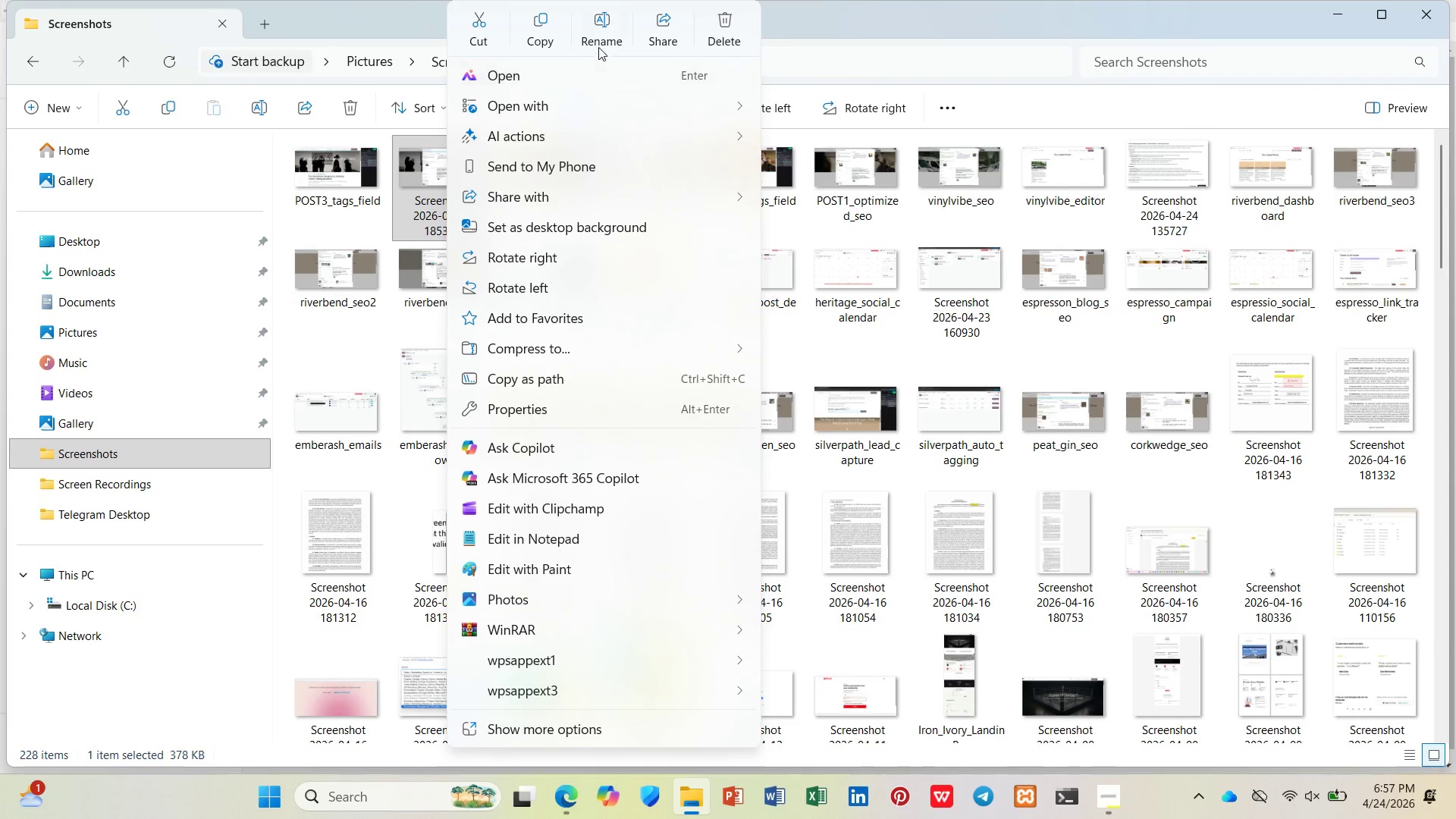 
left_click([604, 24])
 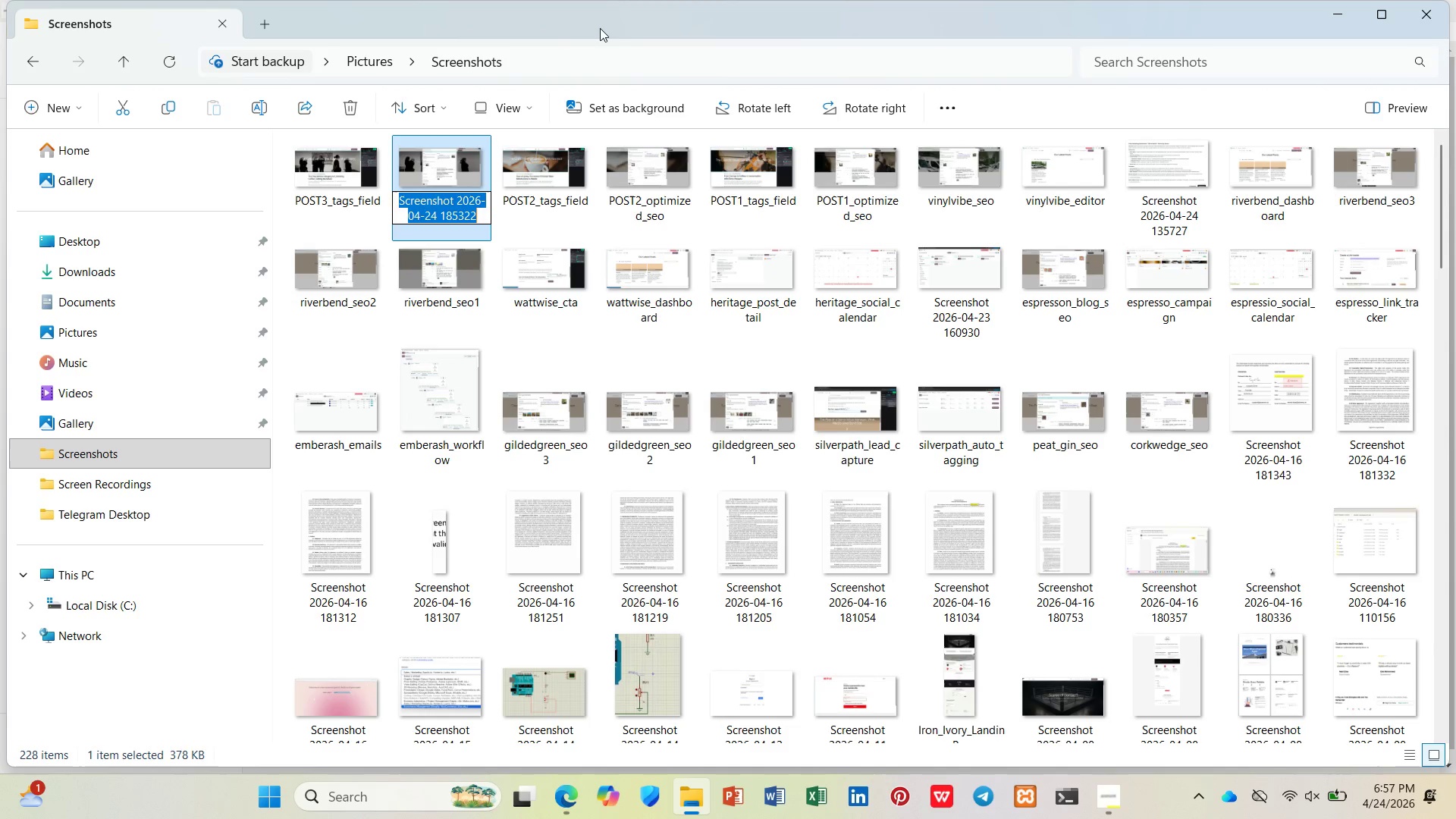 
key(Control+V)
 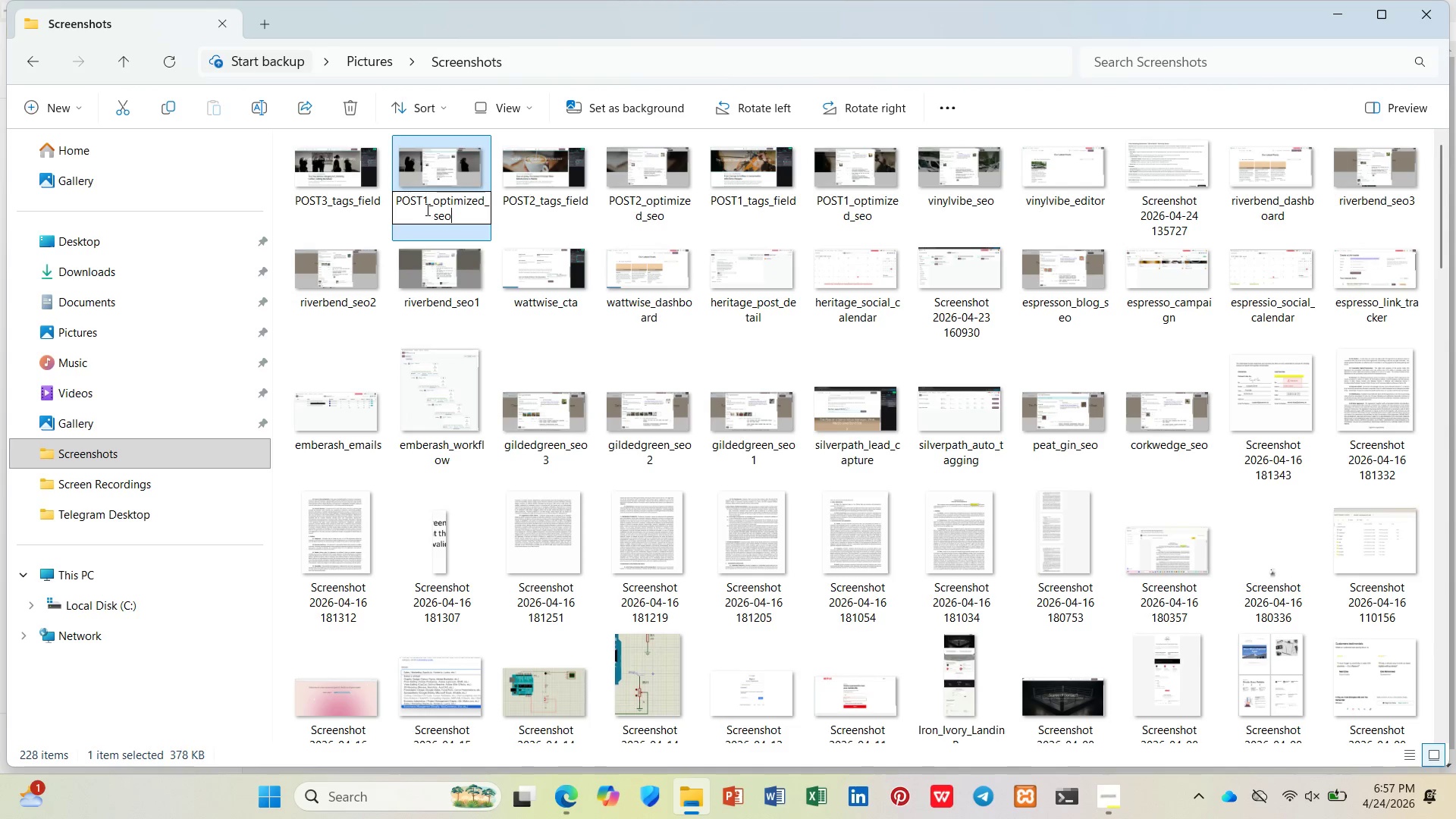 
left_click([426, 203])
 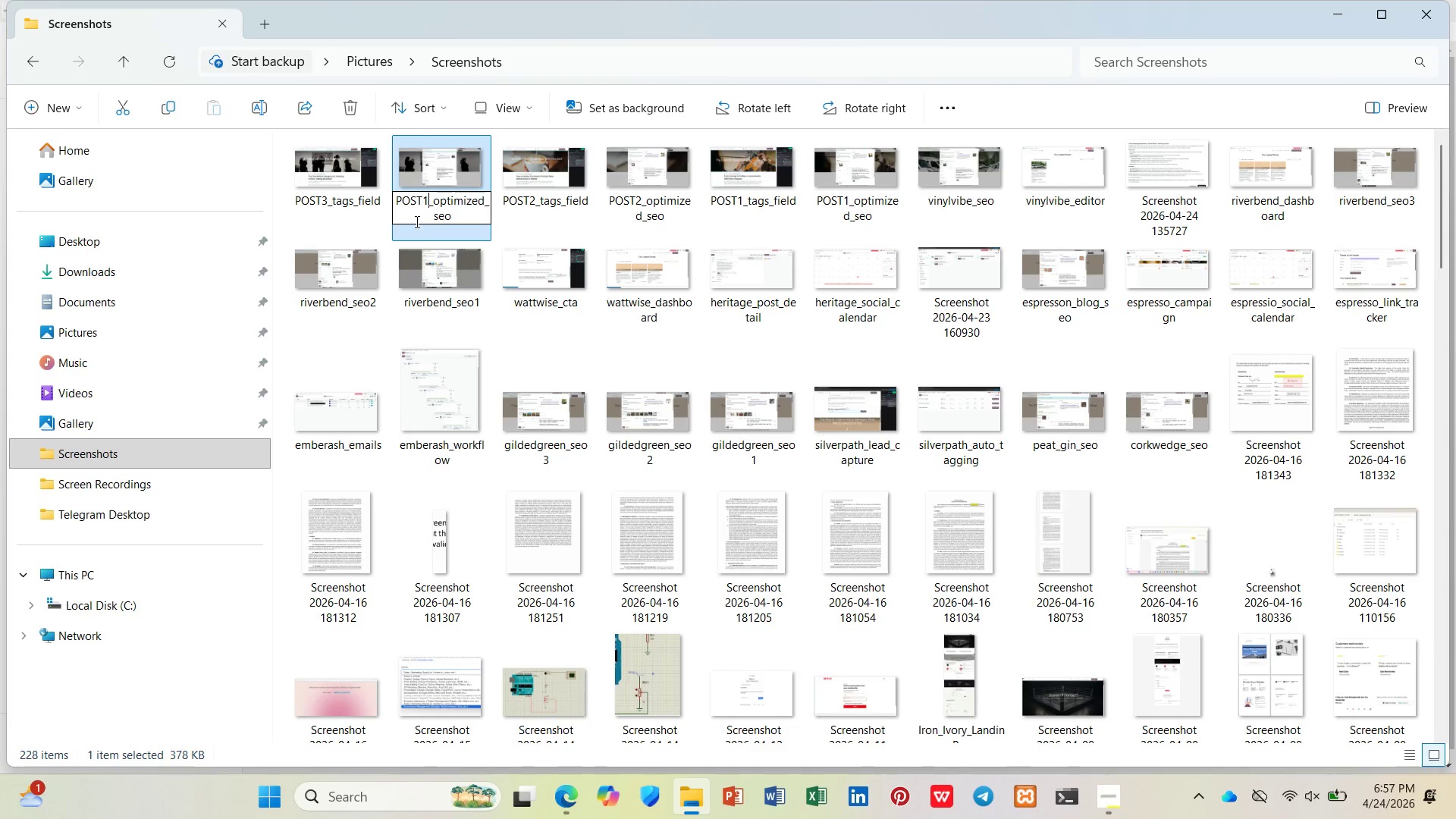 
key(Backspace)
 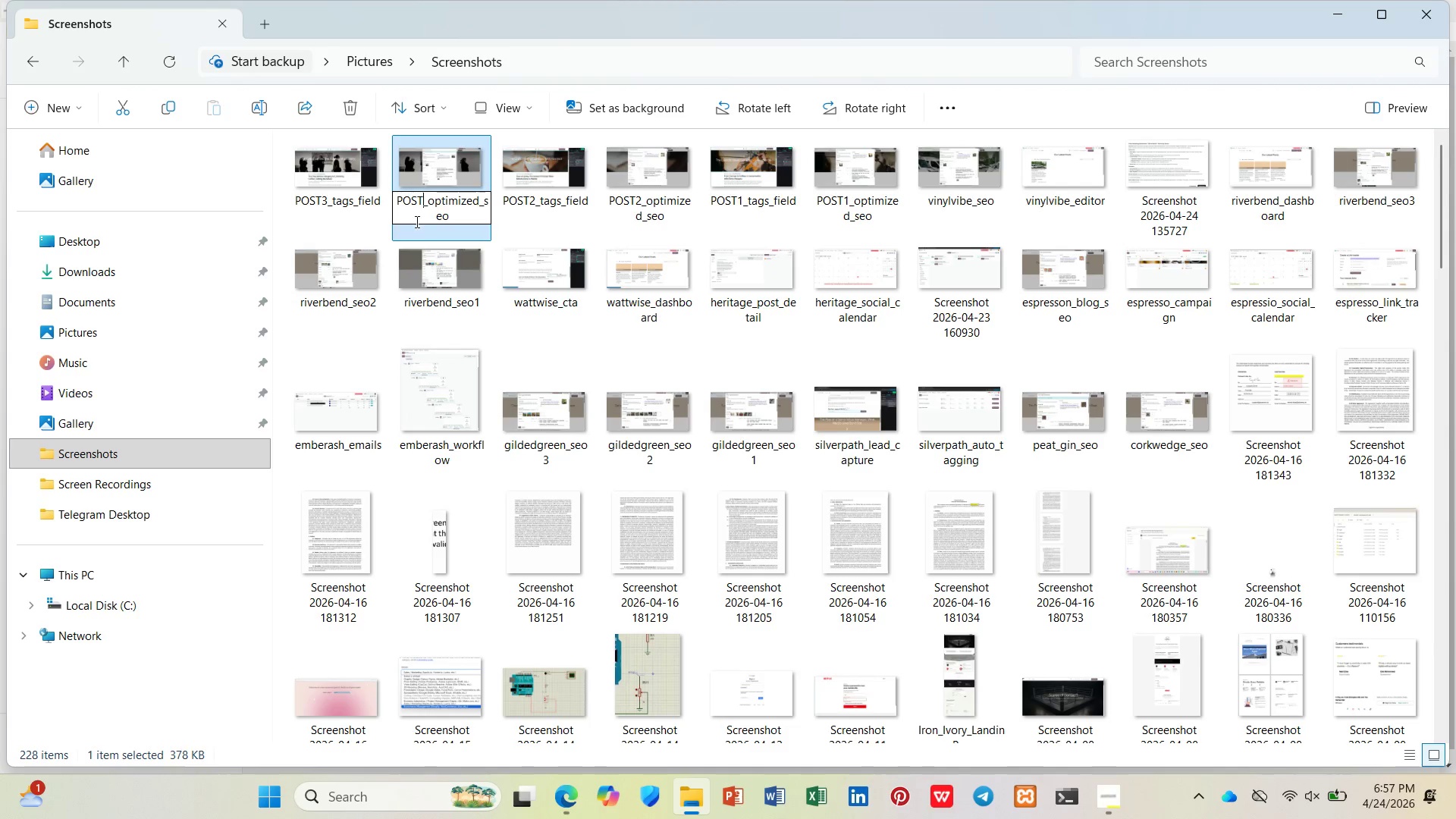 
key(3)
 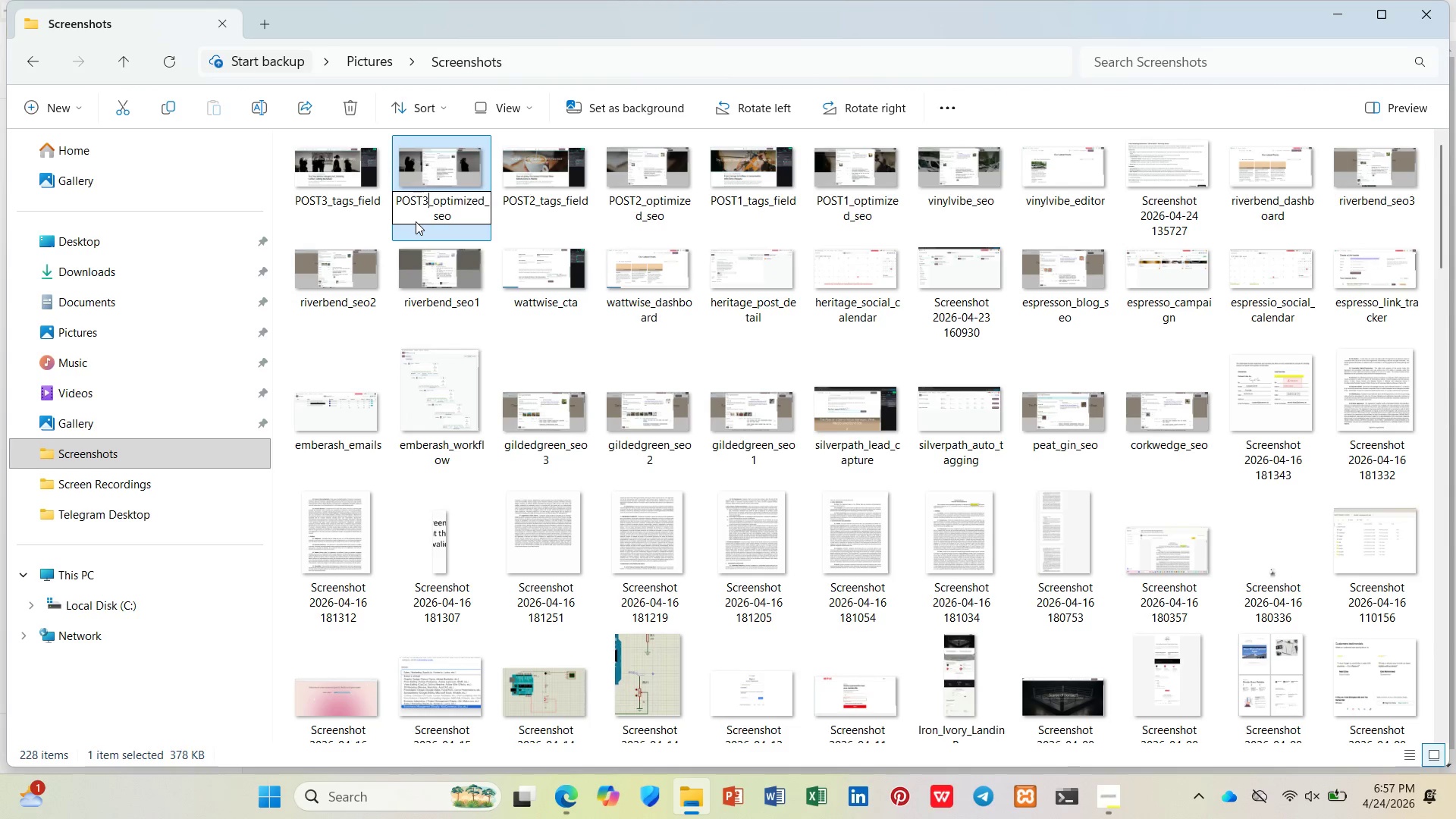 
key(Enter)
 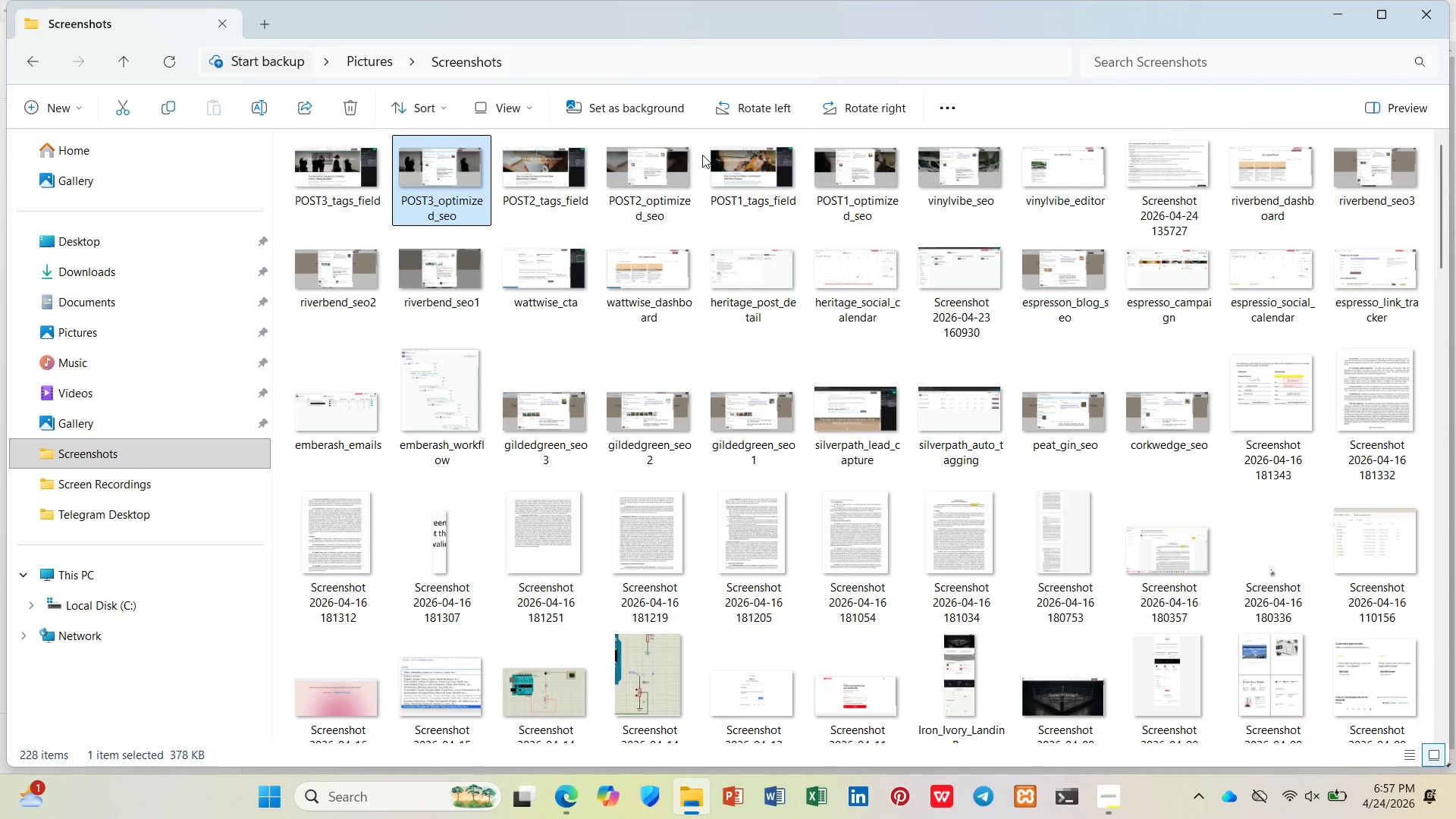 
mouse_move([927, 186])
 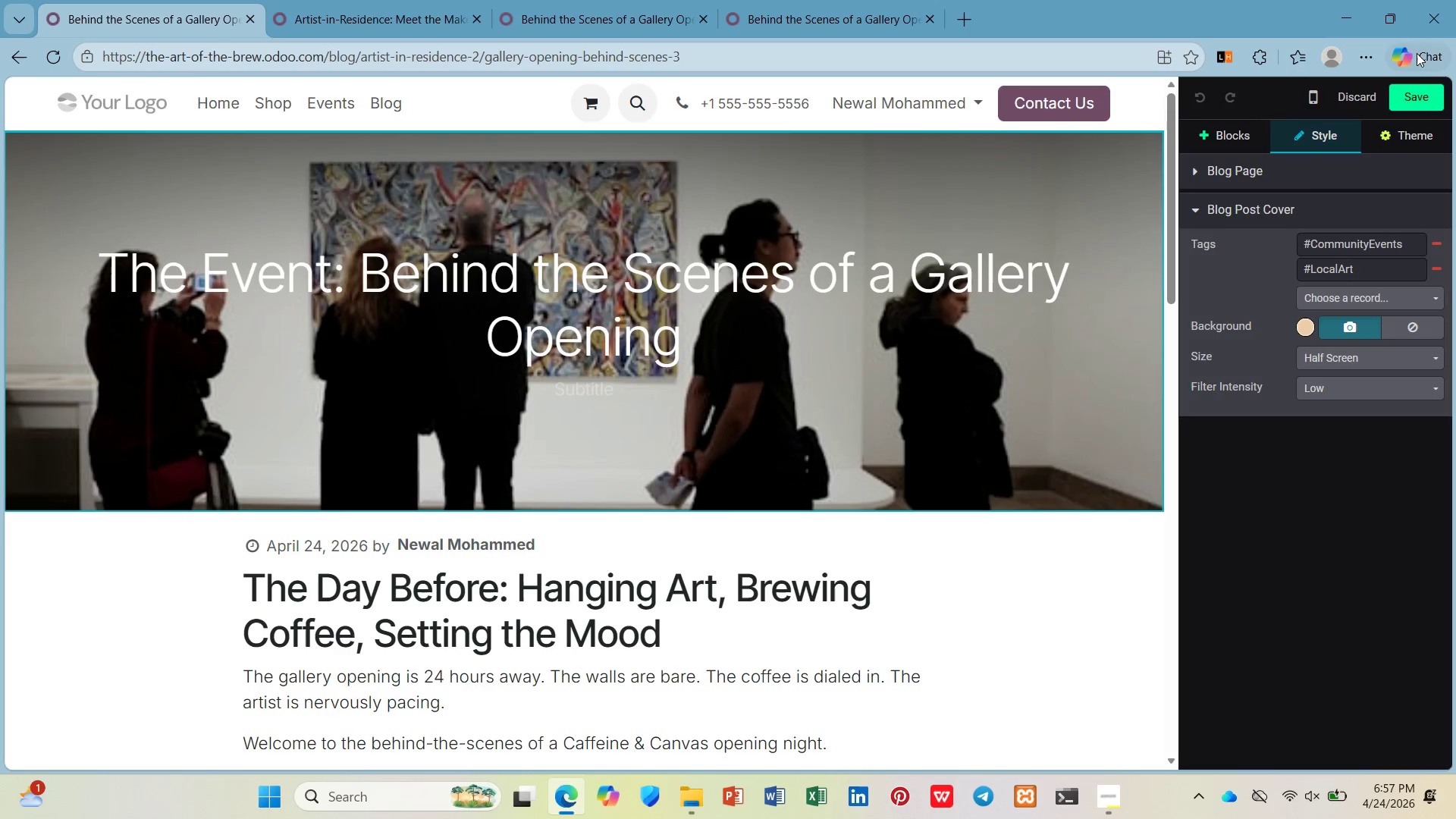 
left_click([1381, 93])
 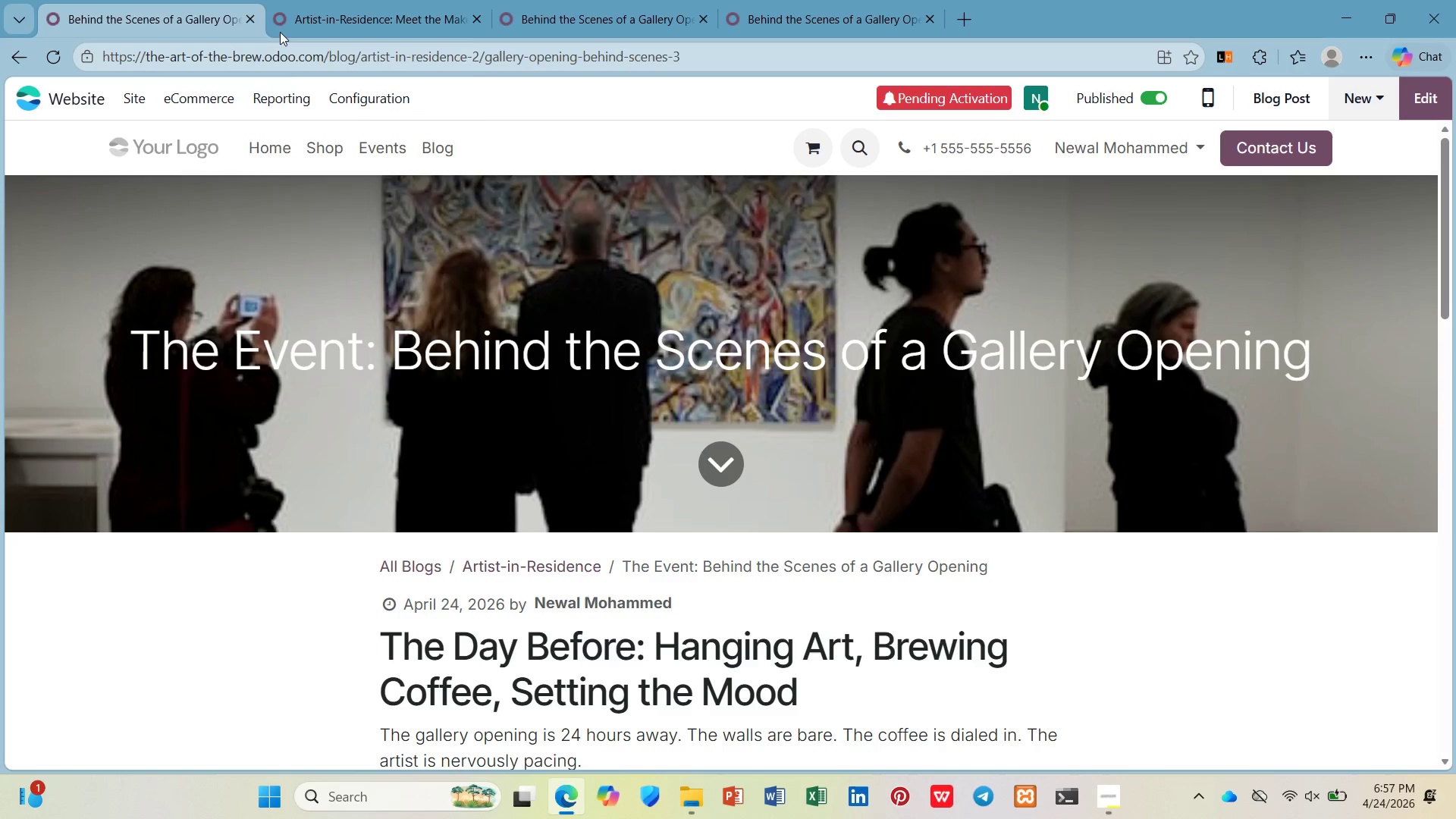 
left_click([769, 74])
 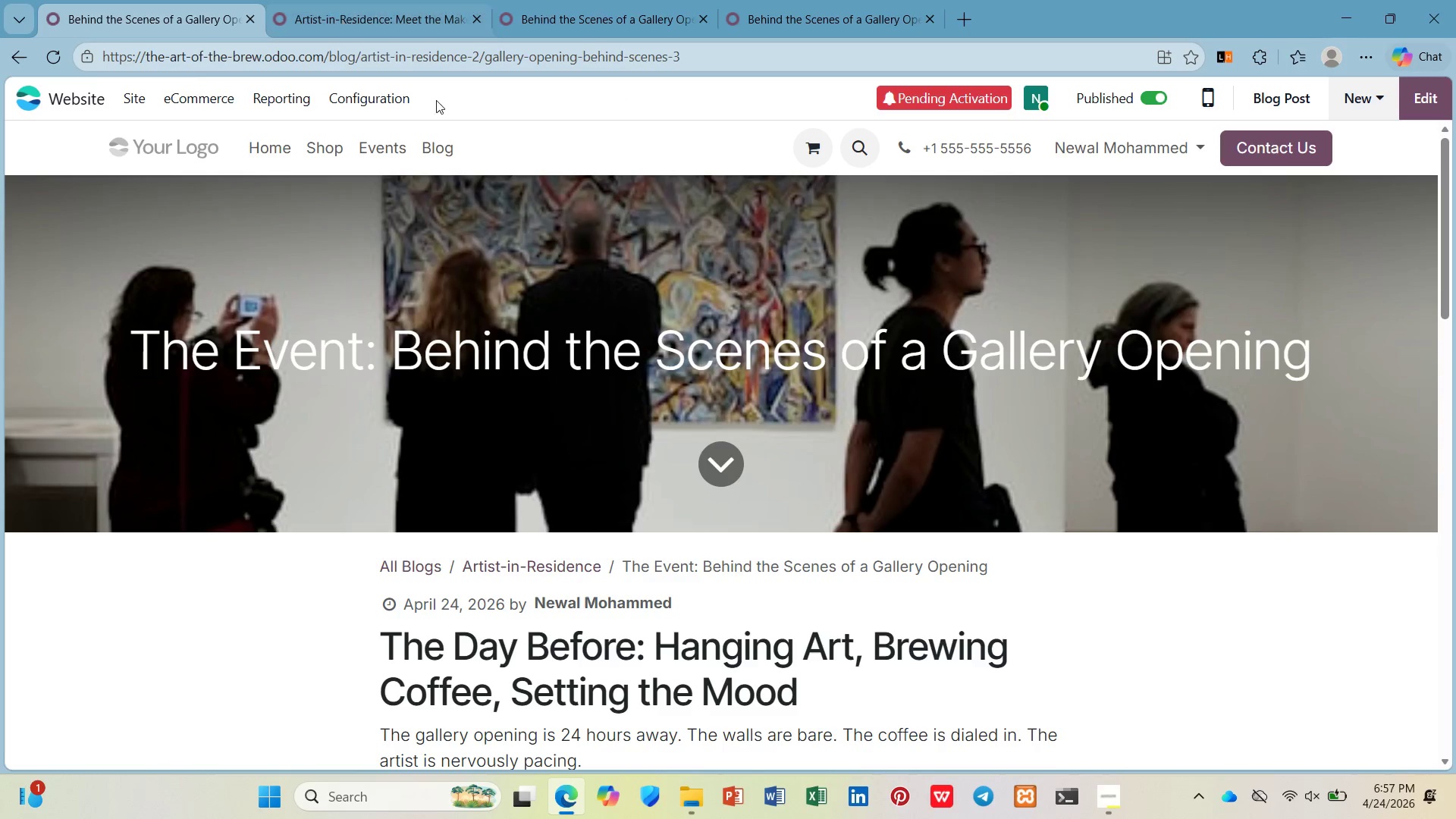 
left_click([436, 144])
 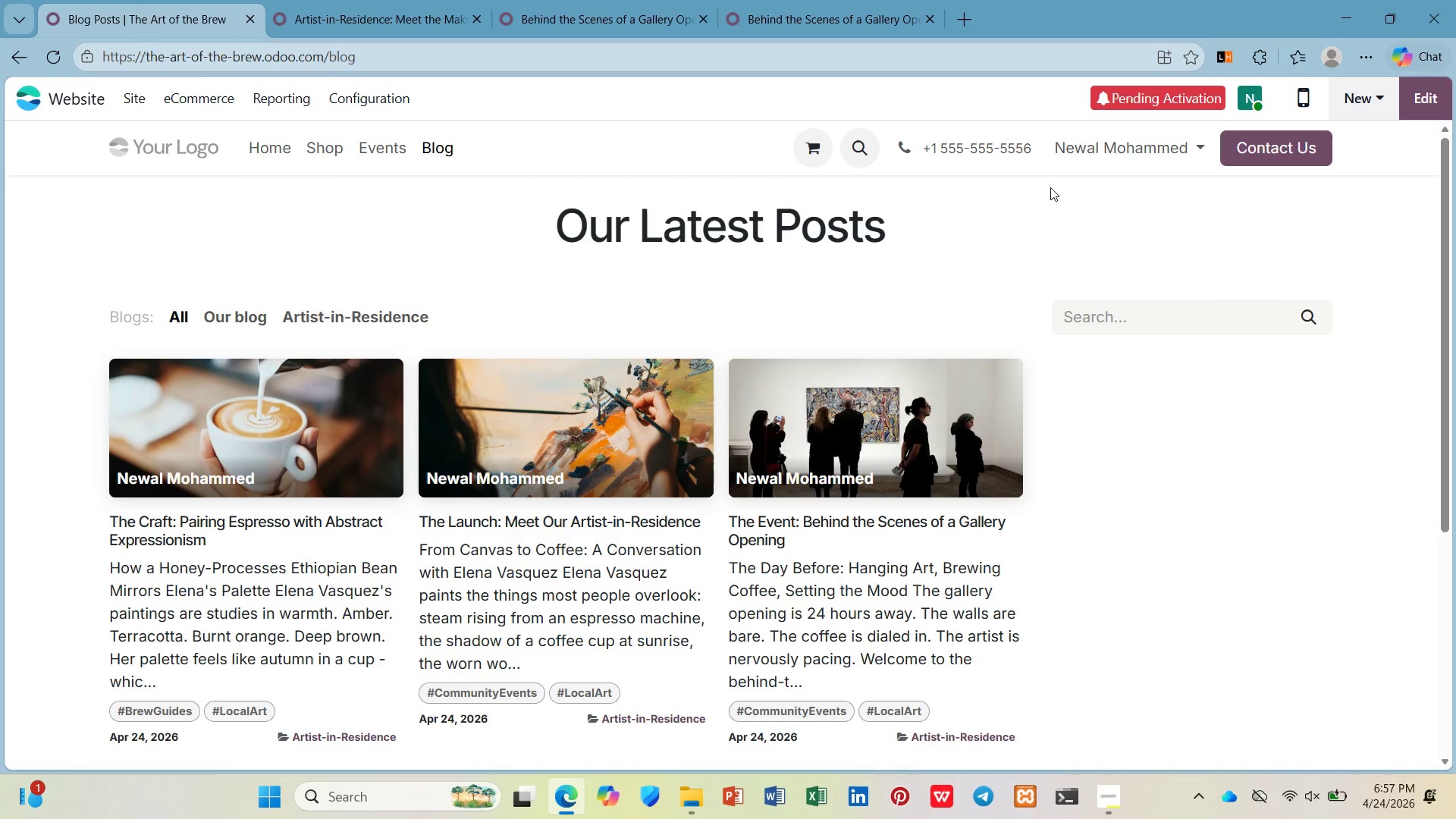 
wait(9.91)
 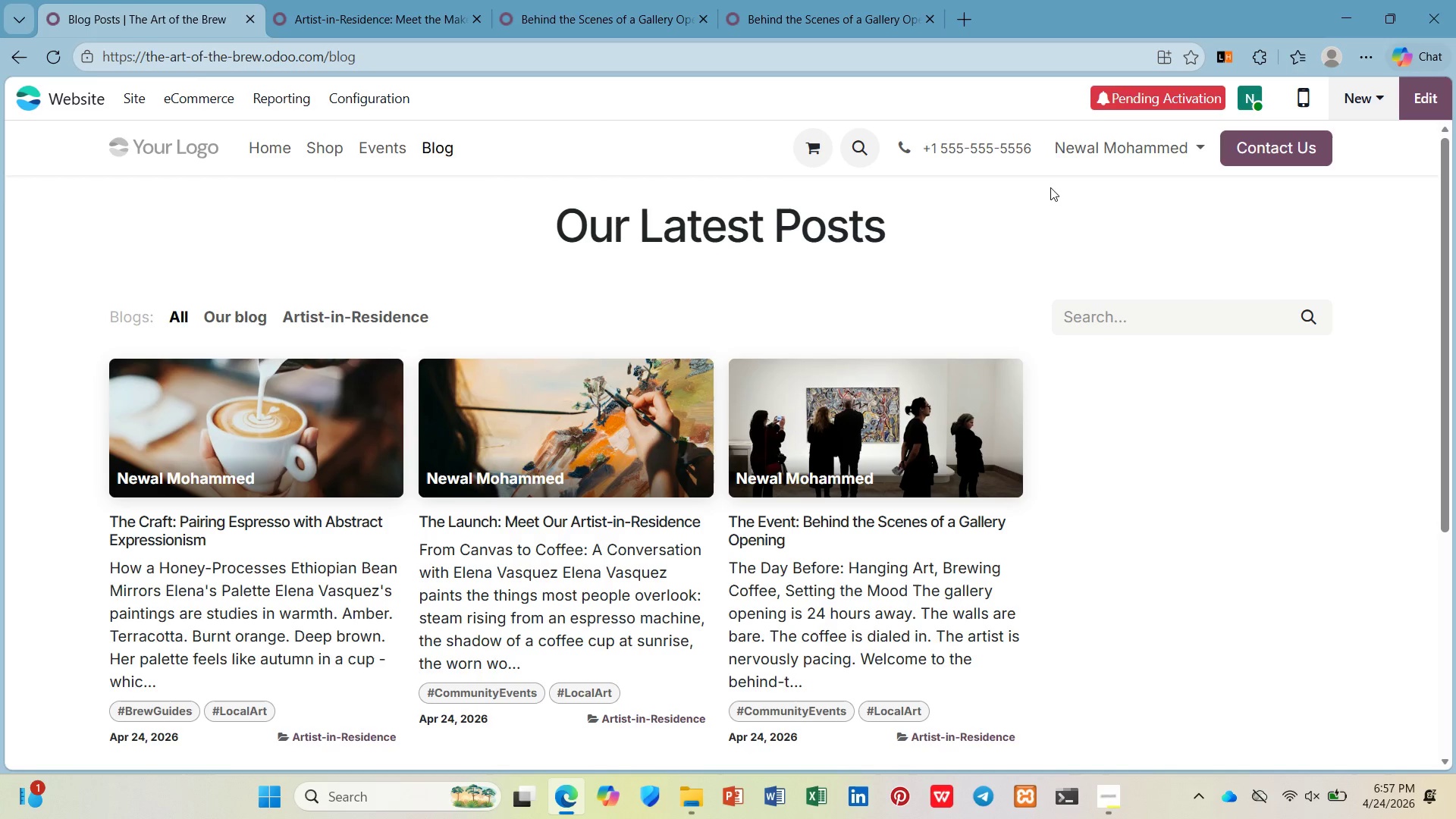 
left_click([522, 380])
 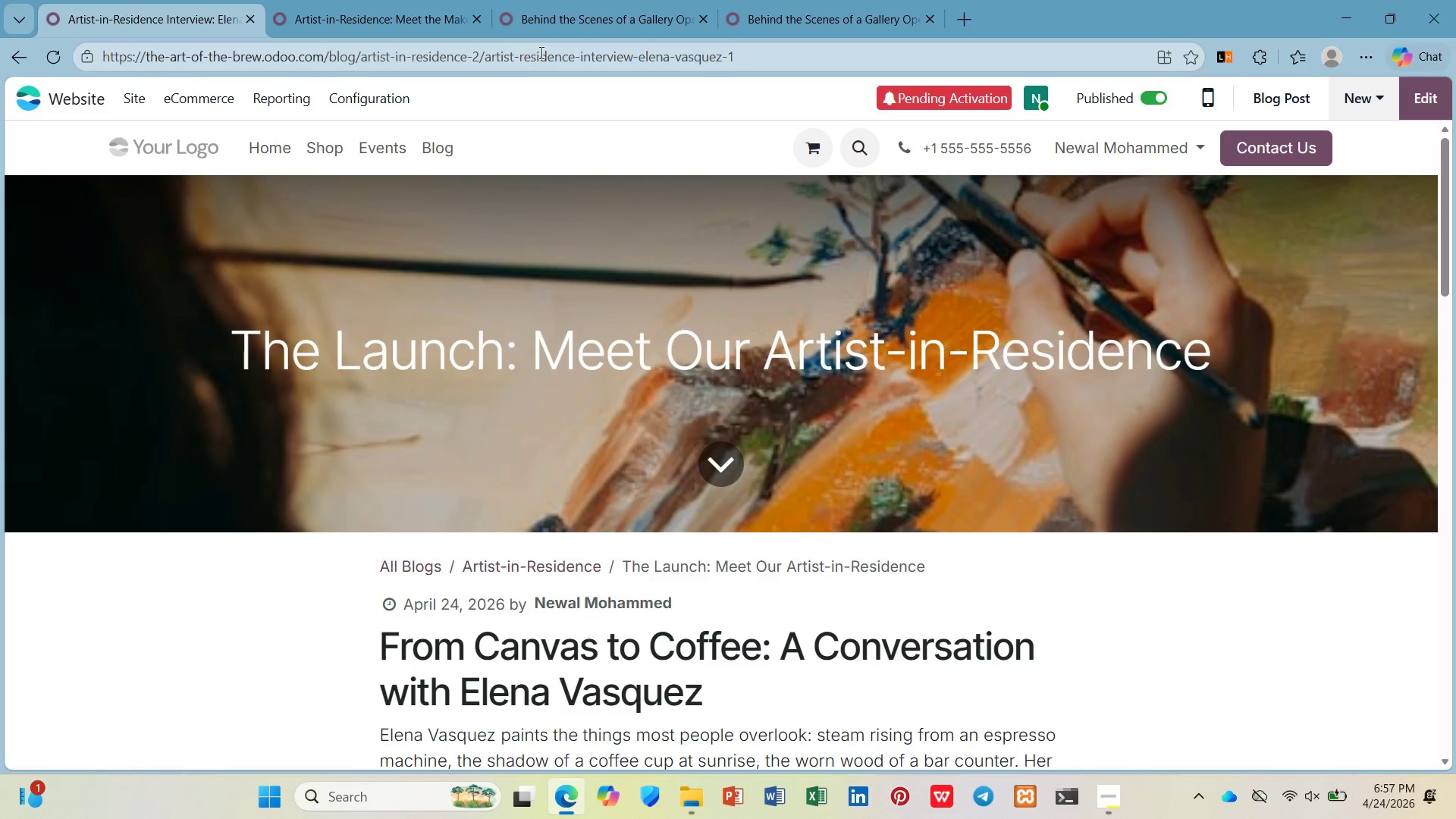 
key(Control+C)
 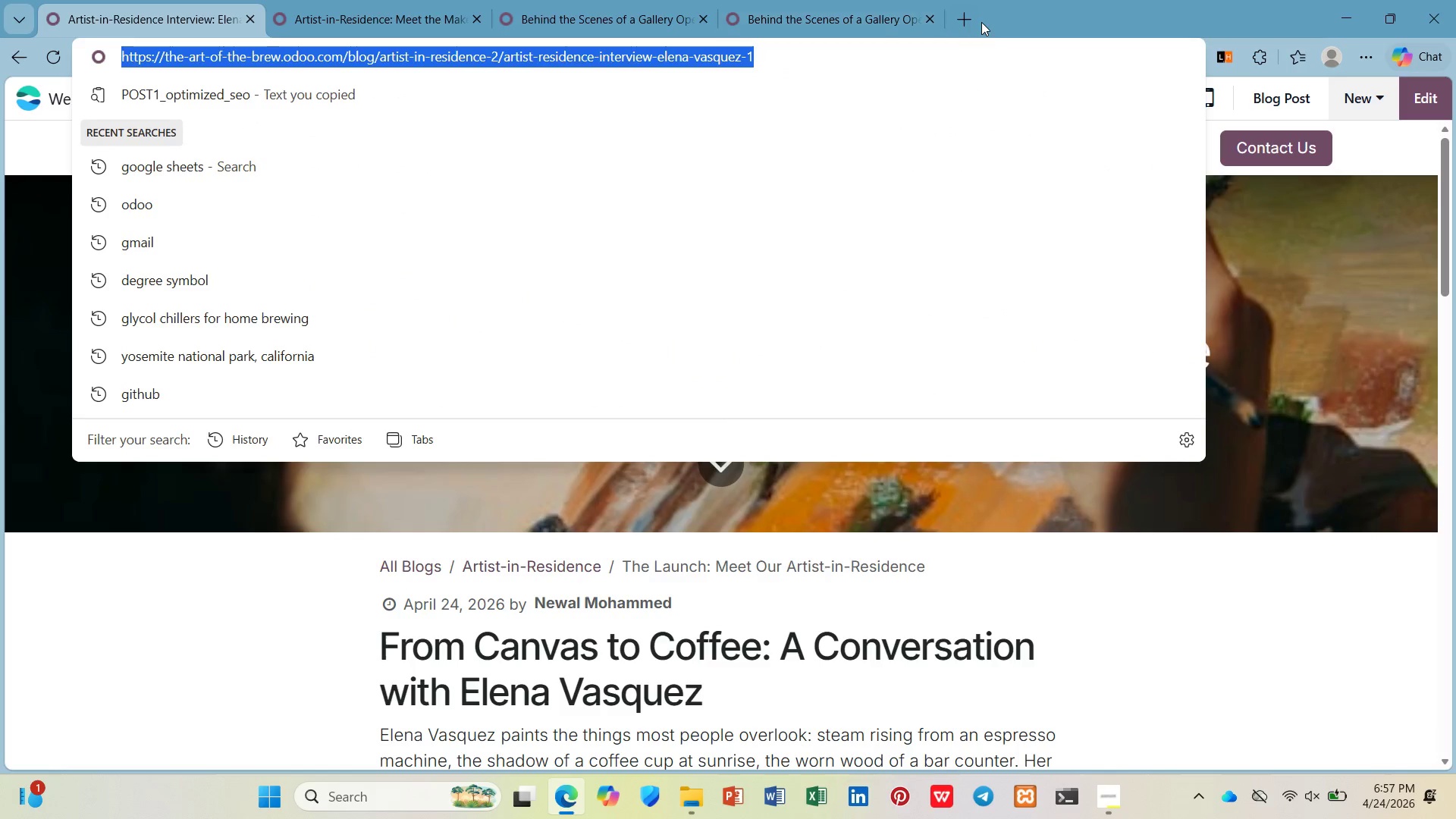 
left_click([964, 30])
 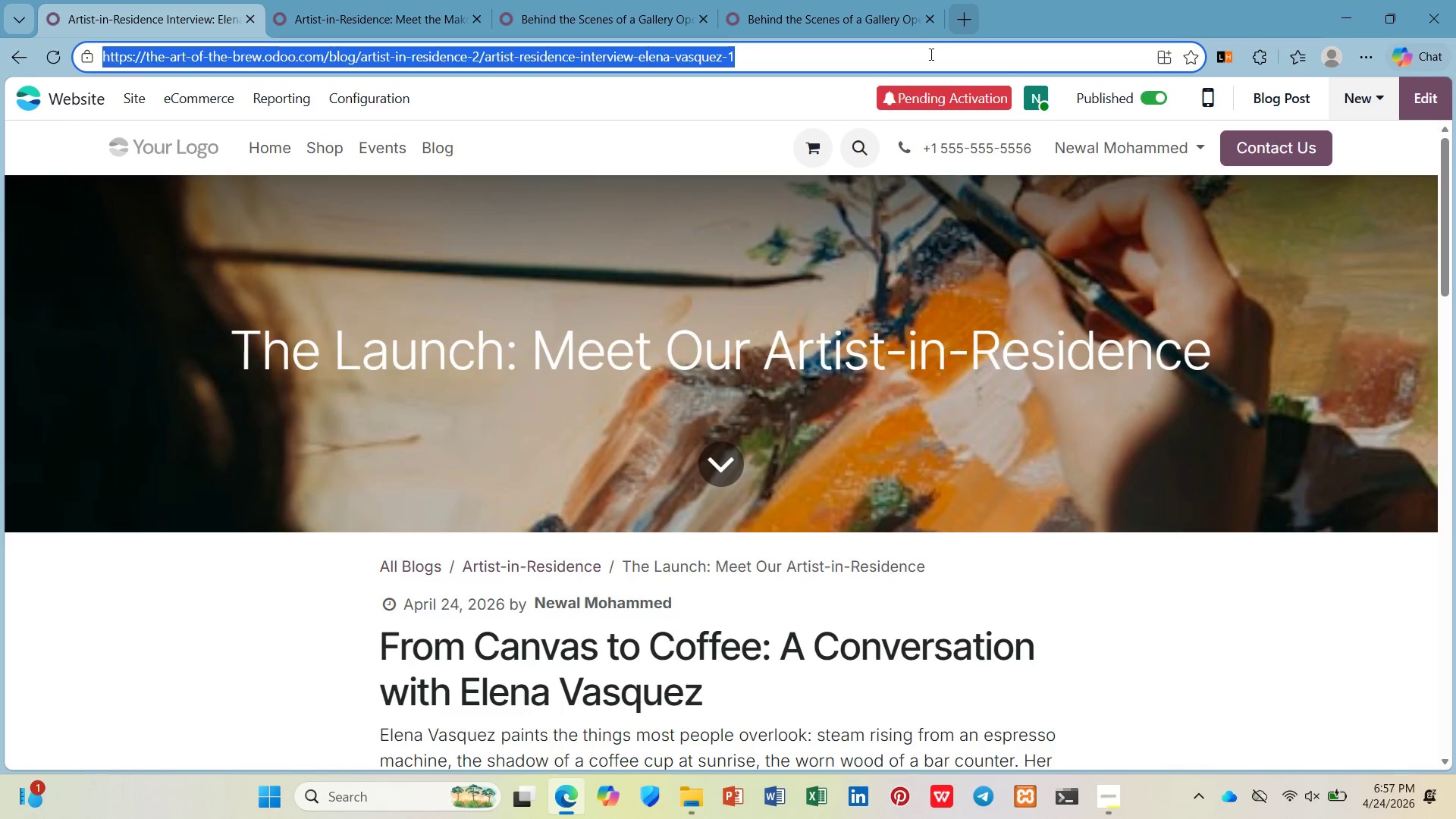 
key(Control+V)
 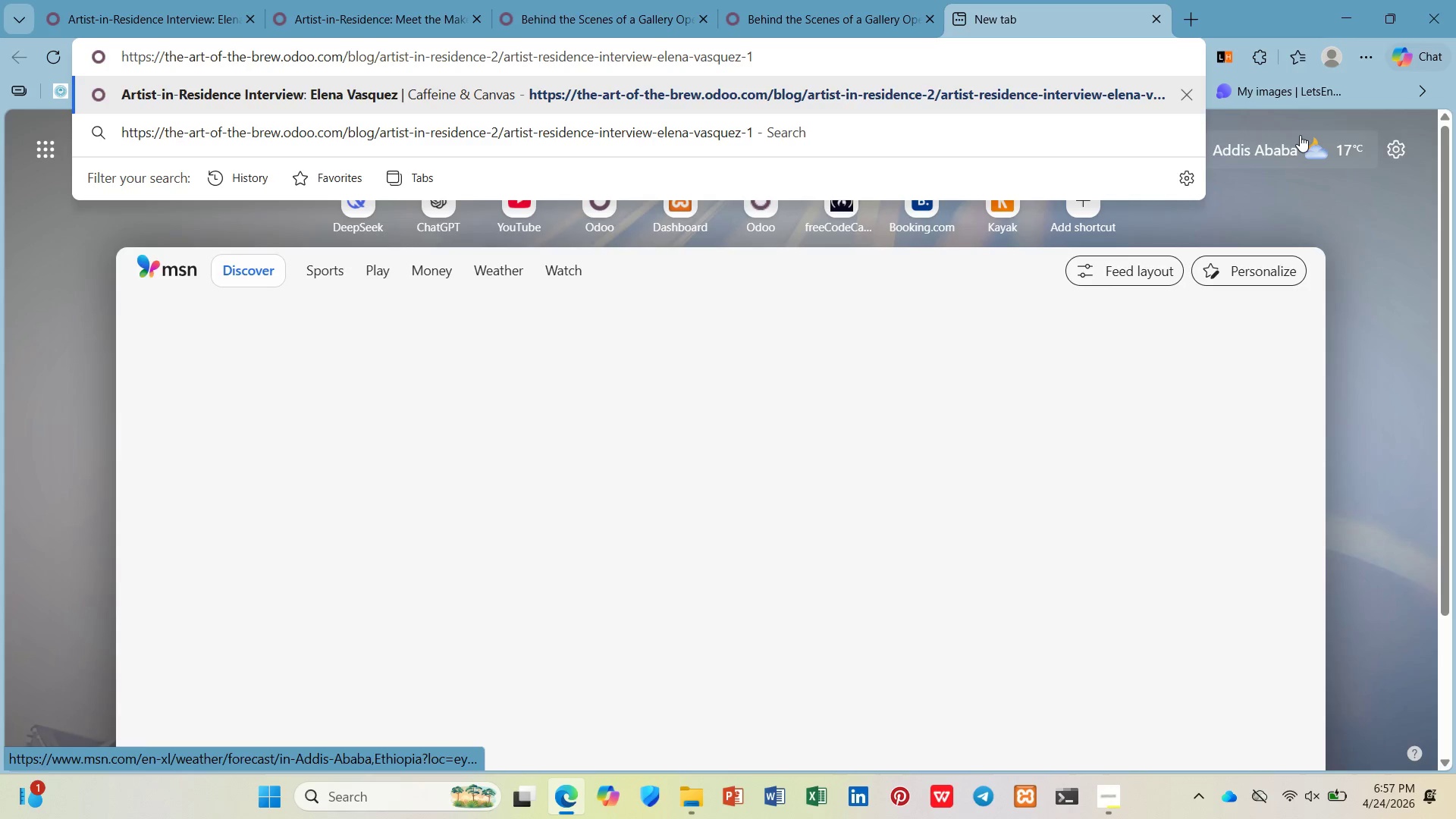 
key(Enter)
 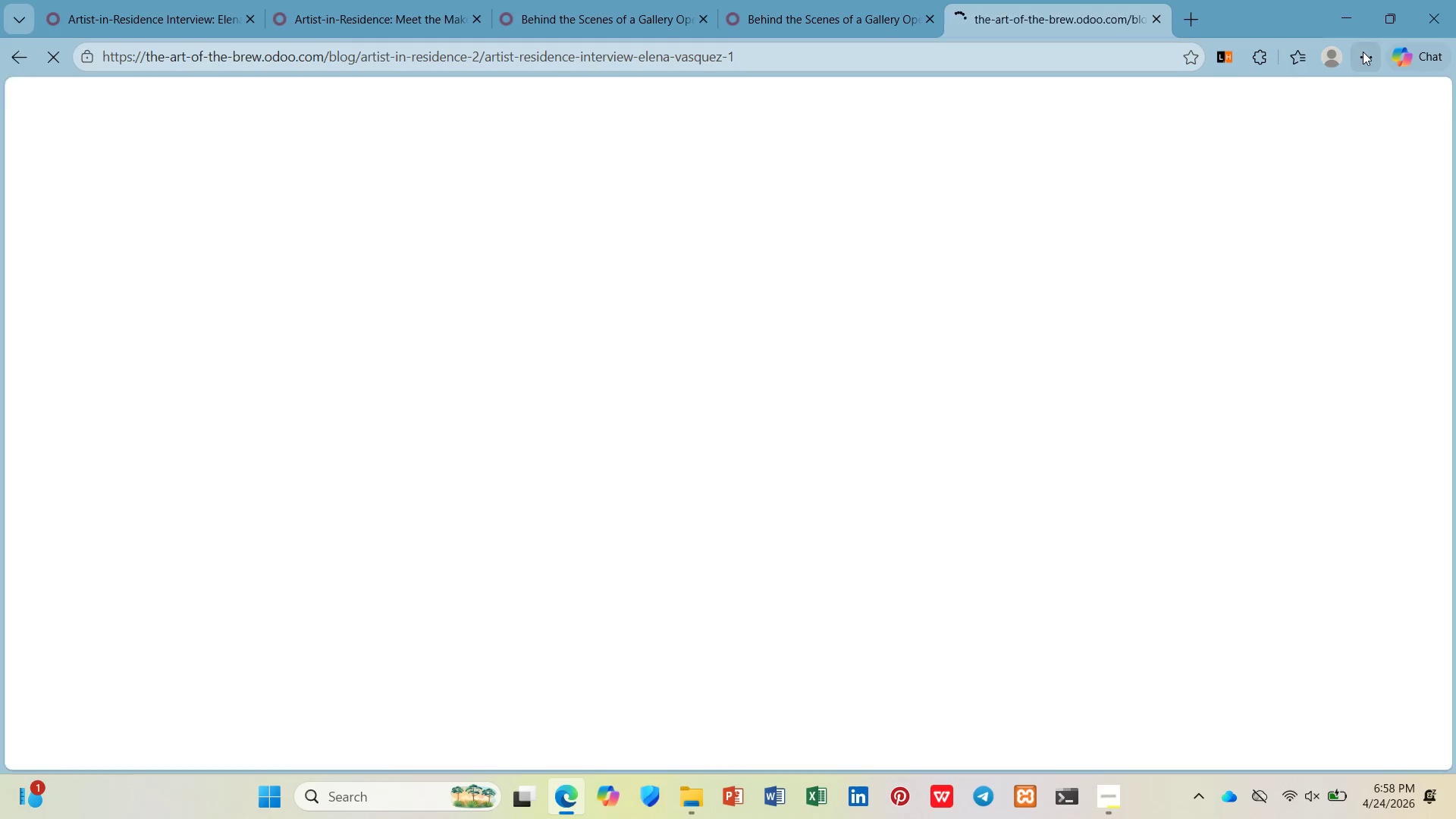 
left_click([1363, 52])
 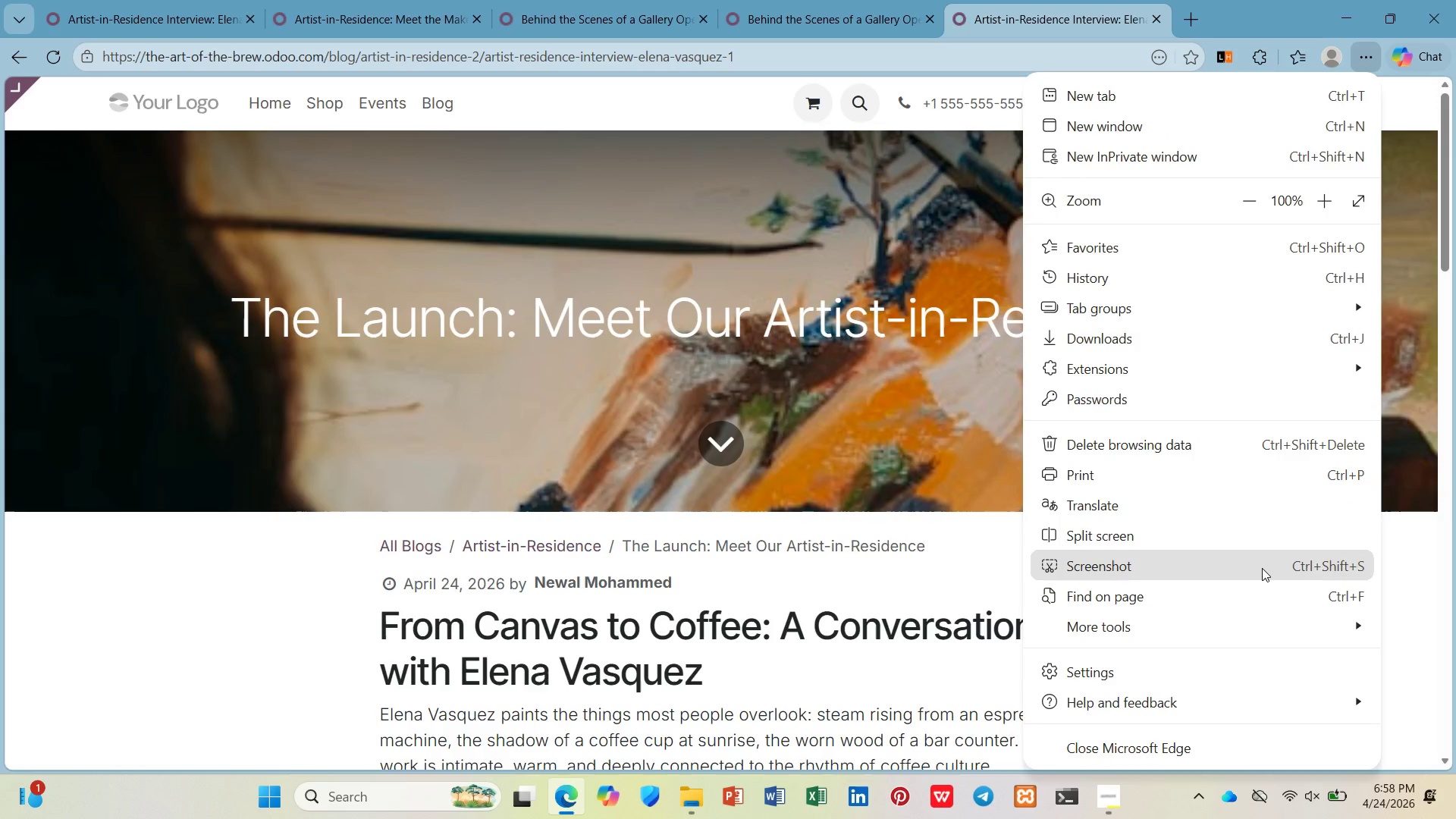 
left_click([1262, 568])
 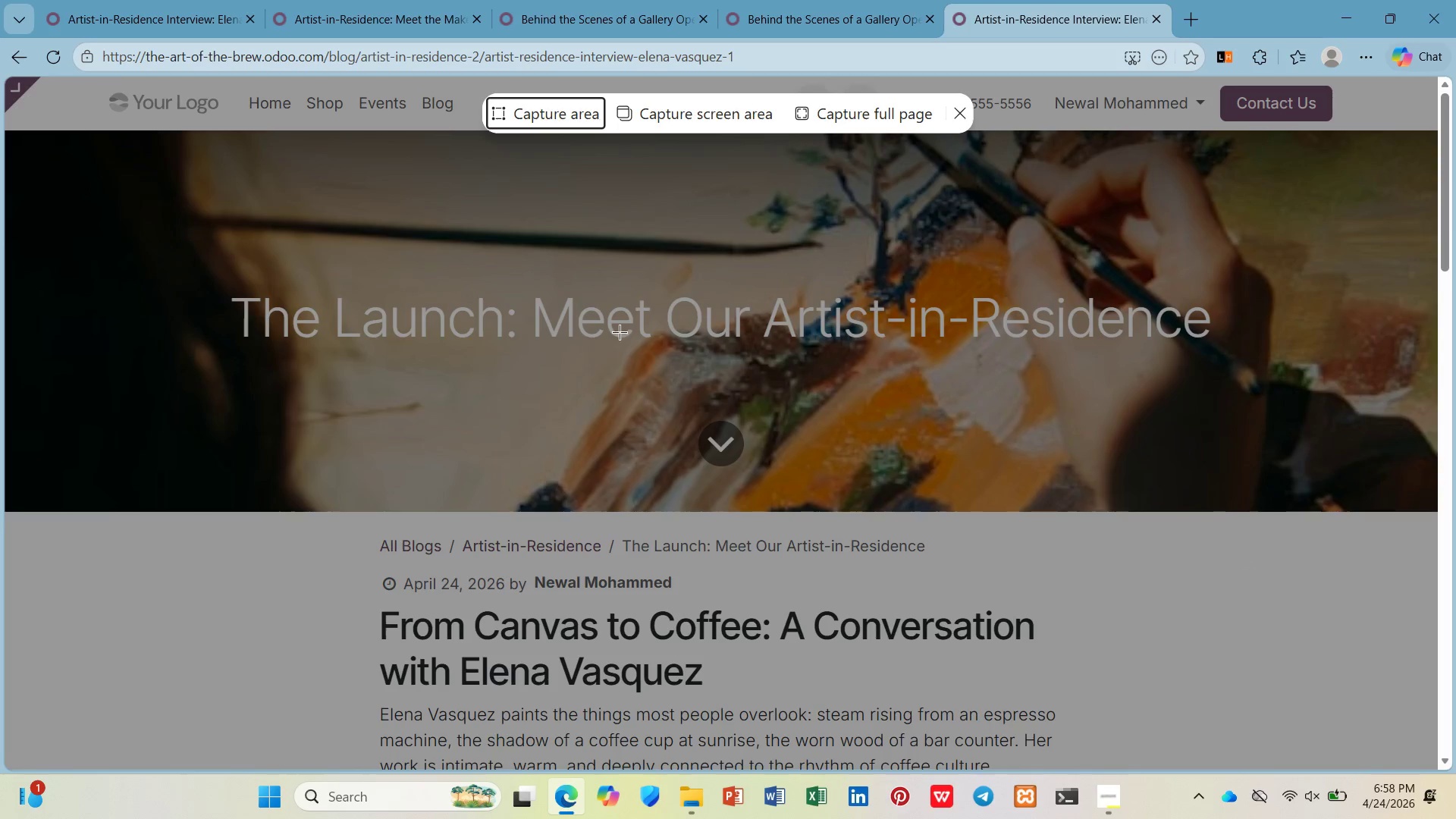 
left_click([839, 121])
 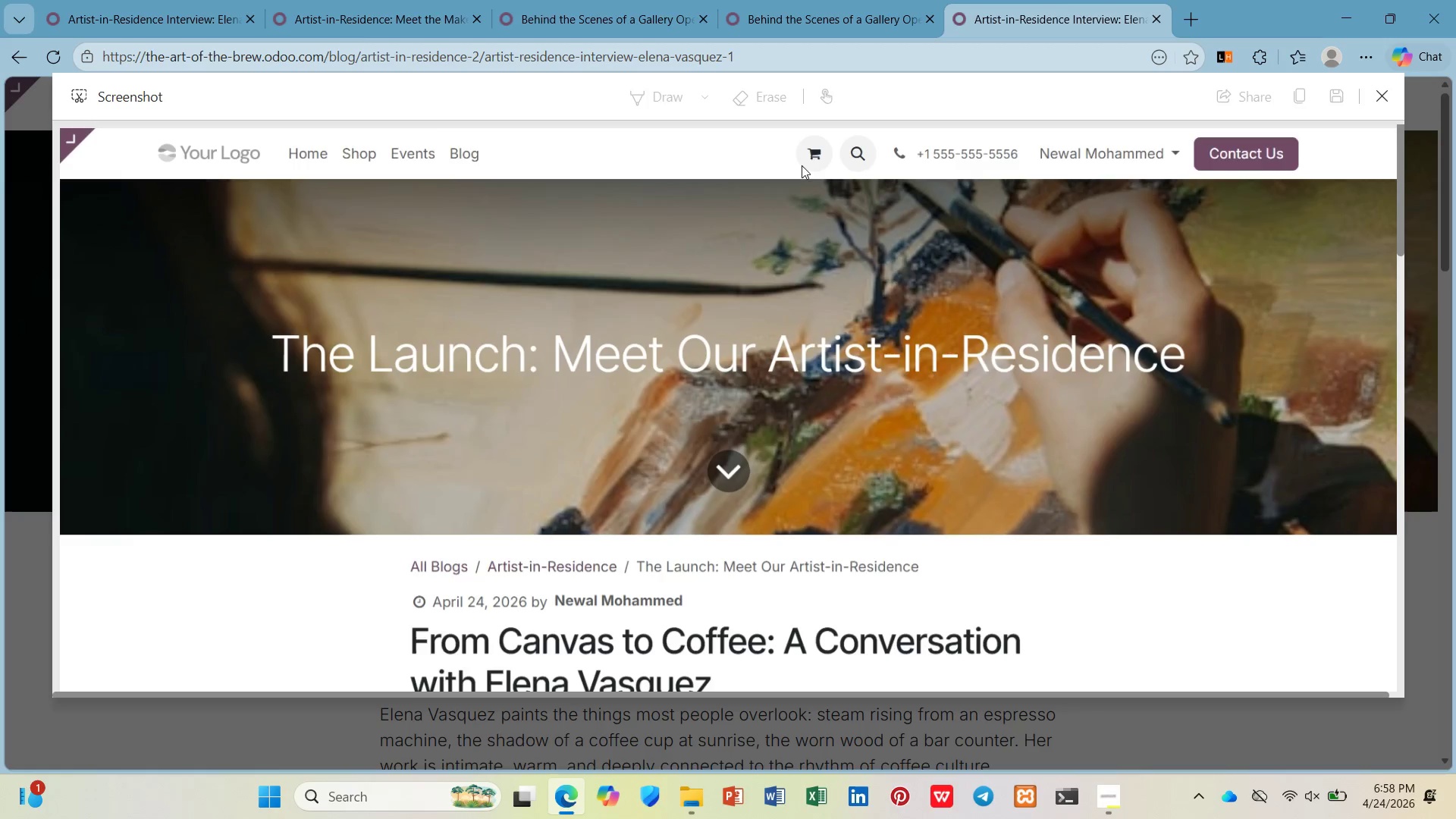 
scroll: coordinate [750, 216], scroll_direction: down, amount: 21.0
 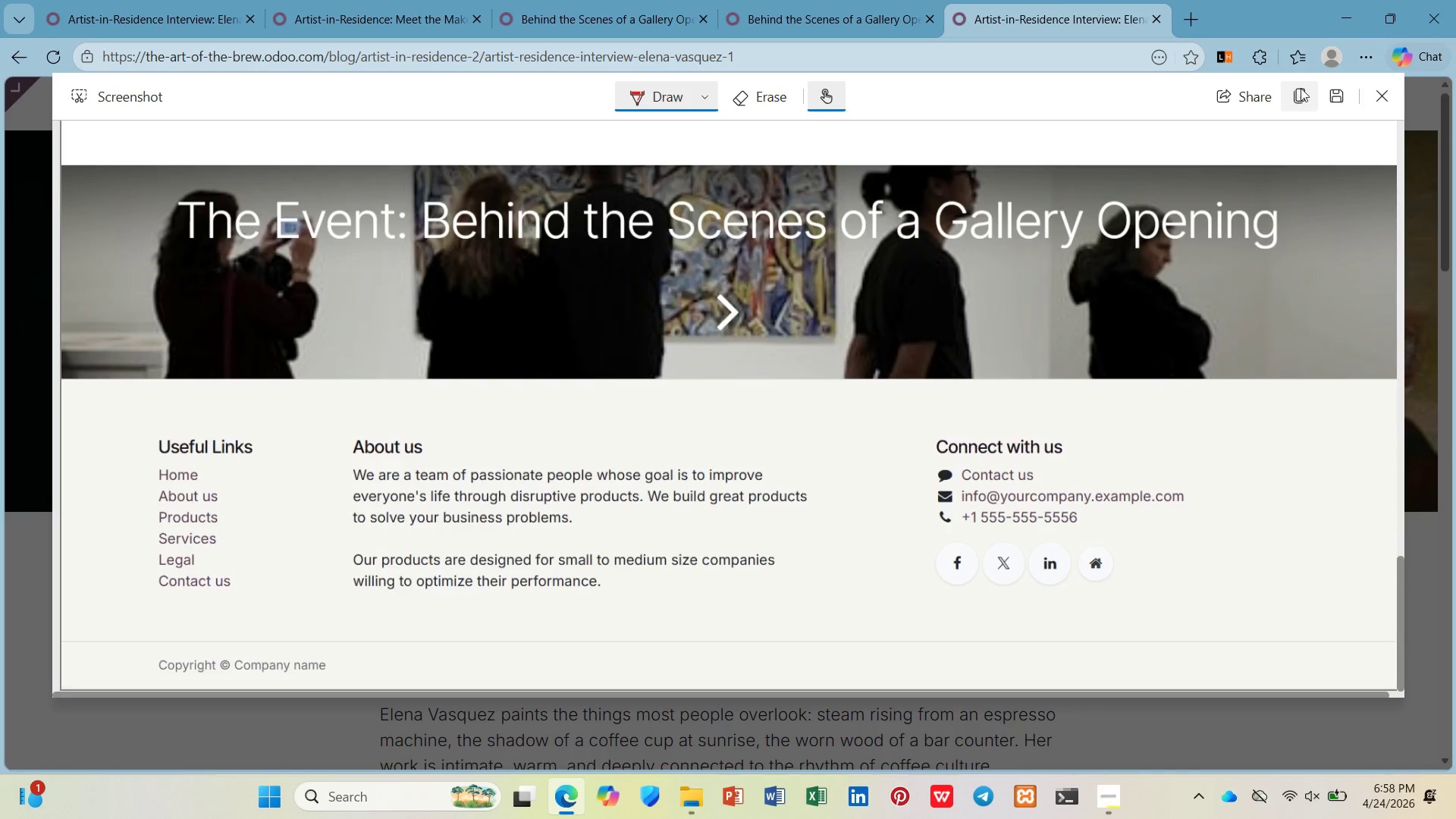 
left_click([1326, 86])
 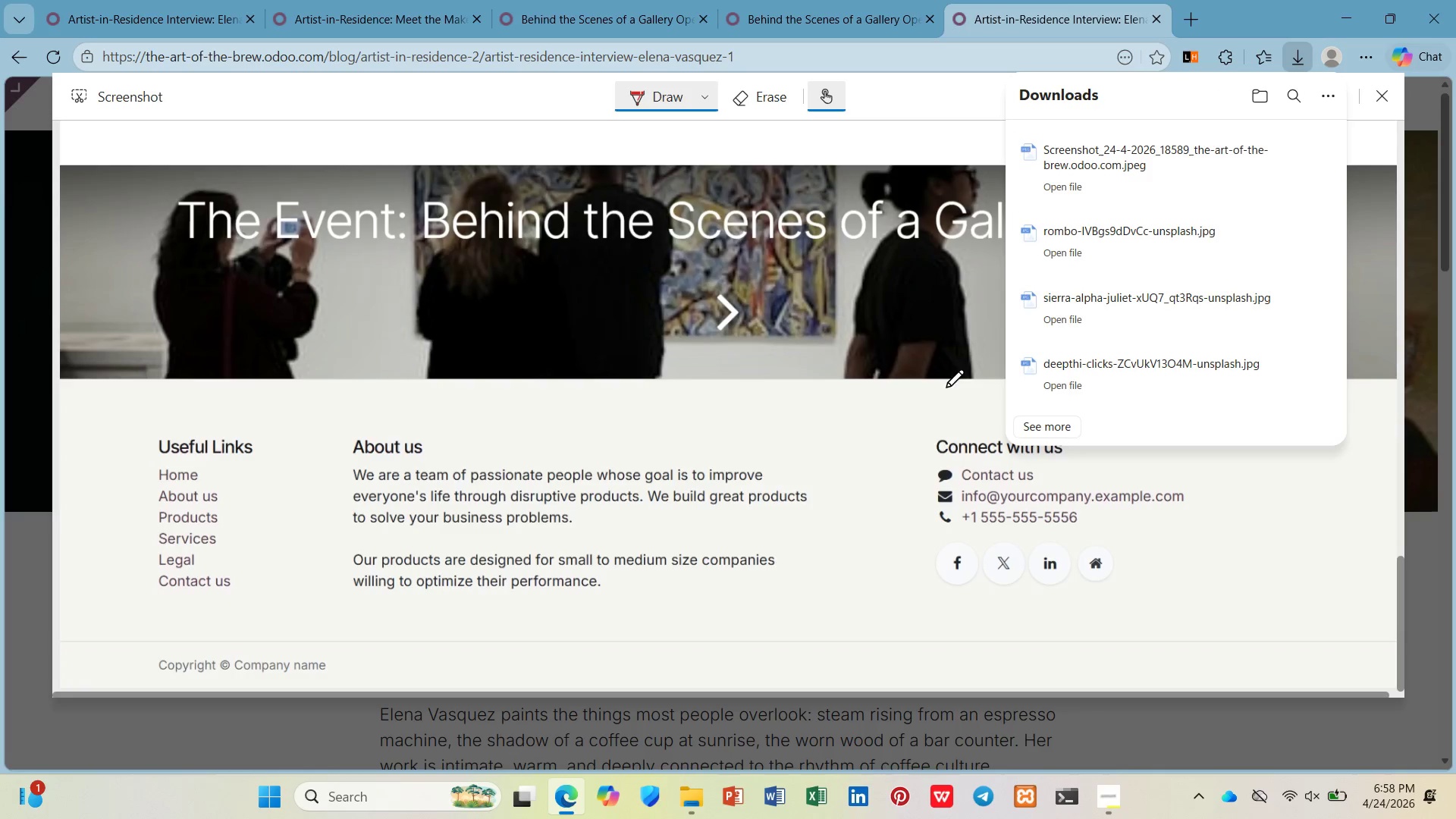 
left_click([686, 783])
 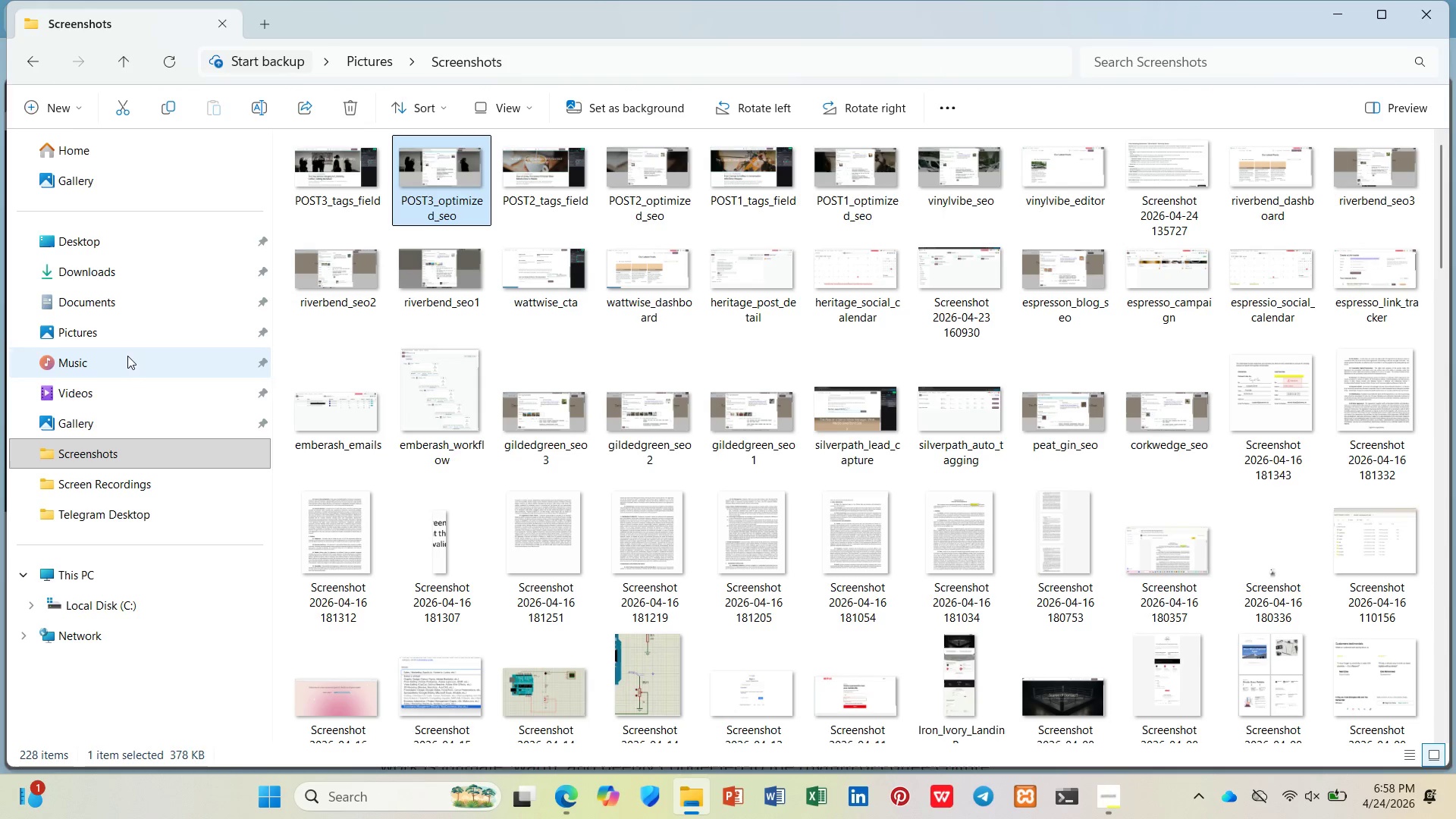 
left_click([140, 284])
 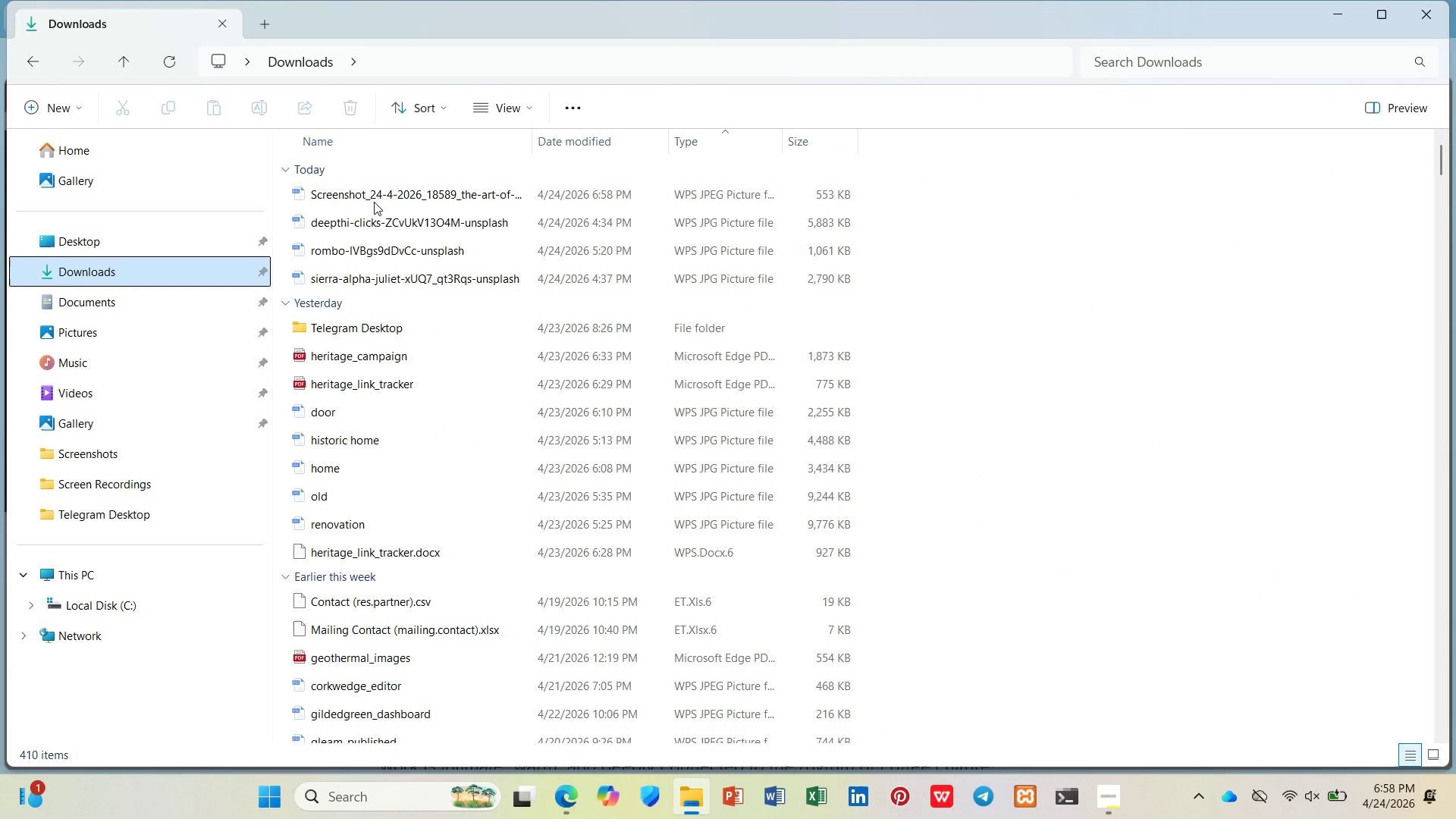 
double_click([430, 187])
 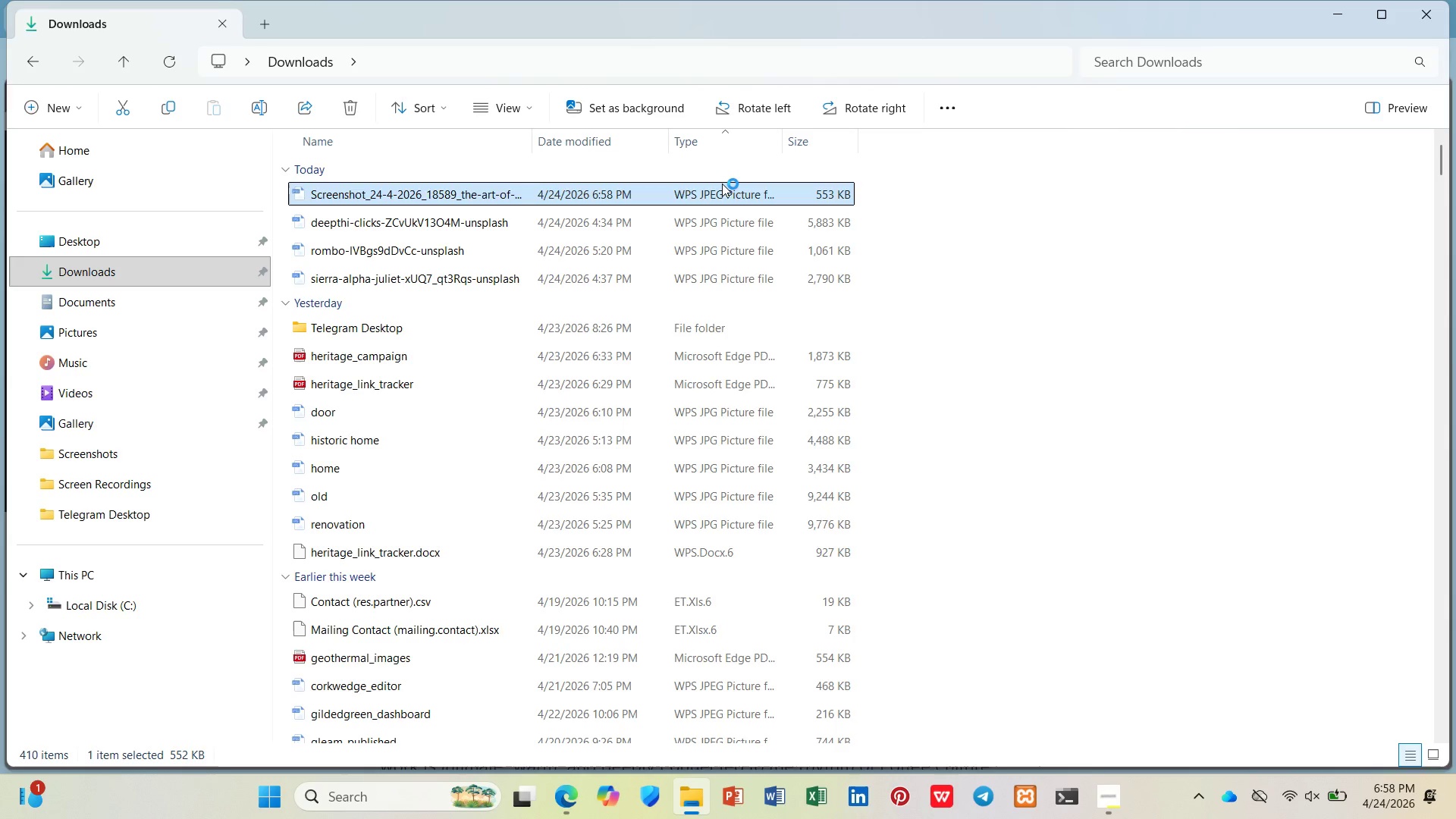 
left_click([889, 31])
 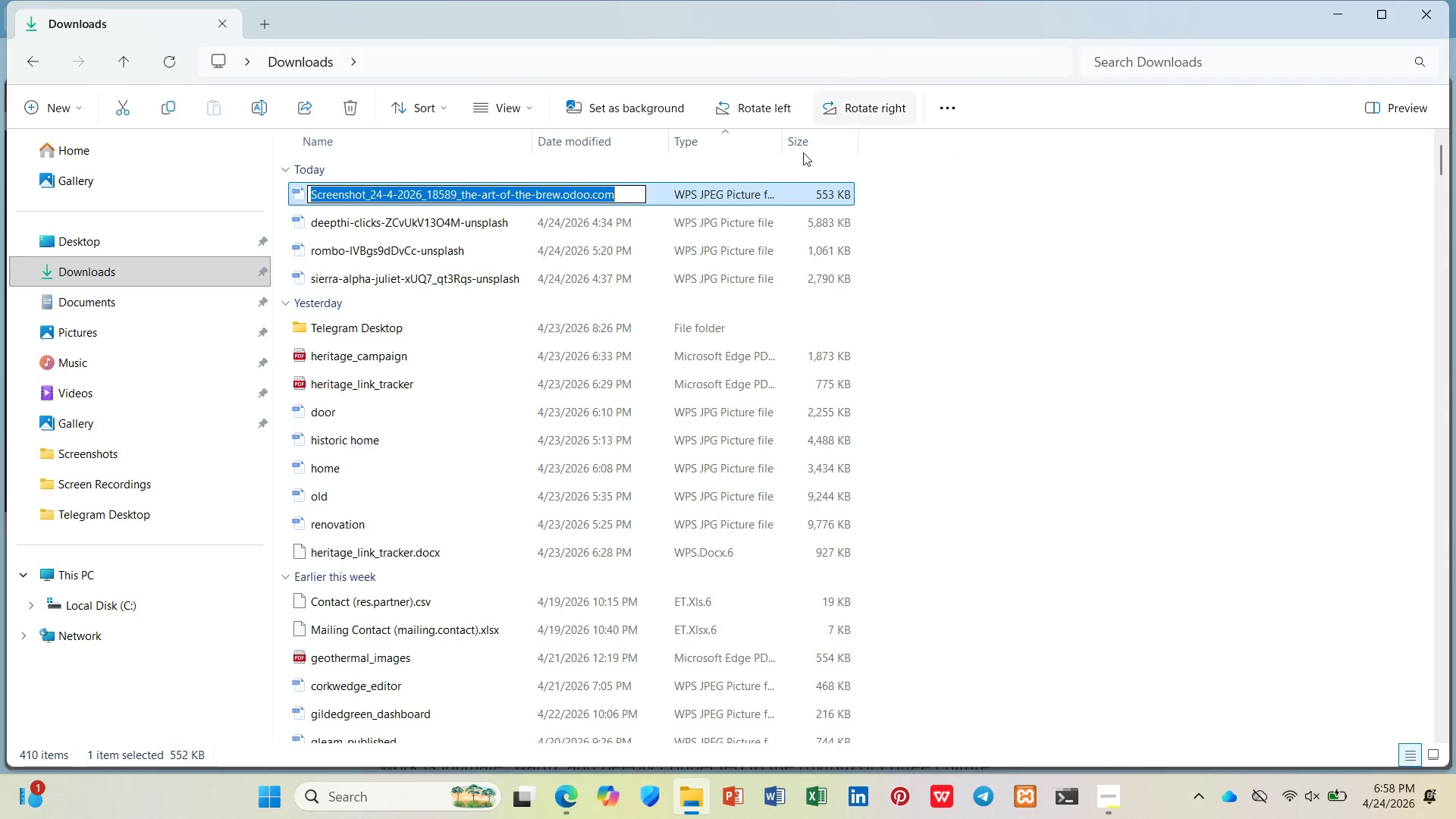 
key(Control+V)
 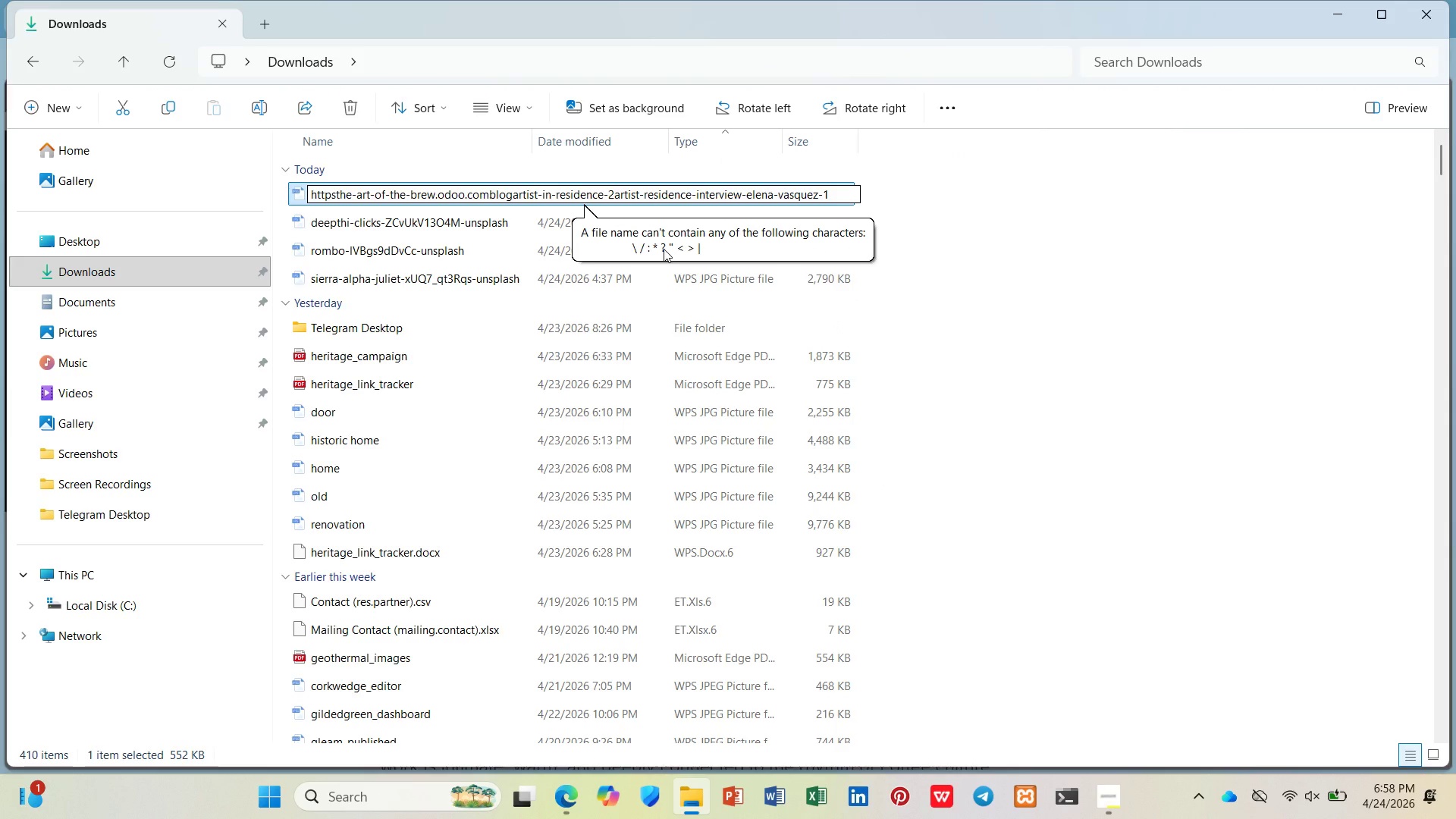 
key(Control+Z)
 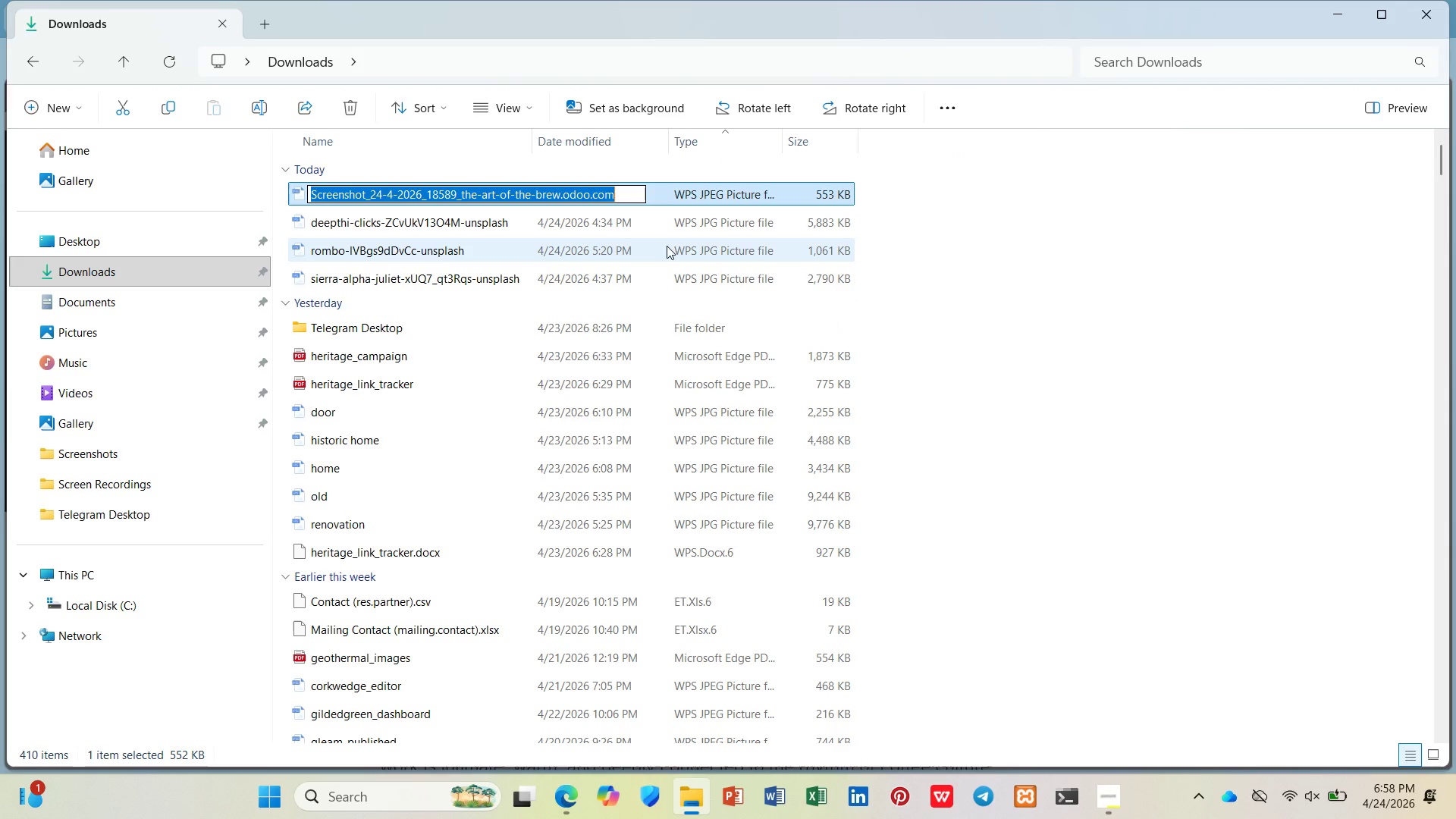 
type(POST1_)
 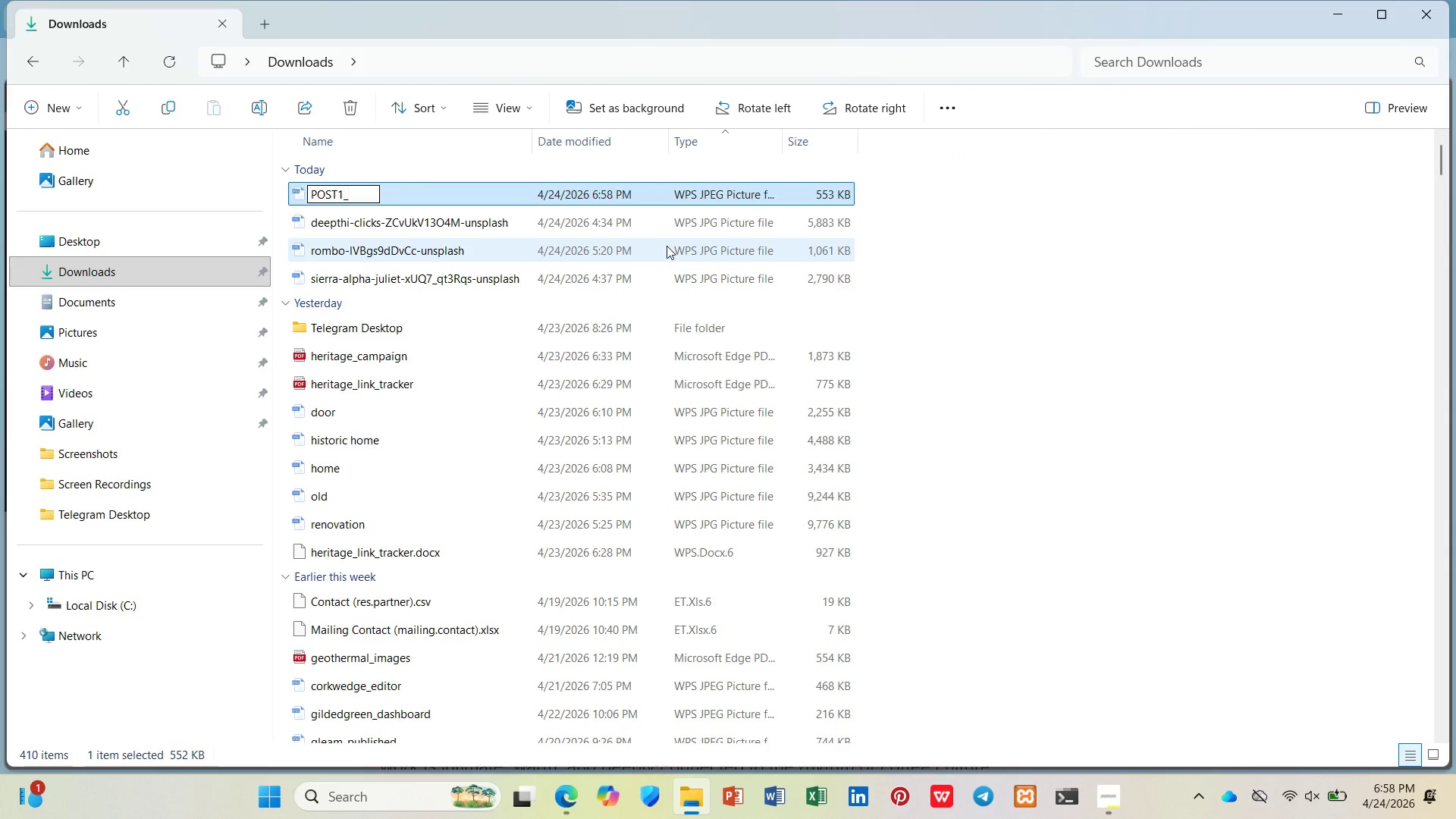 
wait(6.05)
 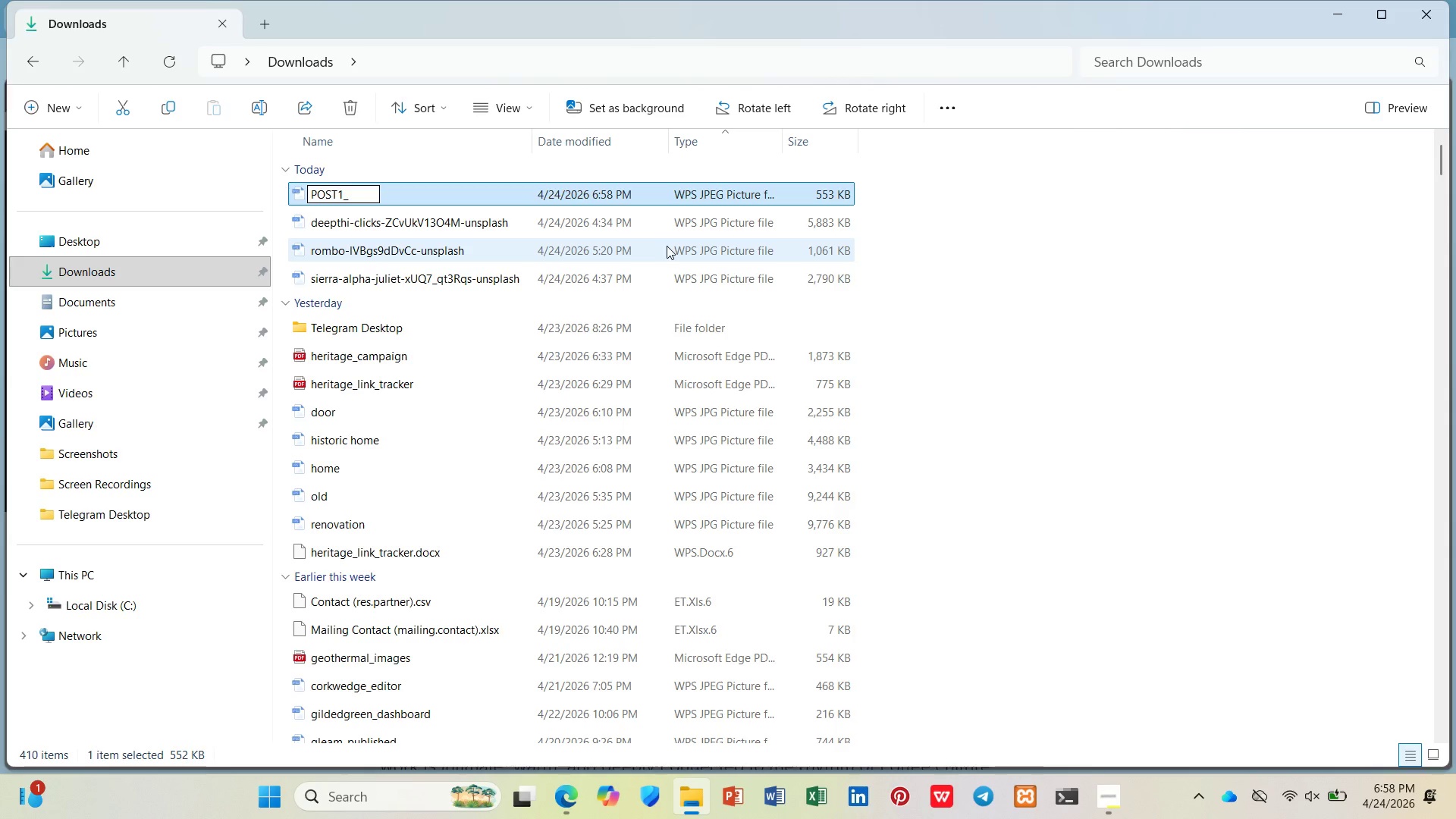 
type(Blog)
key(Backspace)
key(Backspace)
key(Backspace)
key(Backspace)
type(blog_editor)
 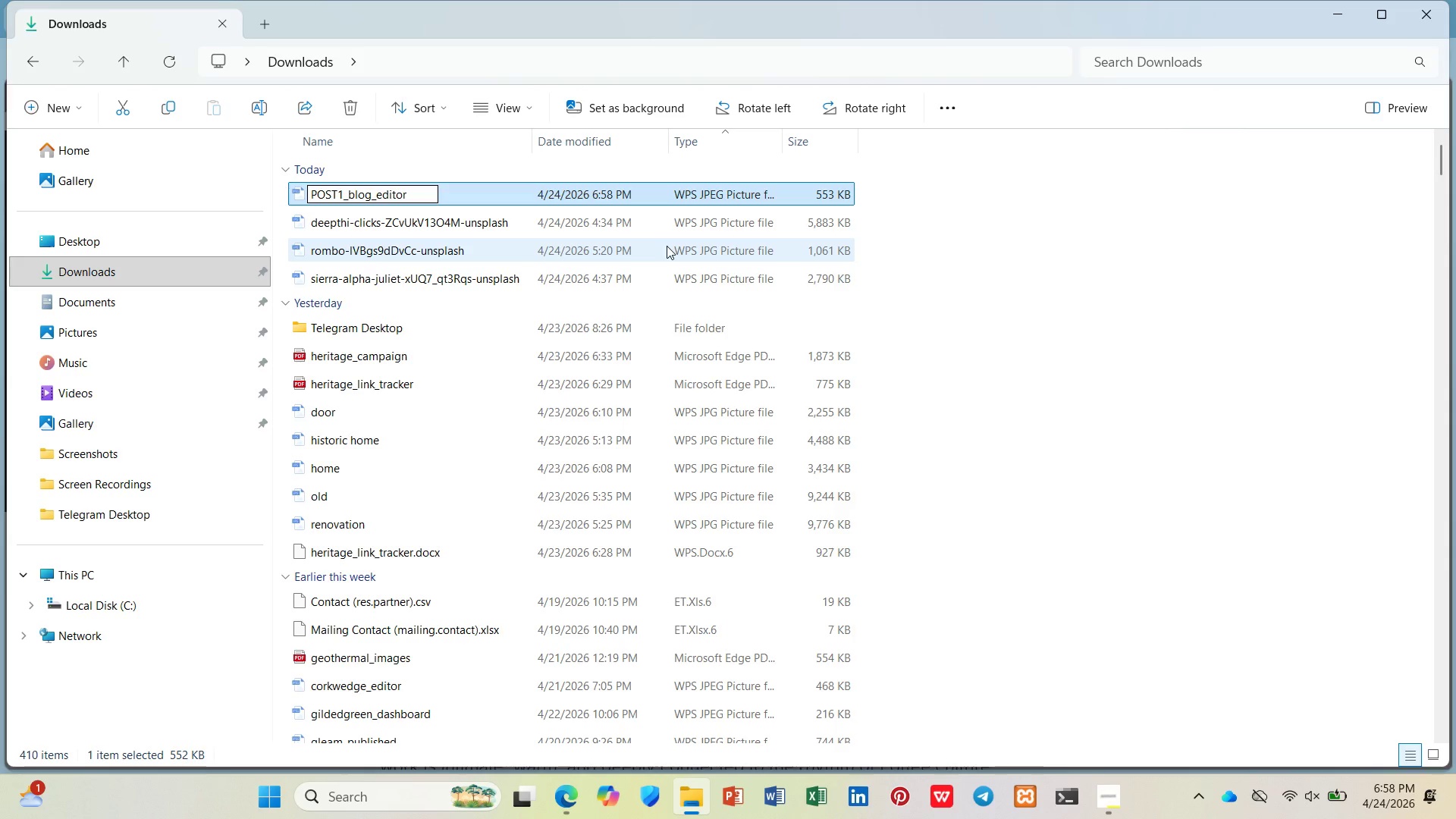 
key(Enter)
 